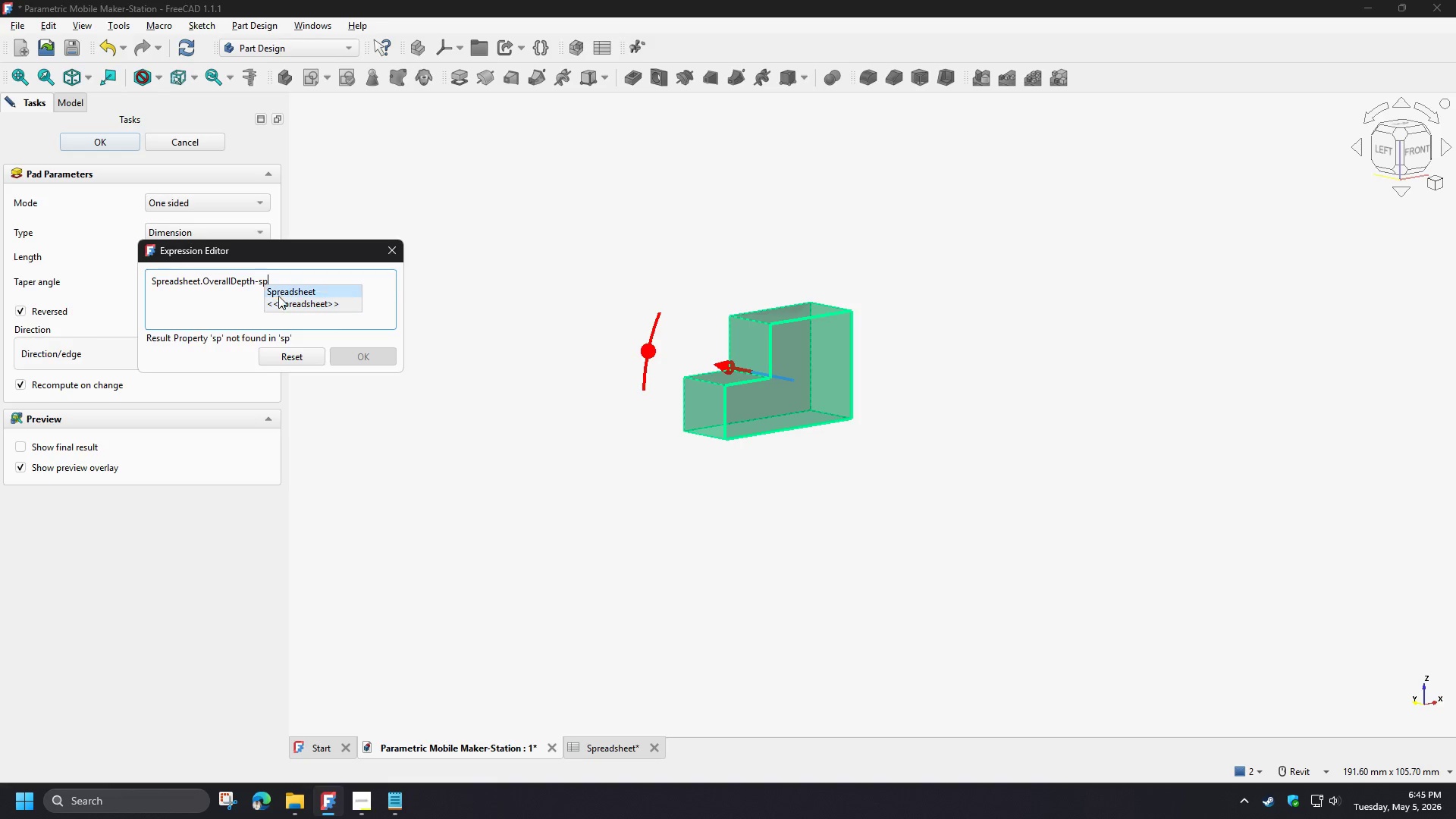 
left_click([278, 296])
 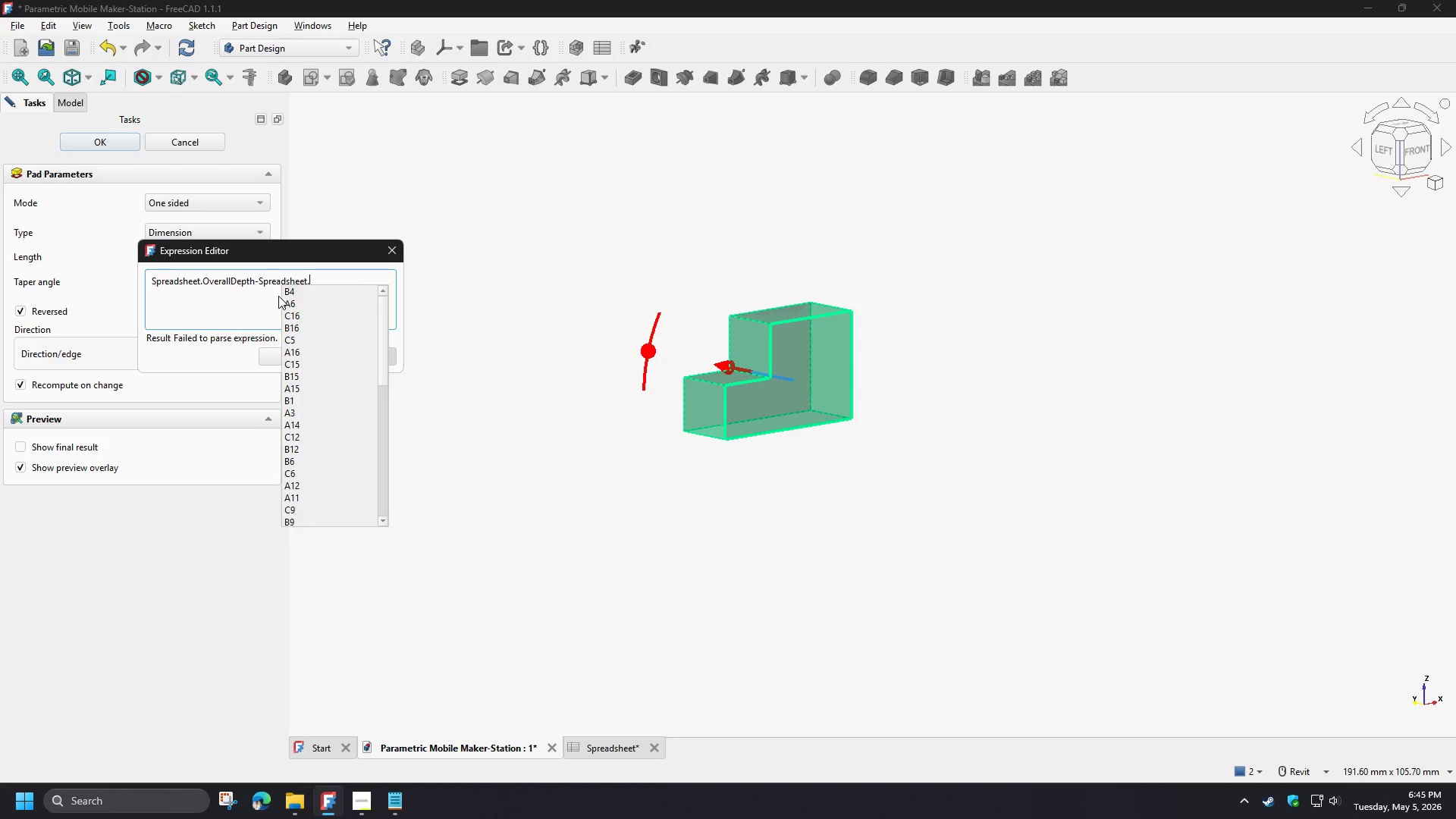 
key(T)
 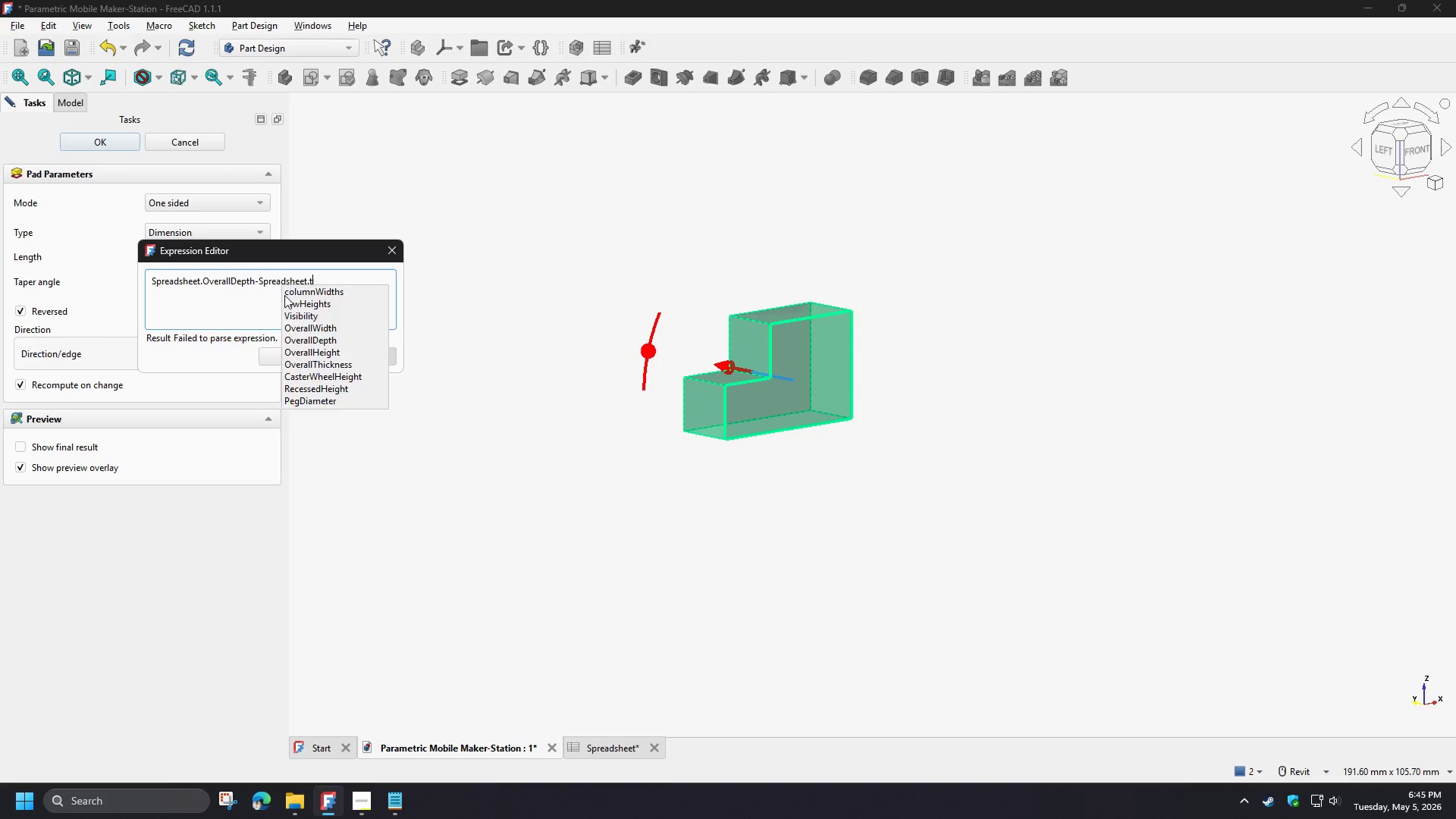 
key(H)
 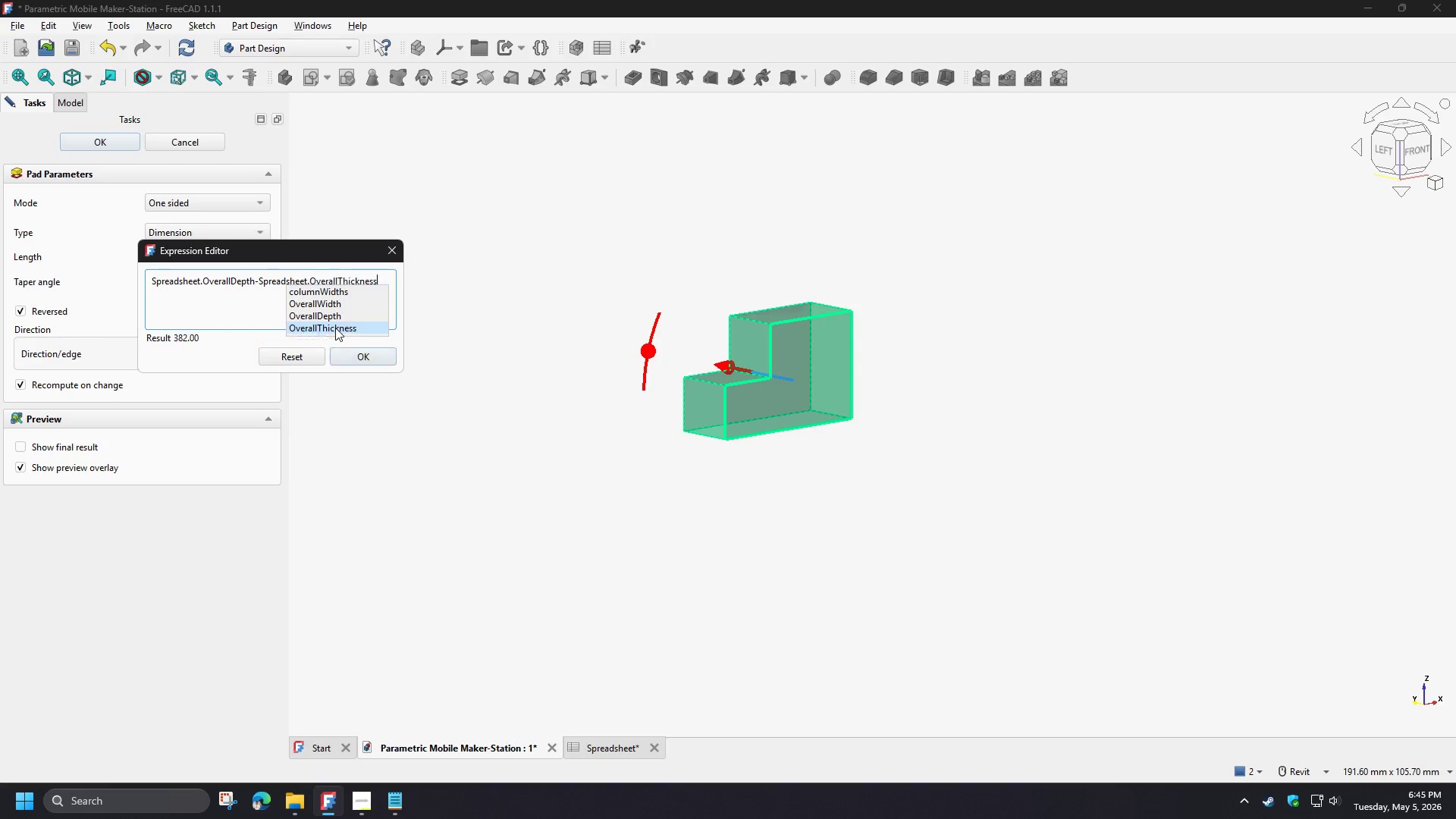 
double_click([357, 356])
 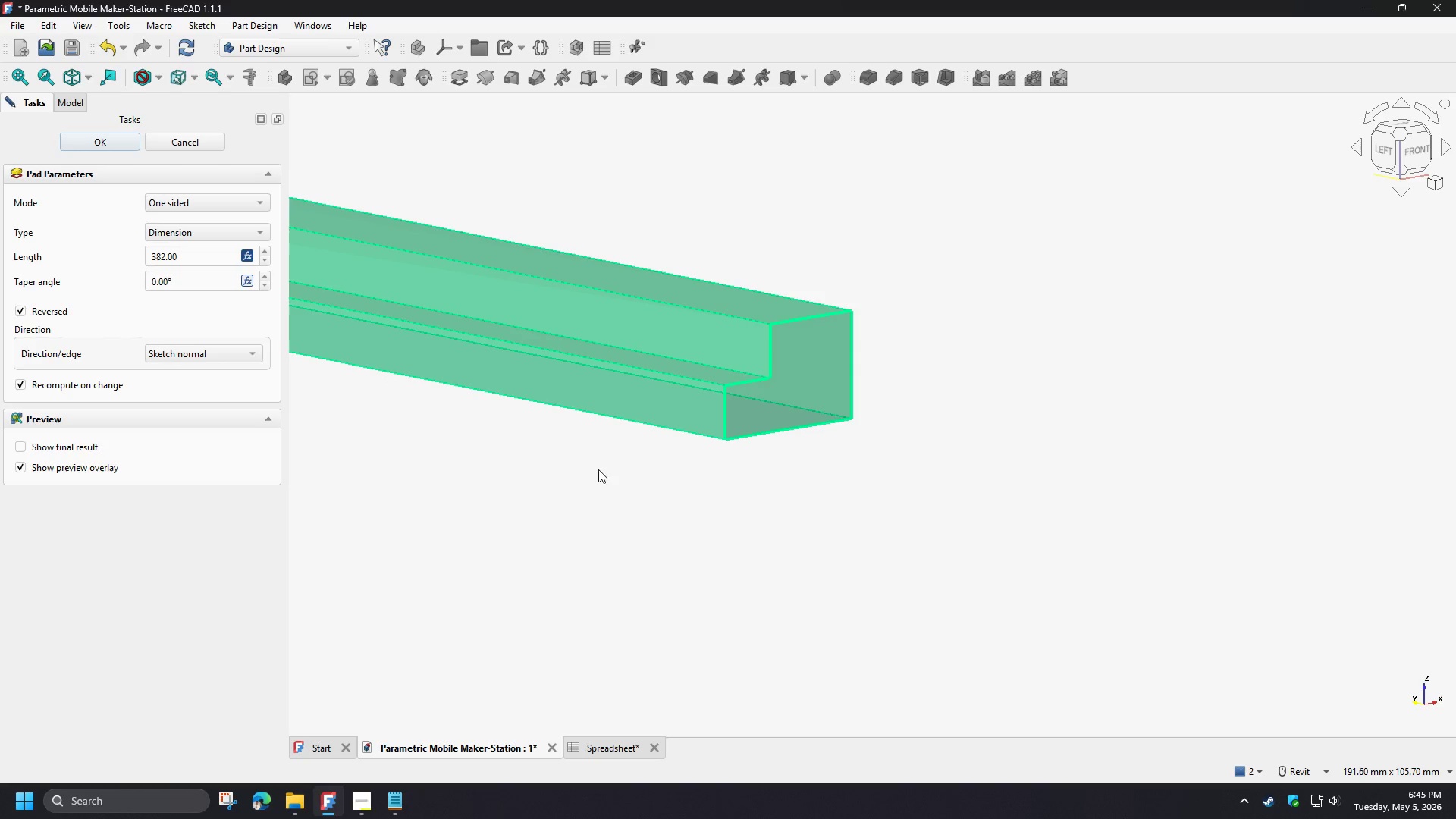 
scroll: coordinate [758, 490], scroll_direction: down, amount: 4.0
 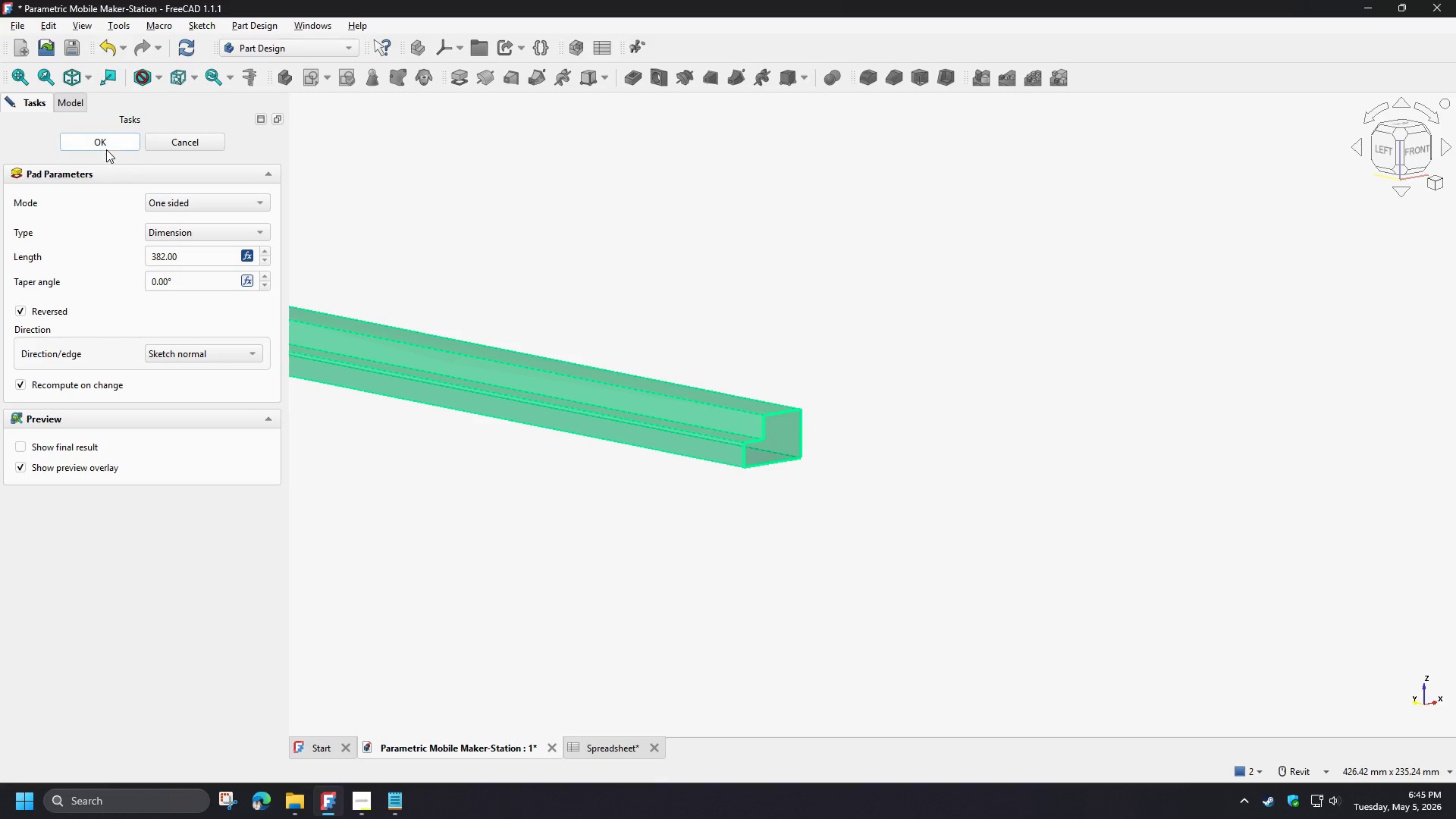 
left_click([106, 149])
 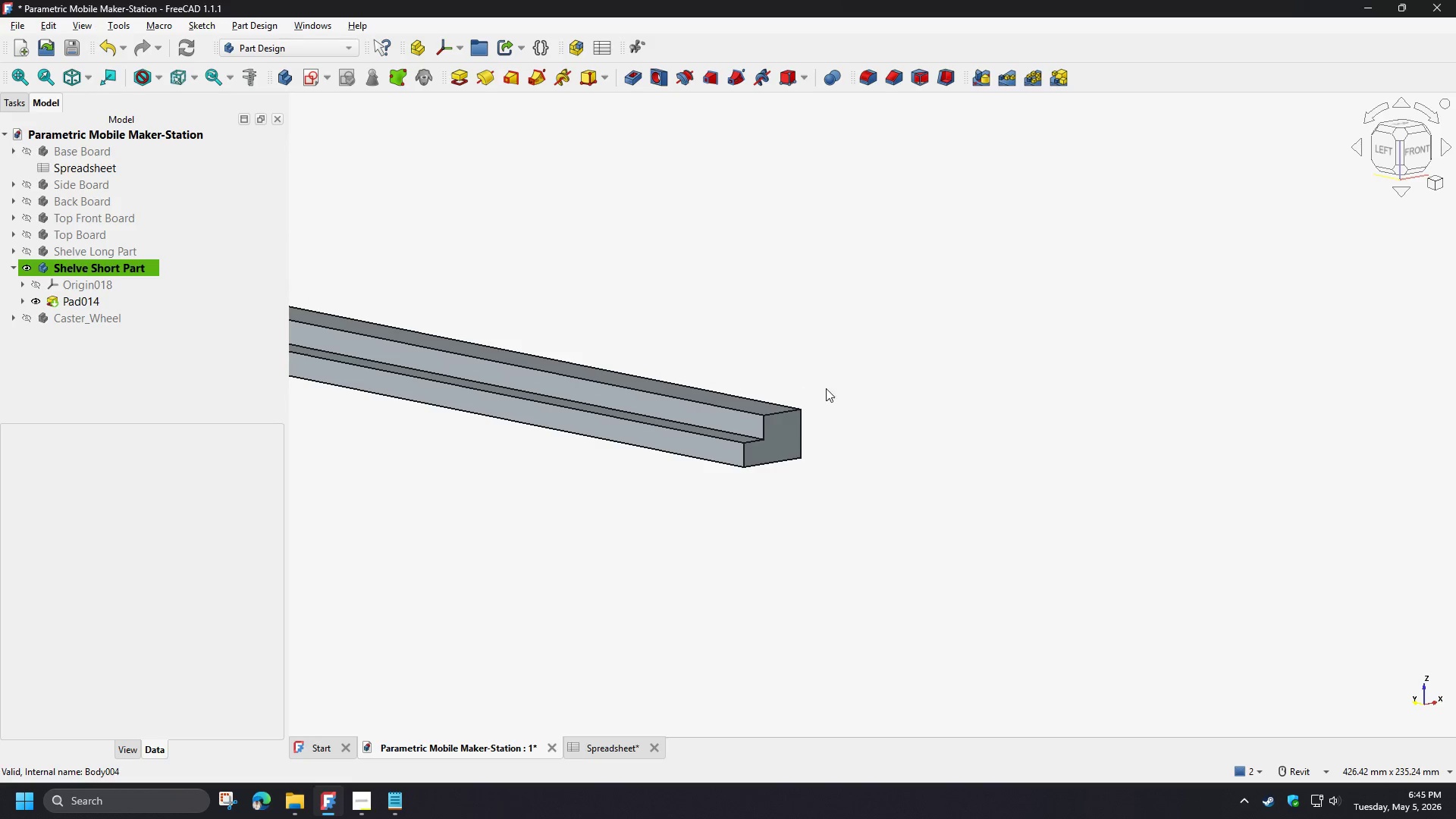 
scroll: coordinate [826, 388], scroll_direction: up, amount: 3.0
 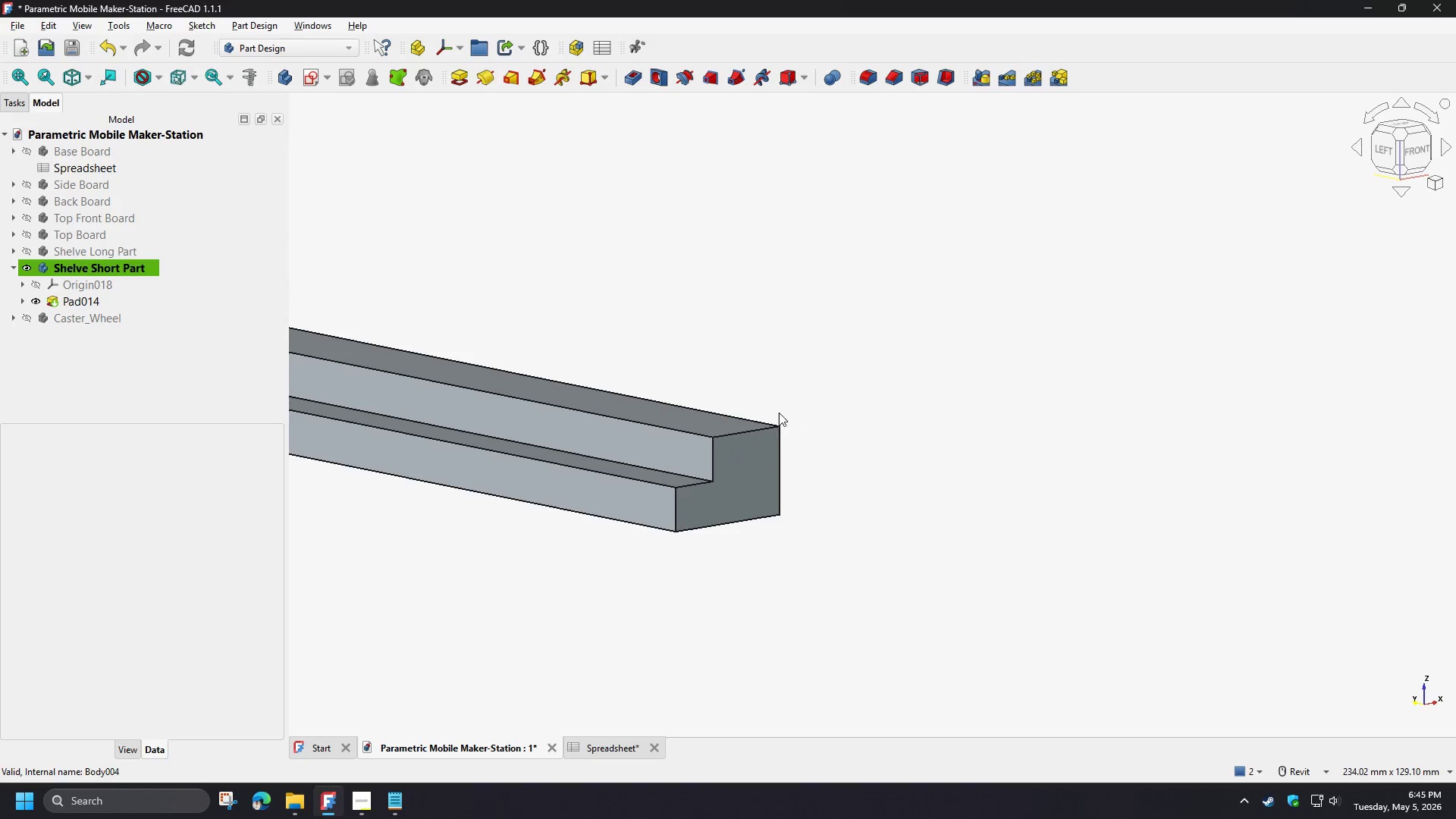 
hold_key(key=ShiftLeft, duration=0.73)
 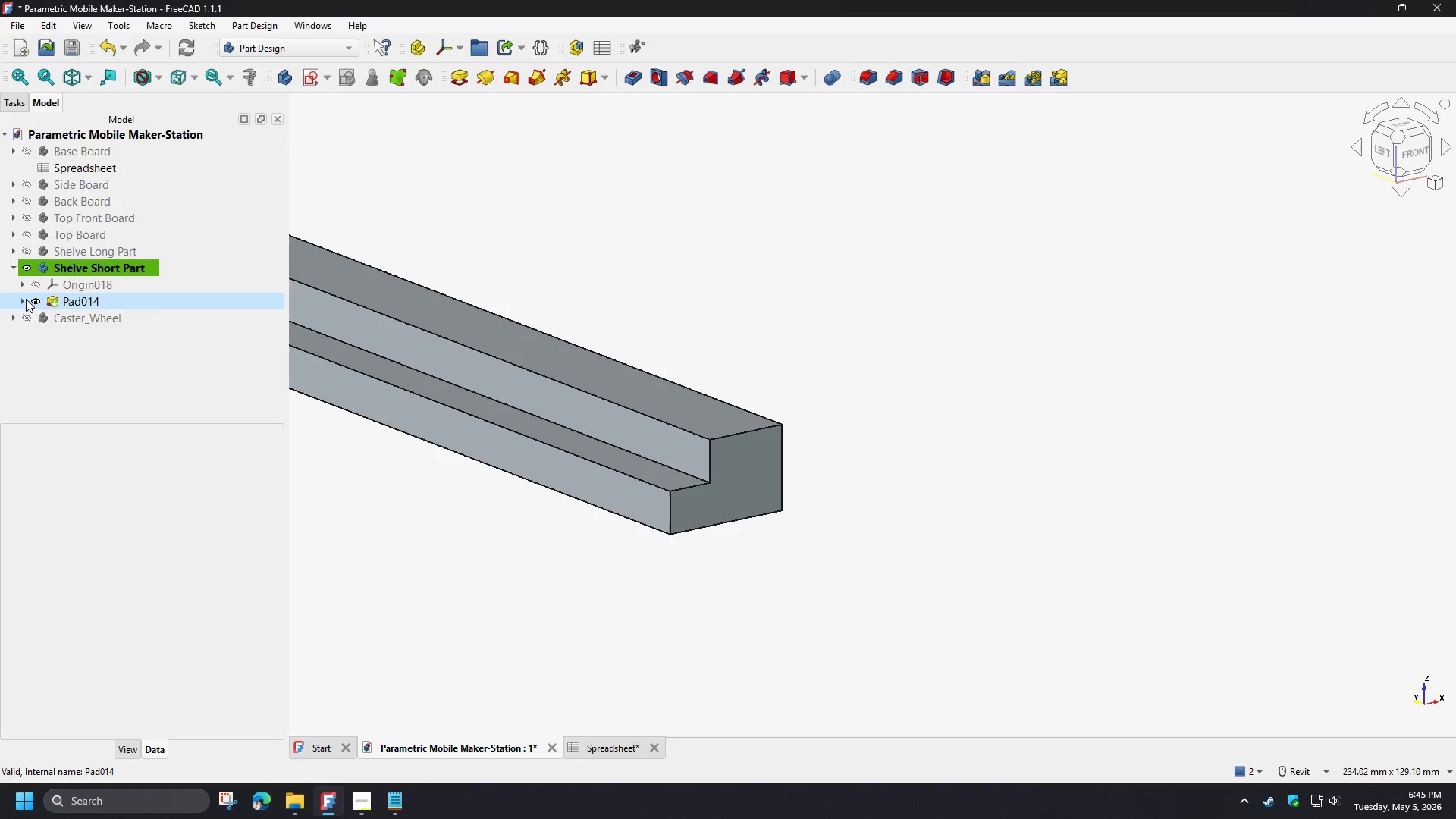 
left_click([25, 299])
 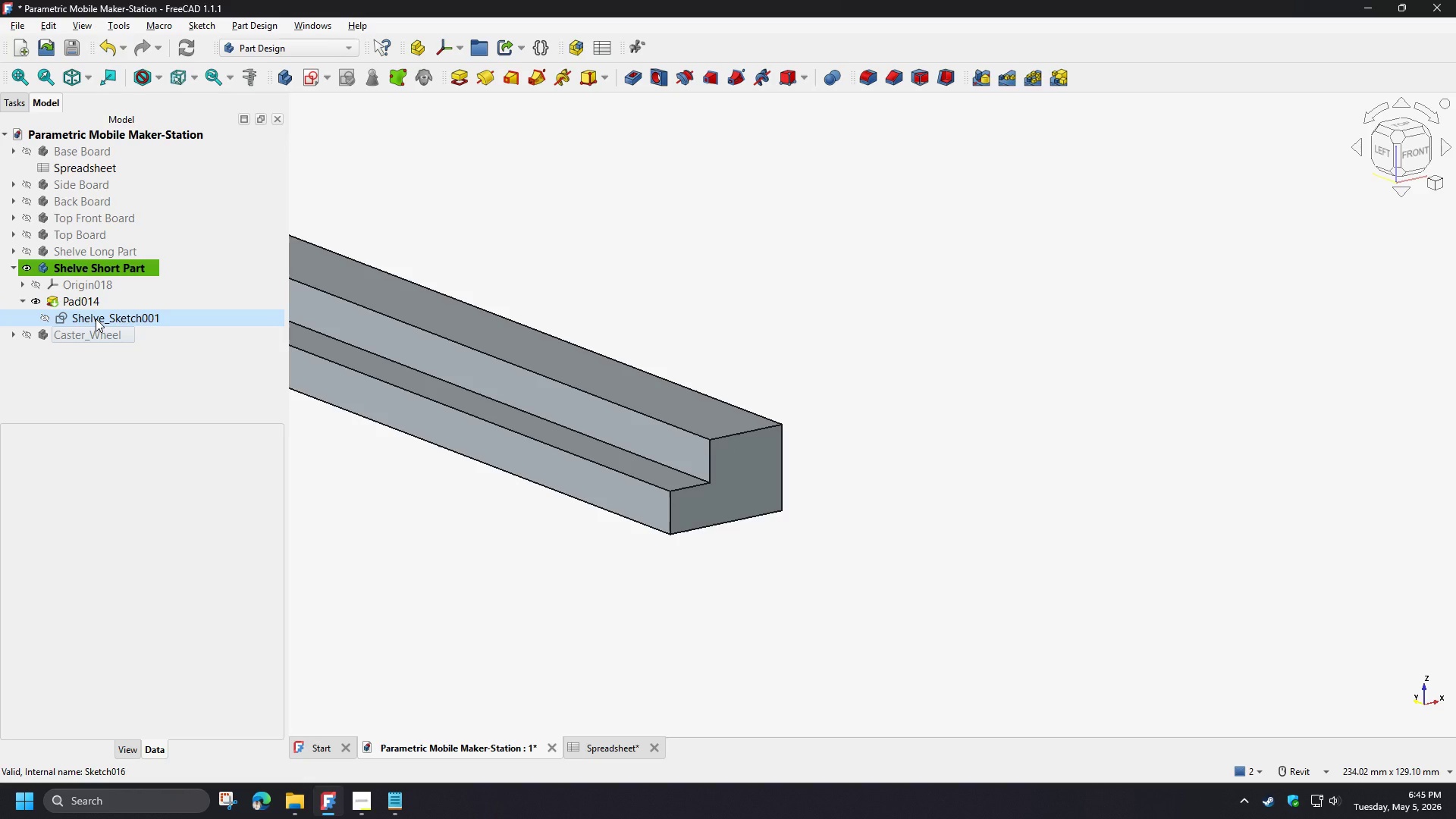 
left_click([96, 318])
 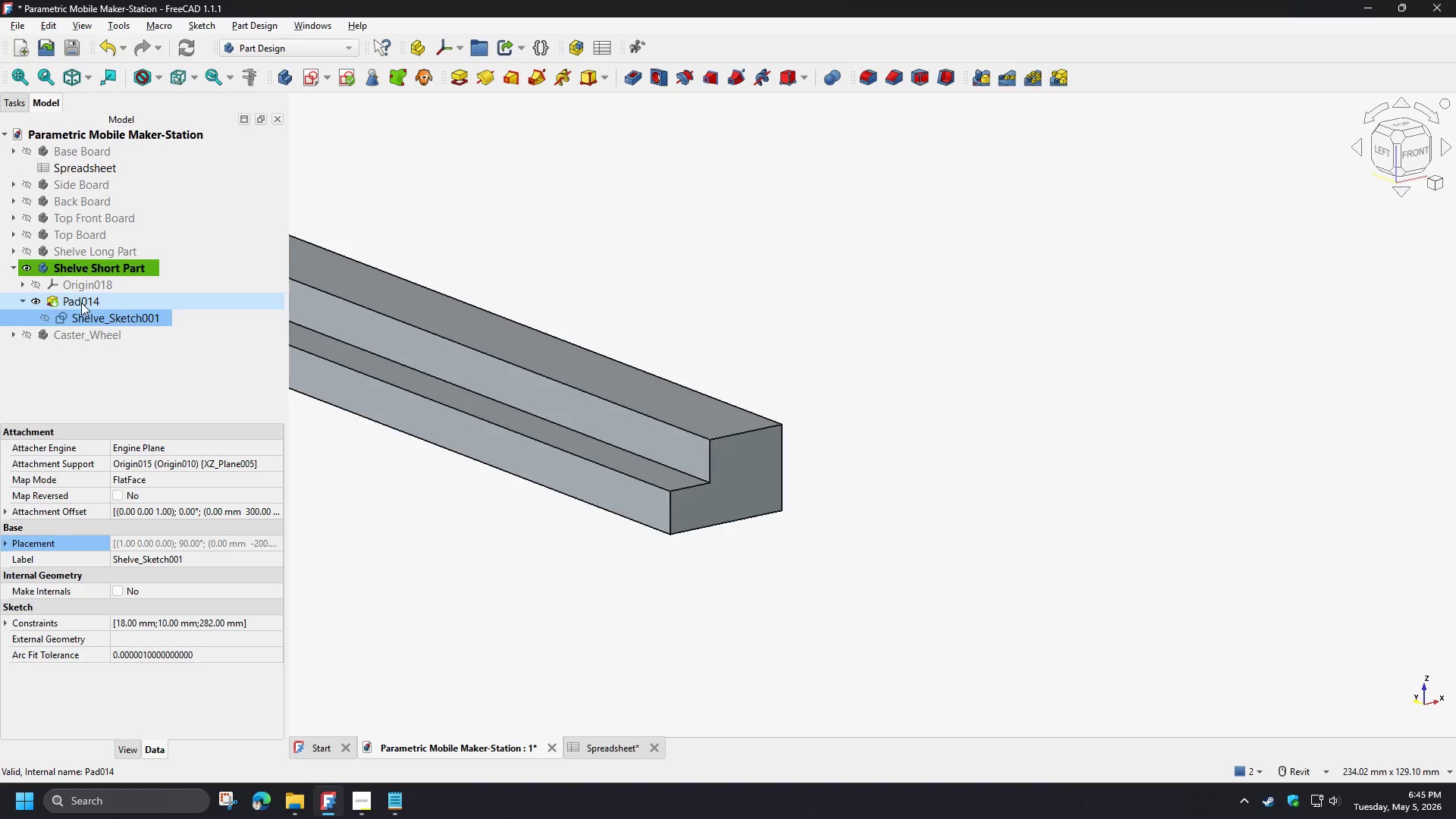 
left_click([81, 303])
 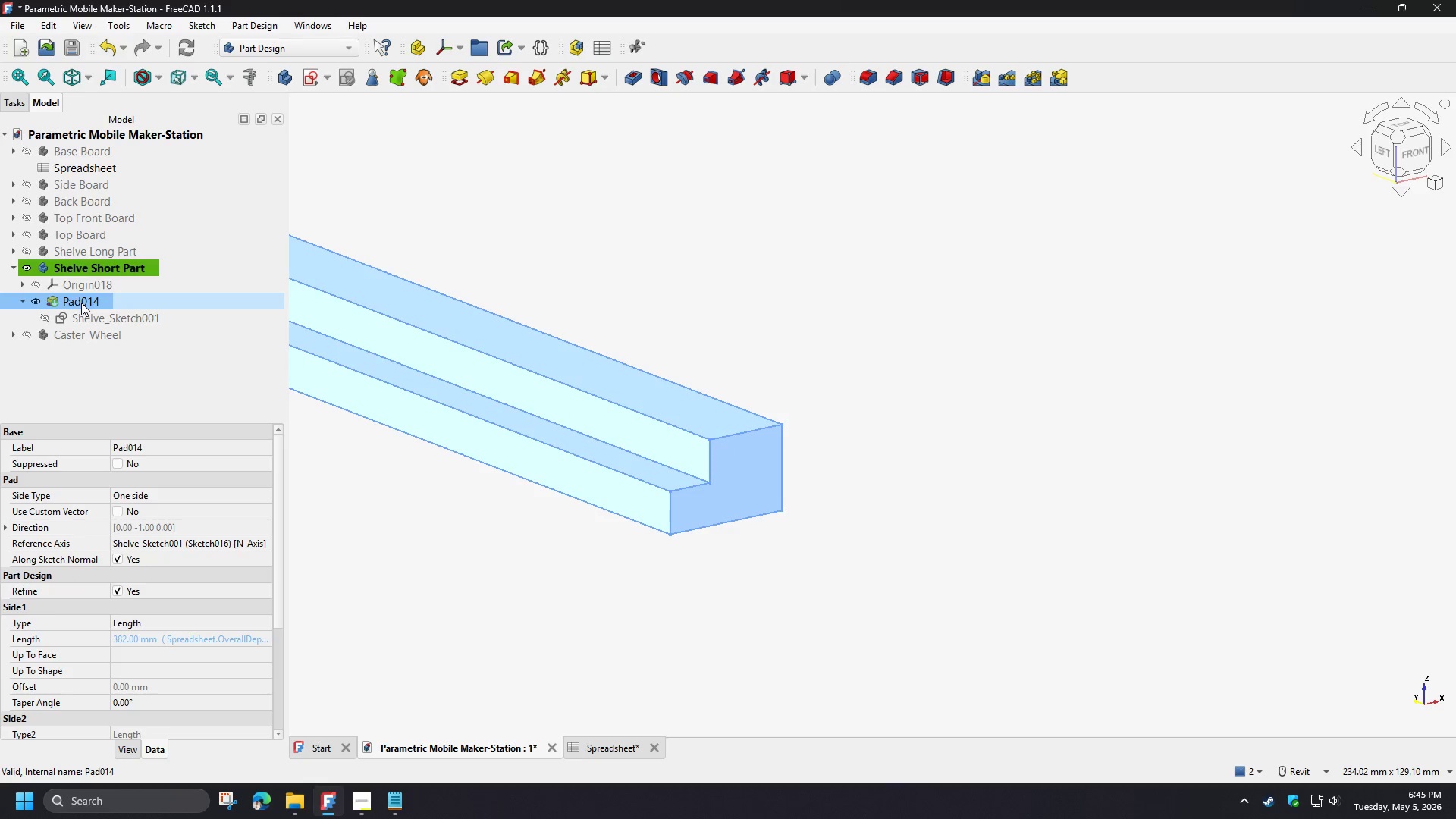 
key(F2)
 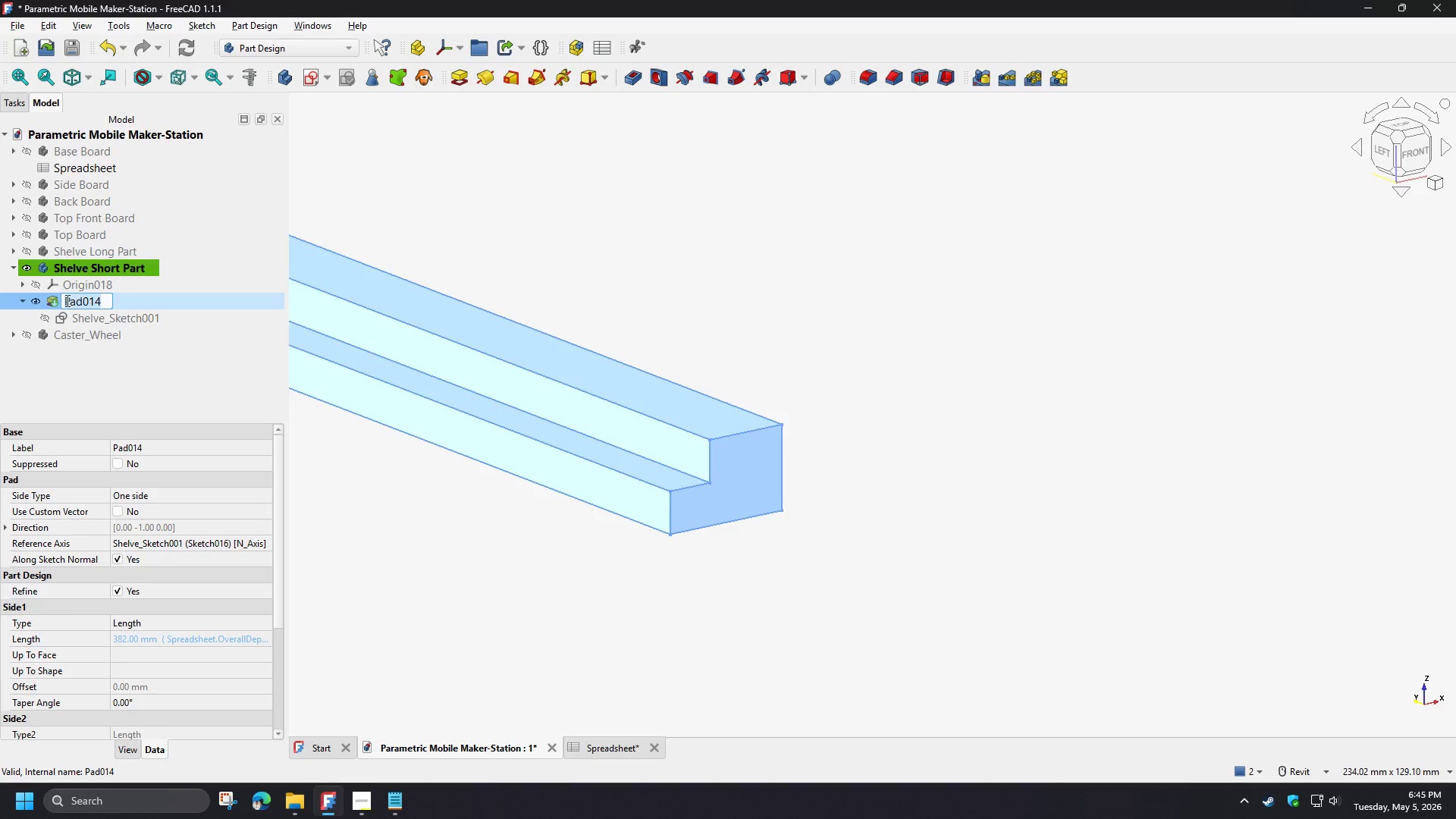 
left_click([64, 300])
 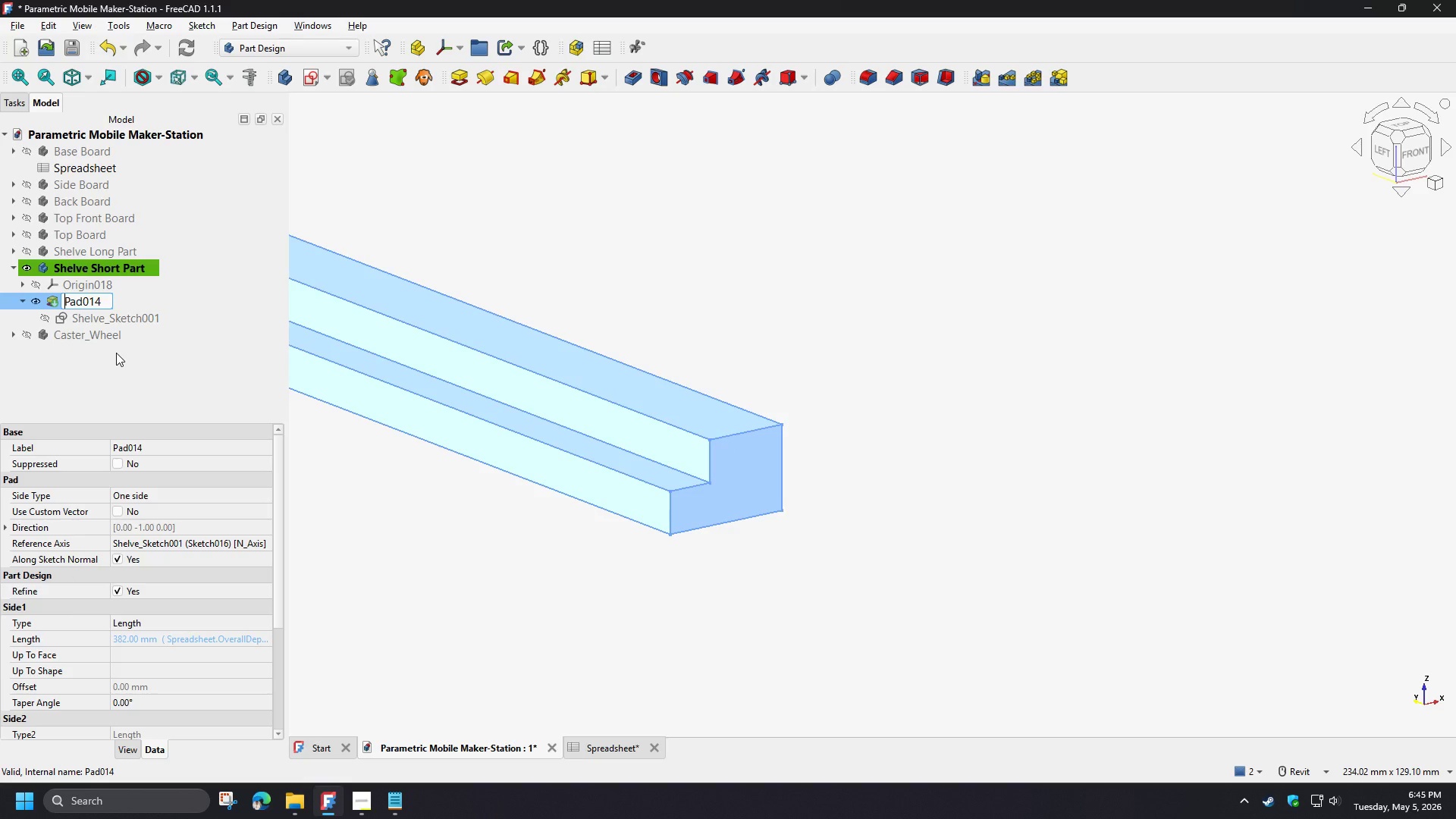 
hold_key(key=ShiftLeft, duration=1.53)
 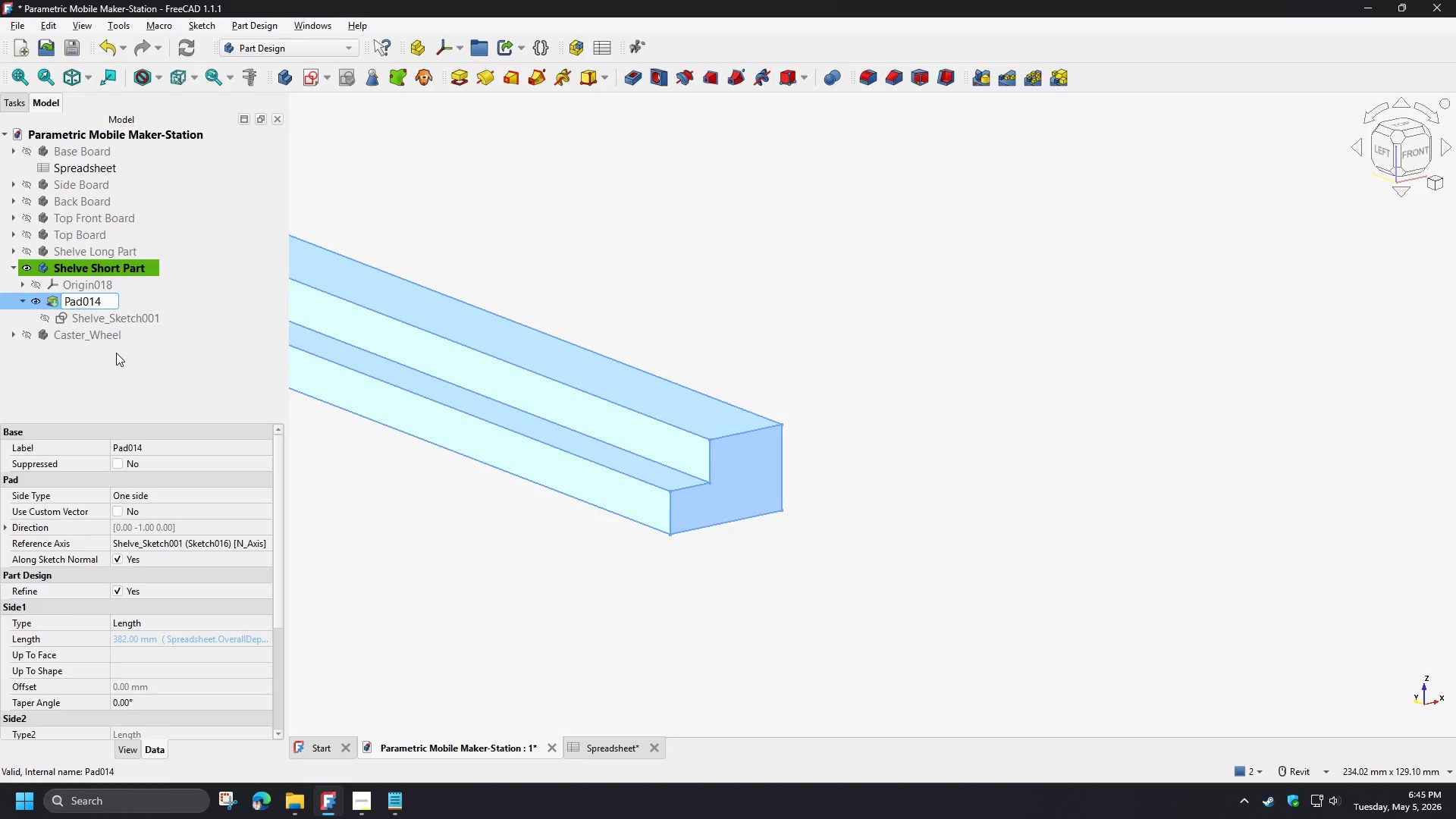 
hold_key(key=ShiftLeft, duration=1.52)
 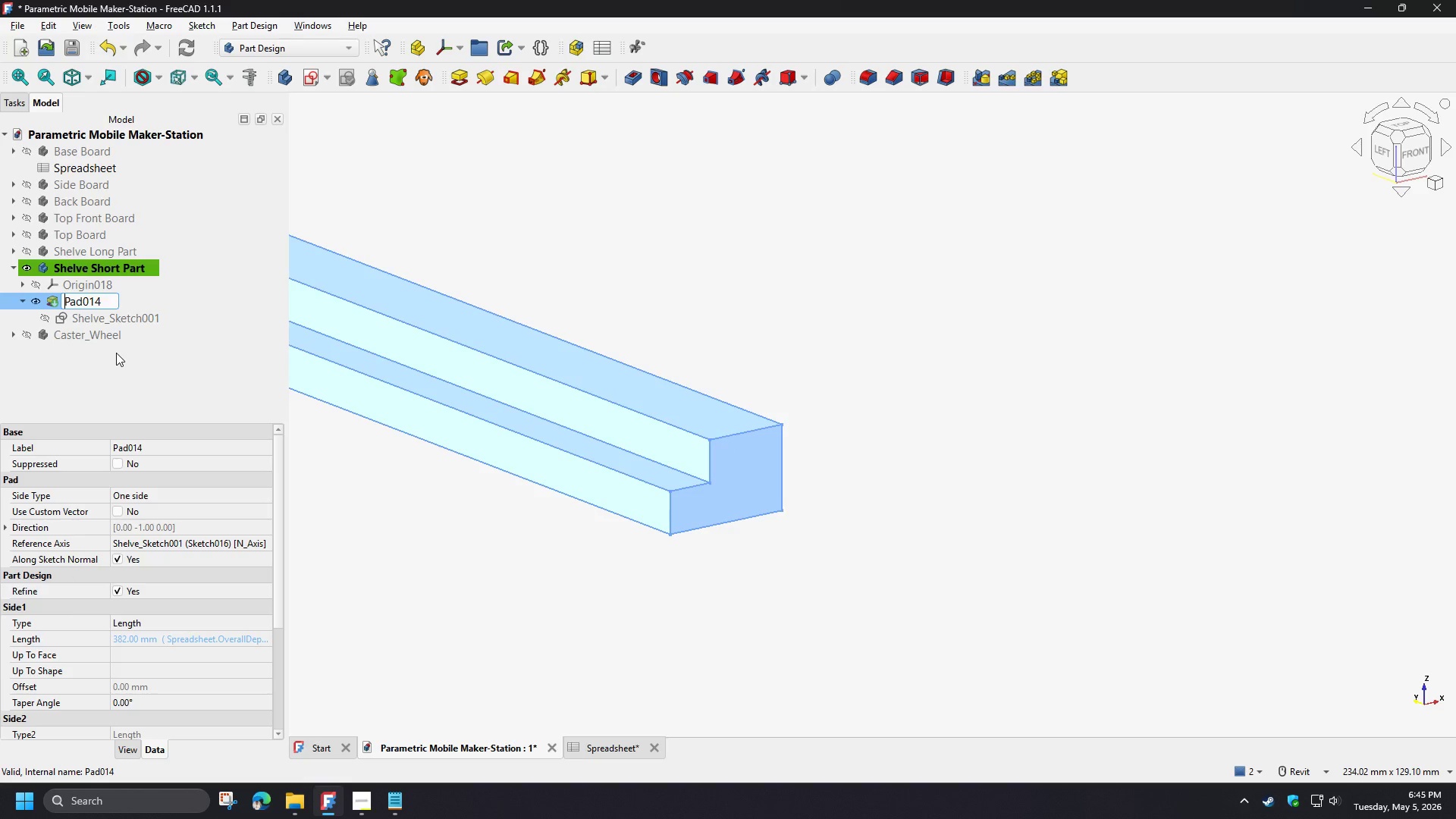 
hold_key(key=ShiftLeft, duration=1.52)
 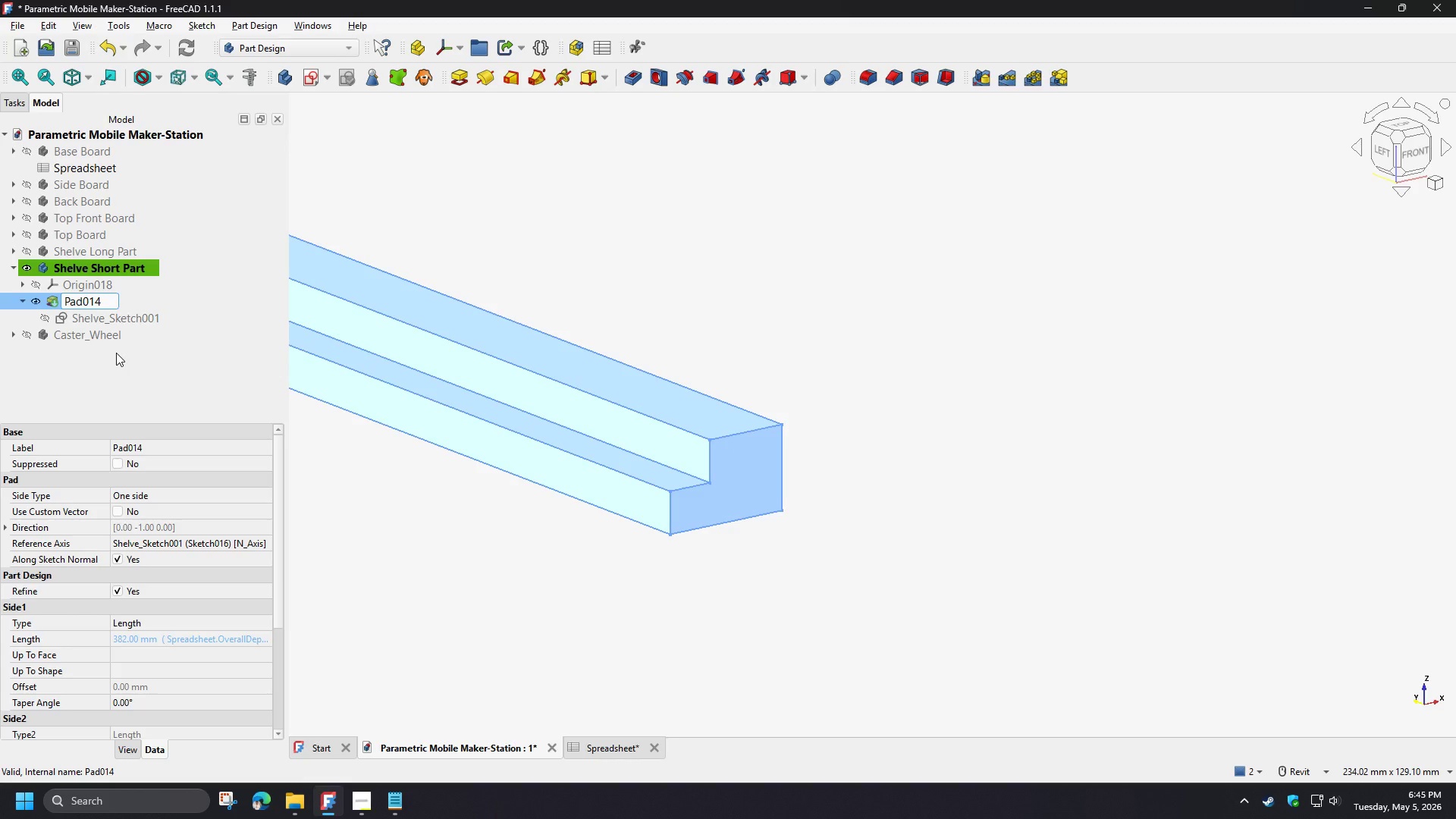 
hold_key(key=ShiftLeft, duration=1.53)
 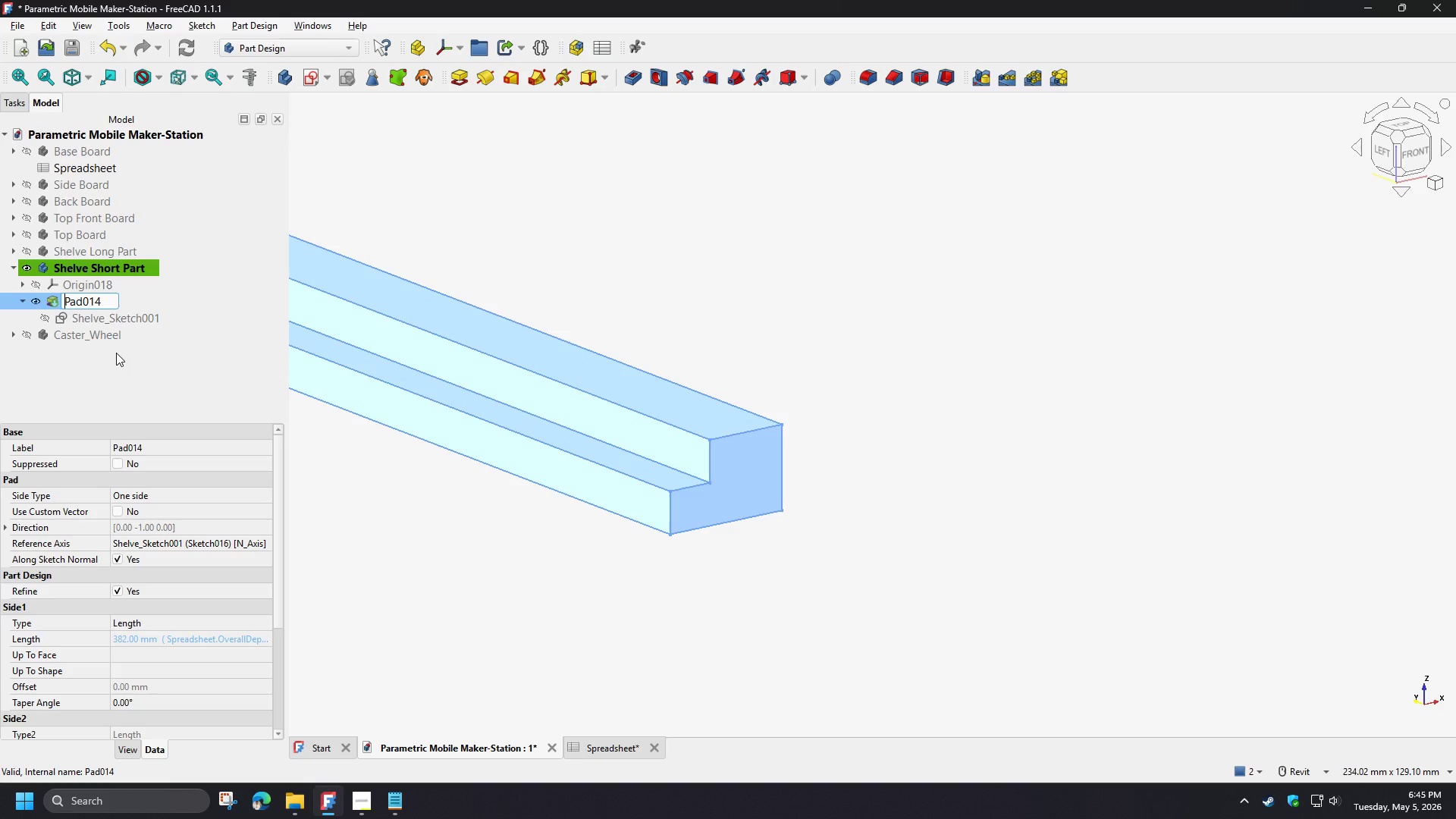 
hold_key(key=ShiftLeft, duration=1.51)
 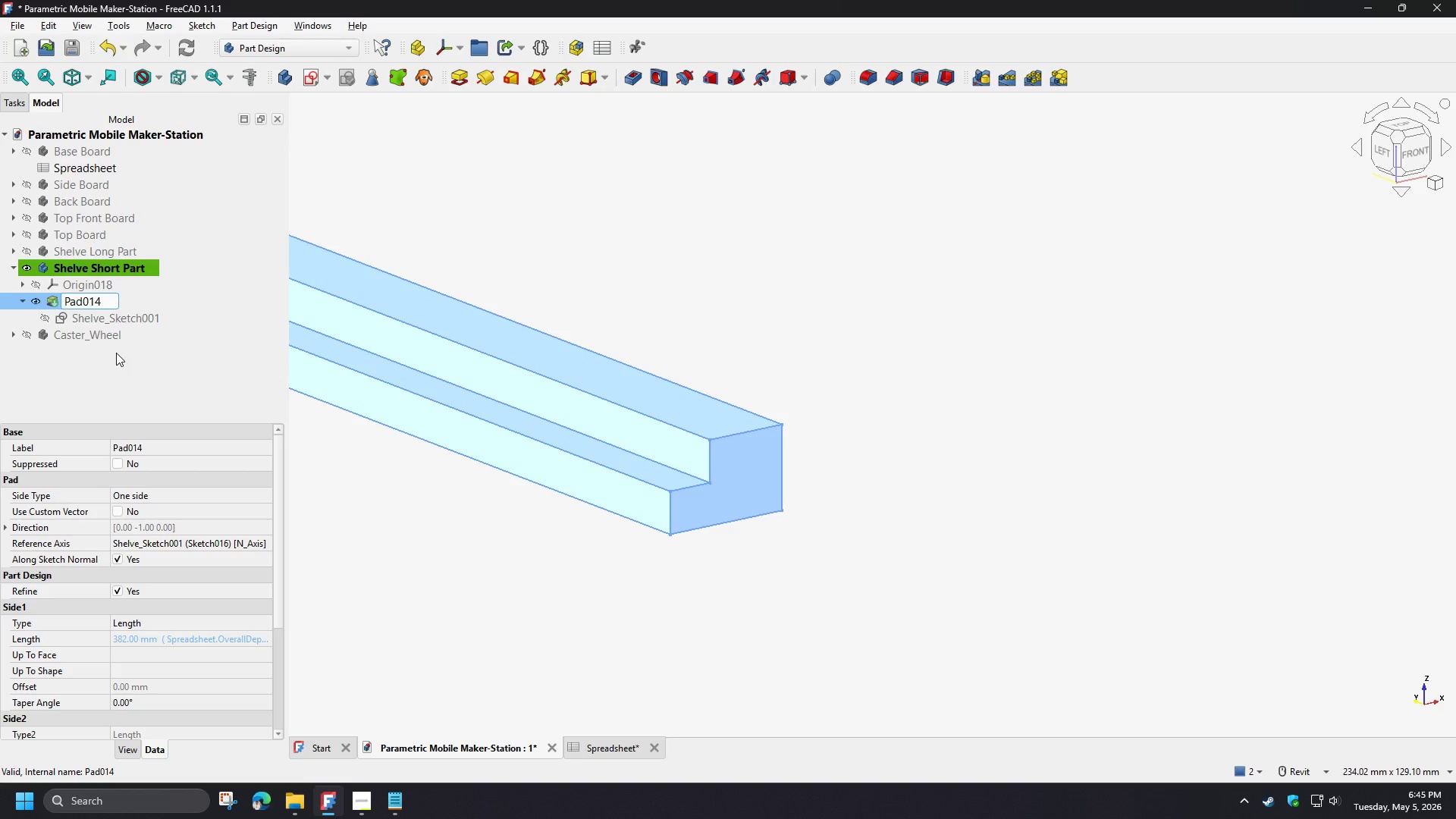 
hold_key(key=ShiftLeft, duration=1.5)
 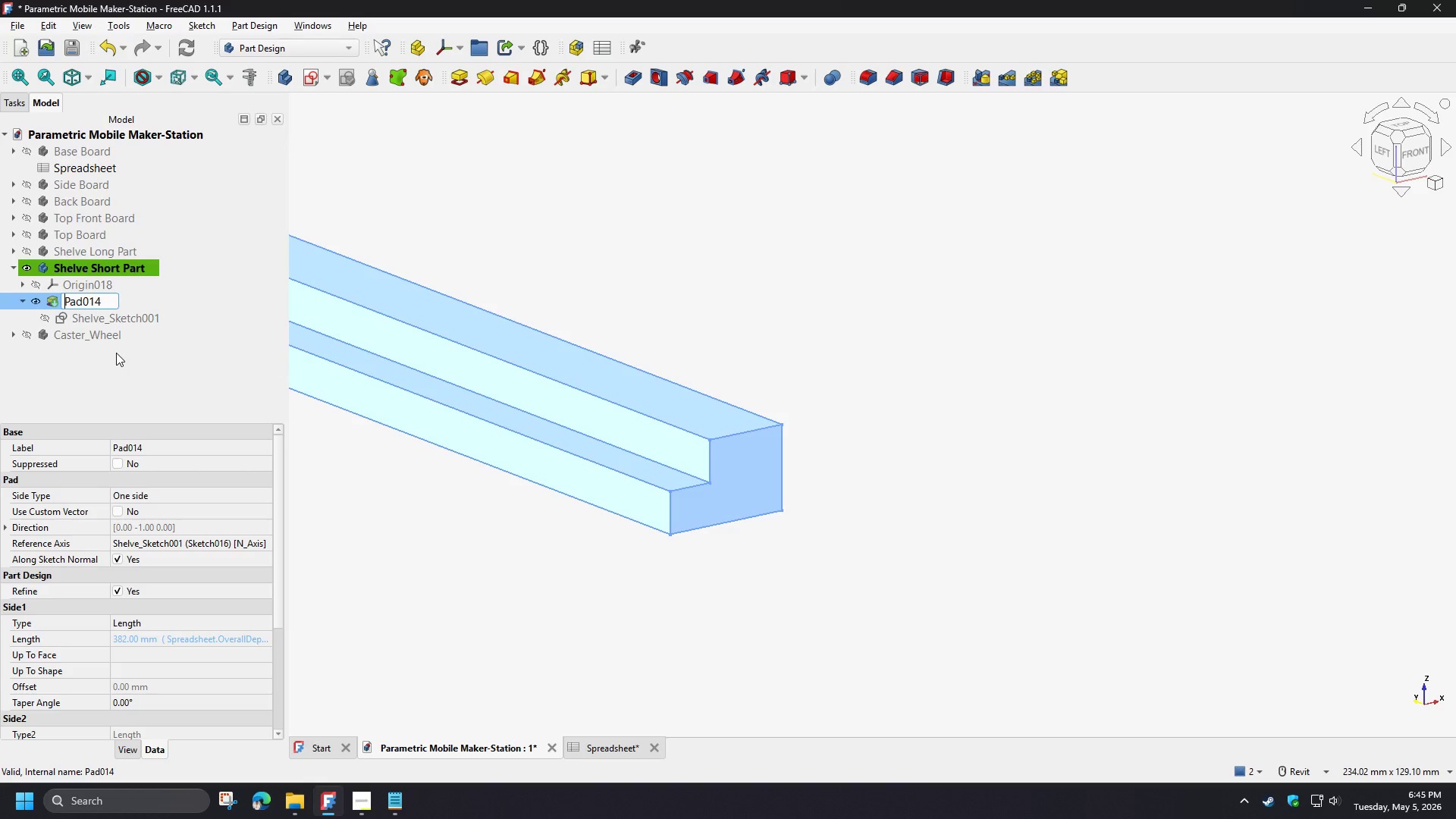 
key(Shift+ShiftLeft)
 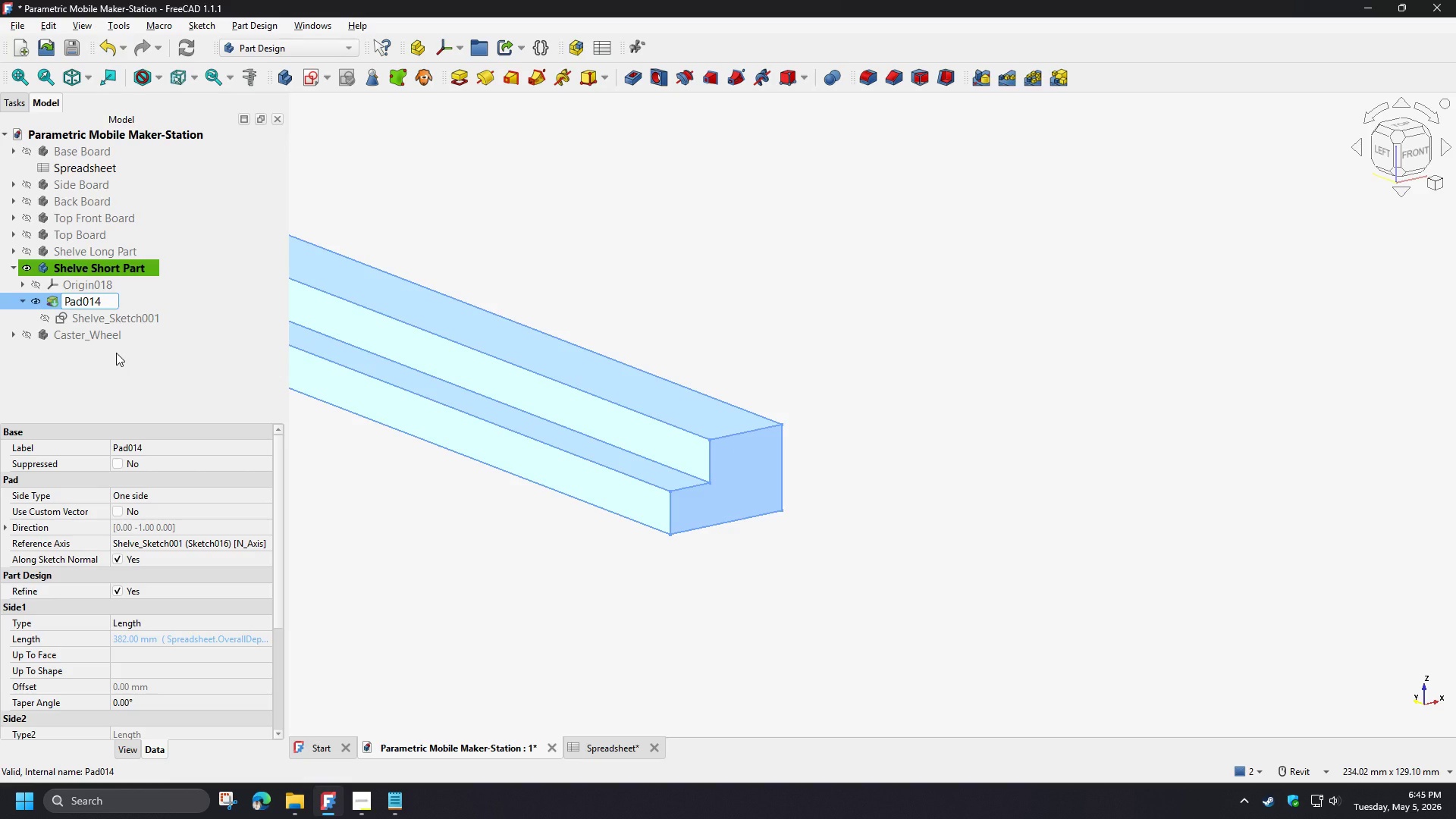 
left_click([116, 353])
 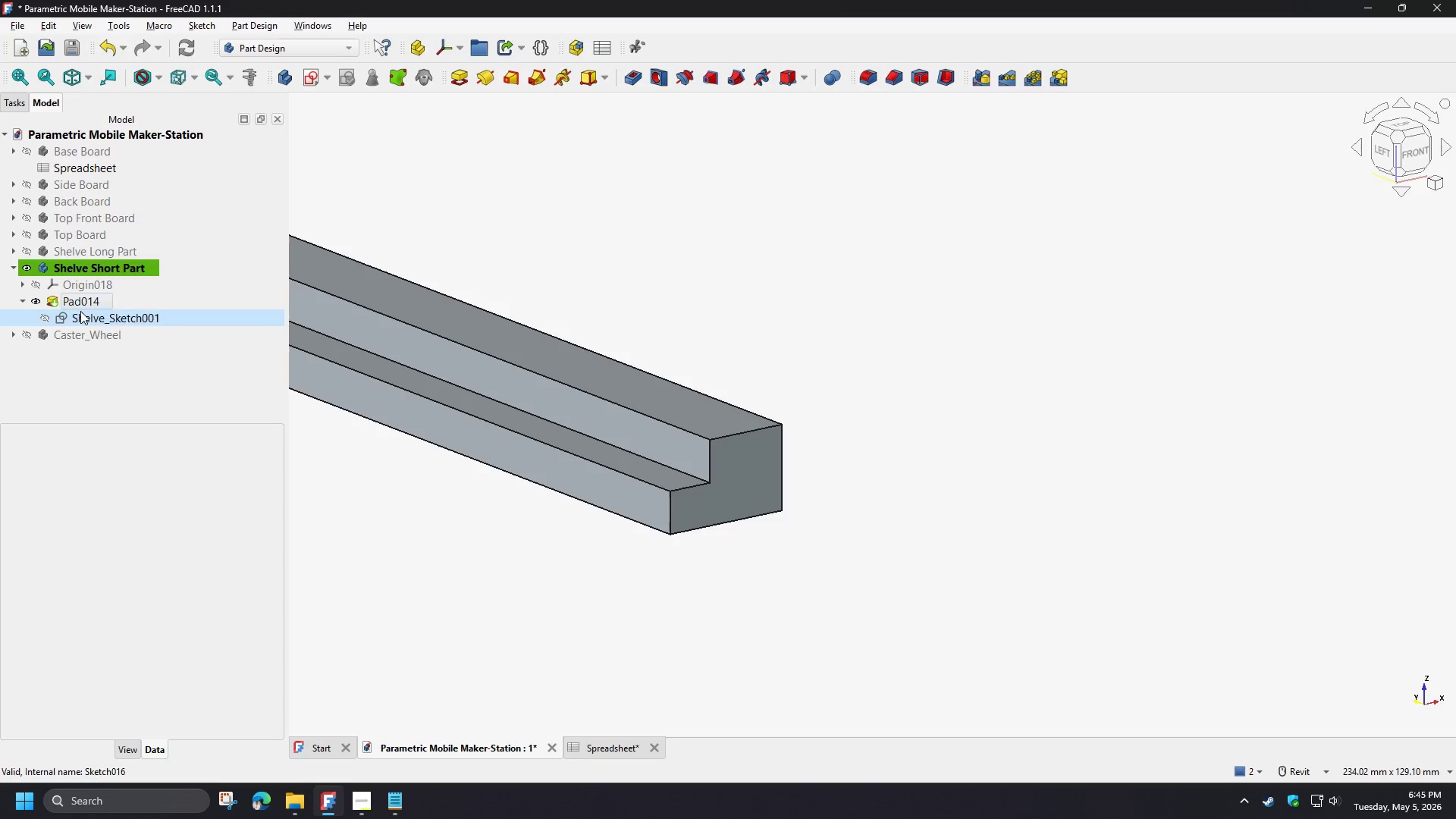 
left_click([85, 304])
 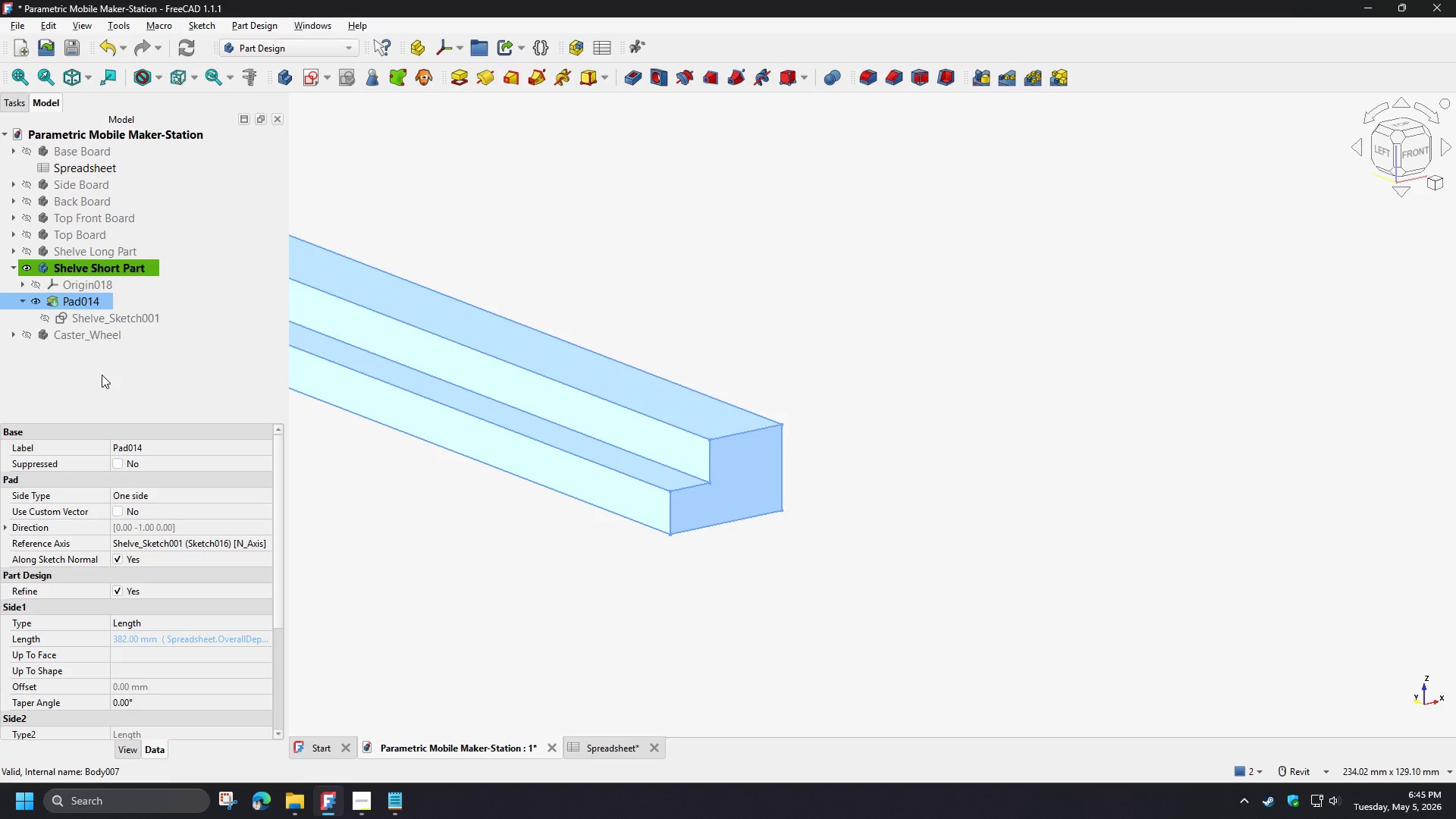 
type([F2]Short_)
 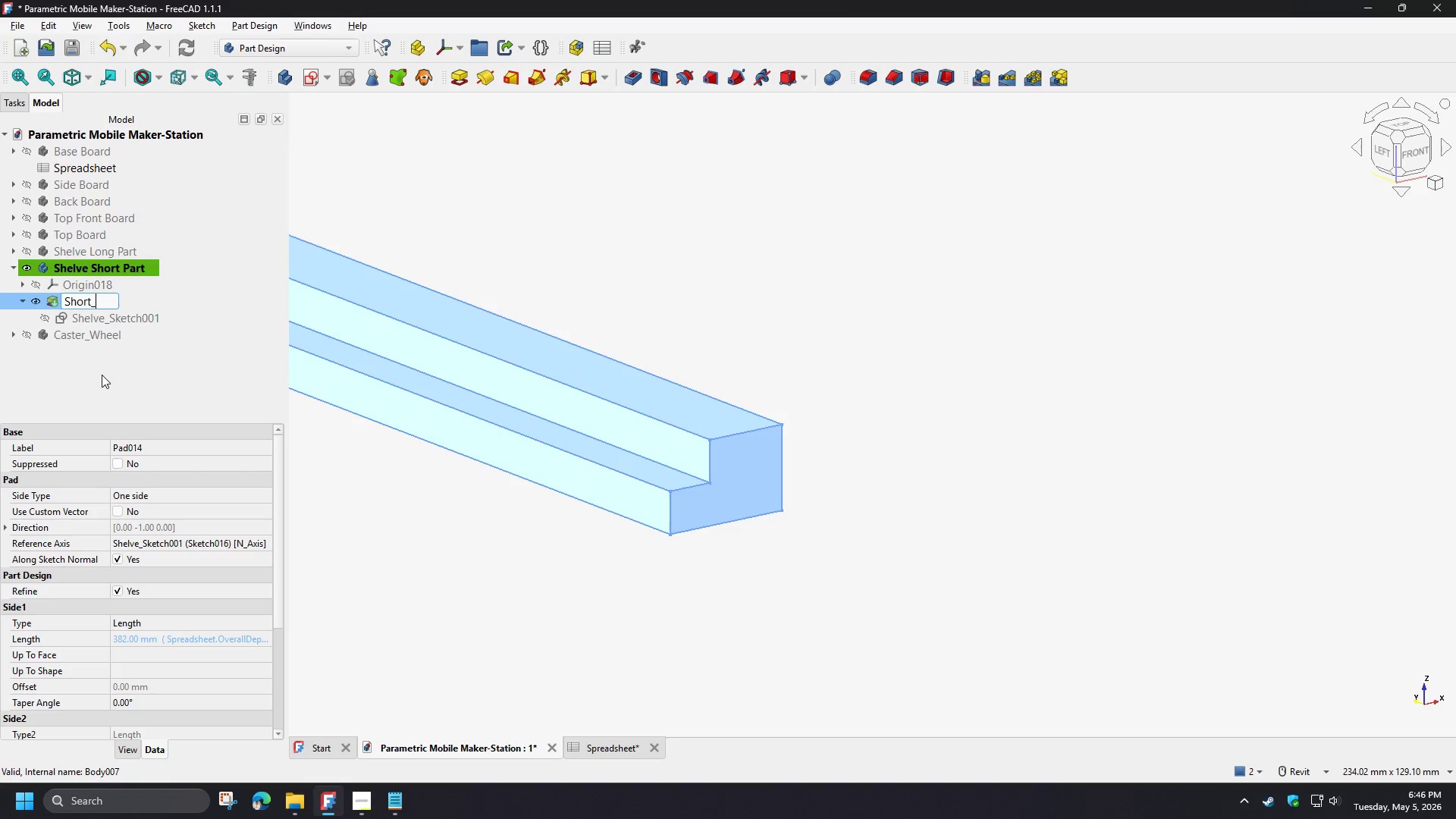 
key(Control+ControlLeft)
 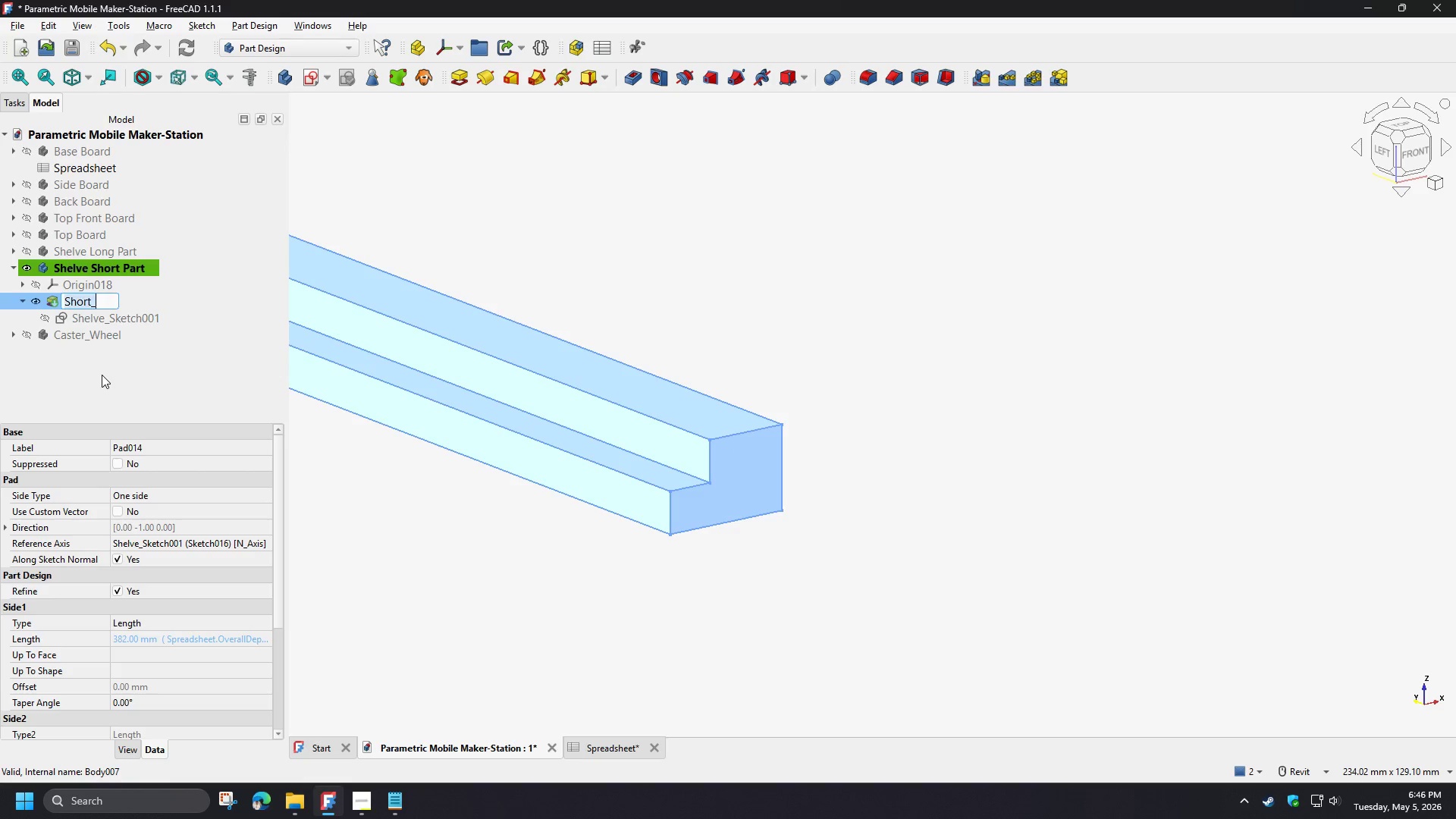 
key(Control+A)
 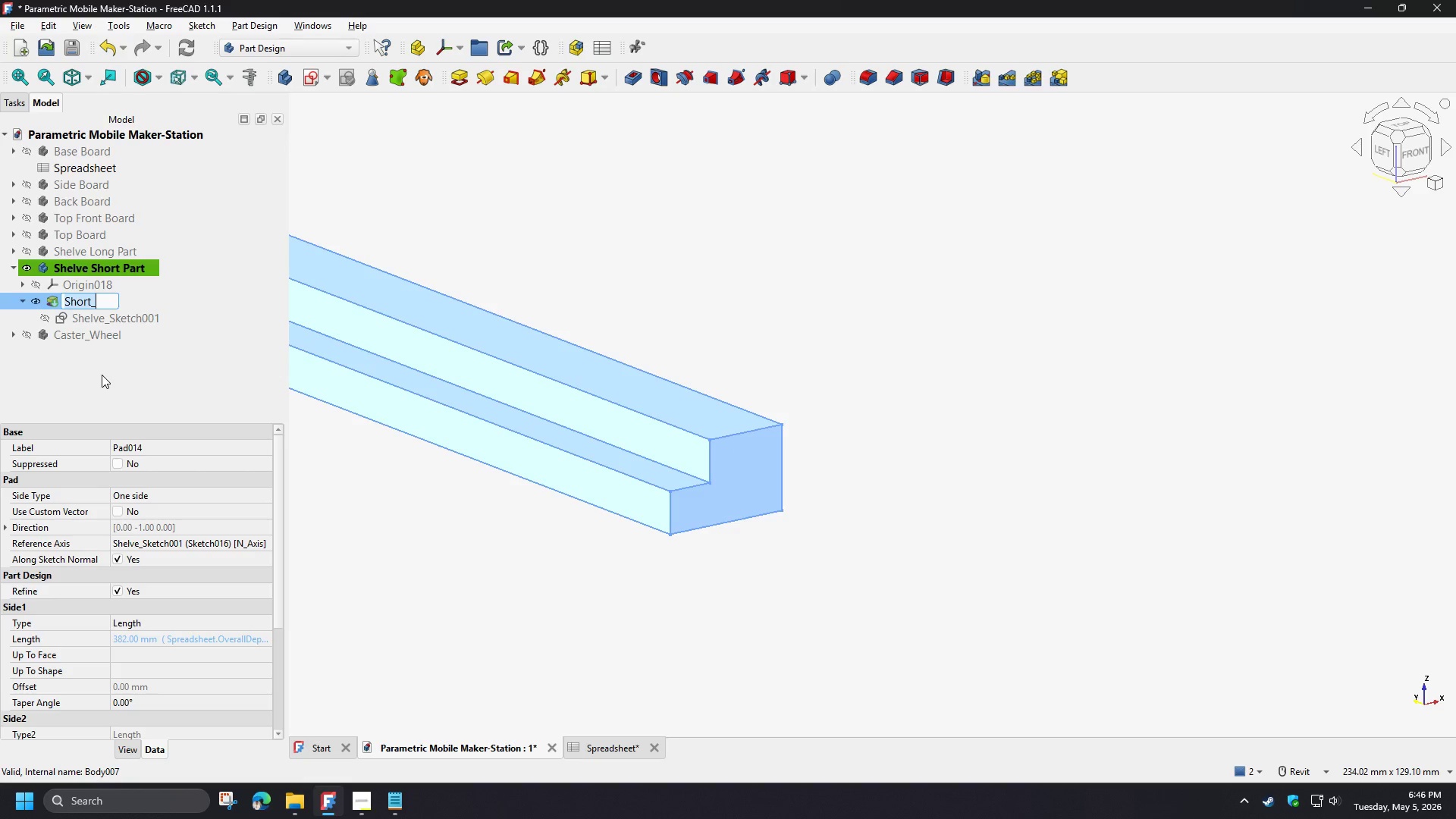 
type(Shelve_Short)
key(NumpadEnter)
 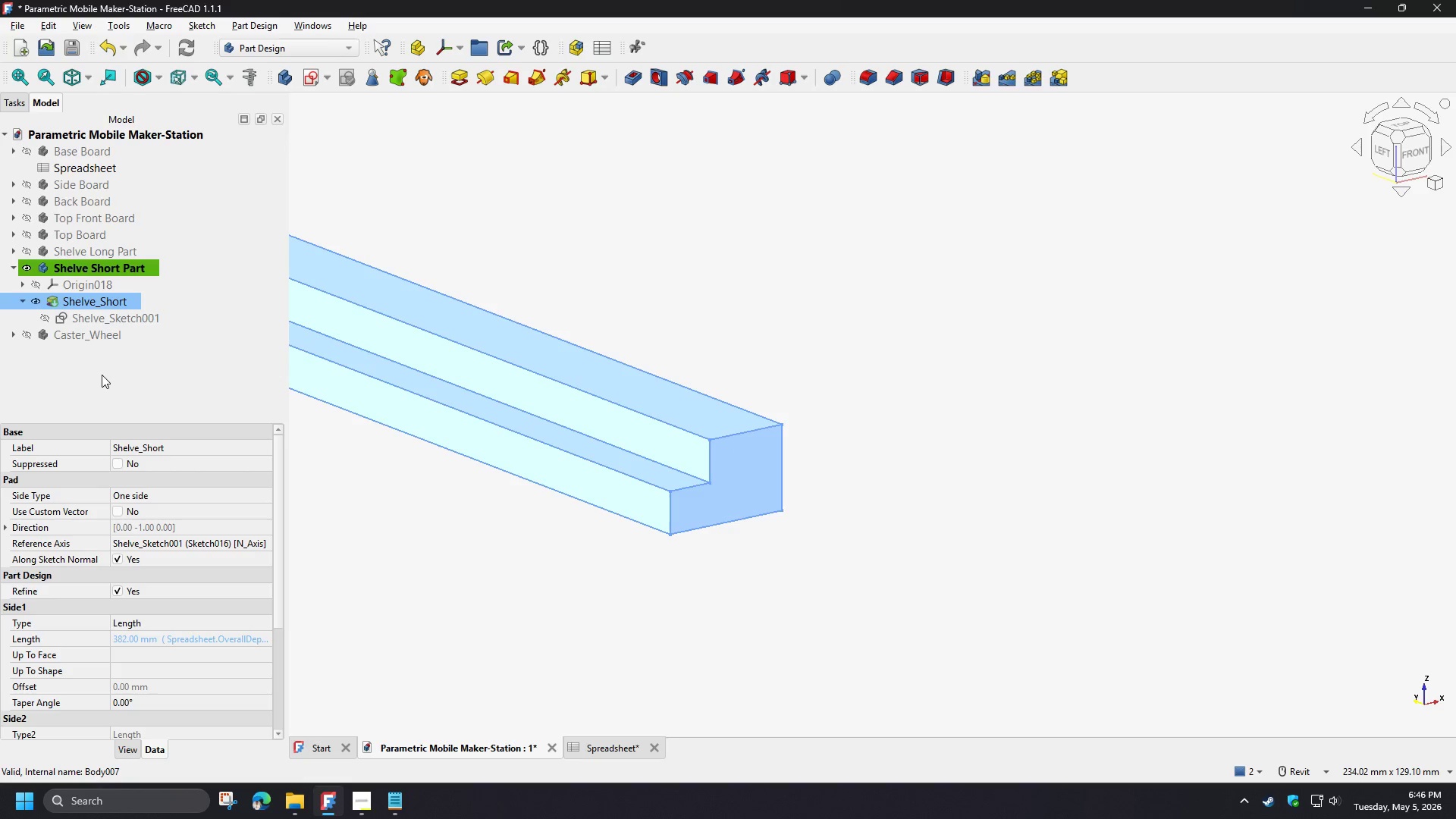 
left_click([96, 320])
 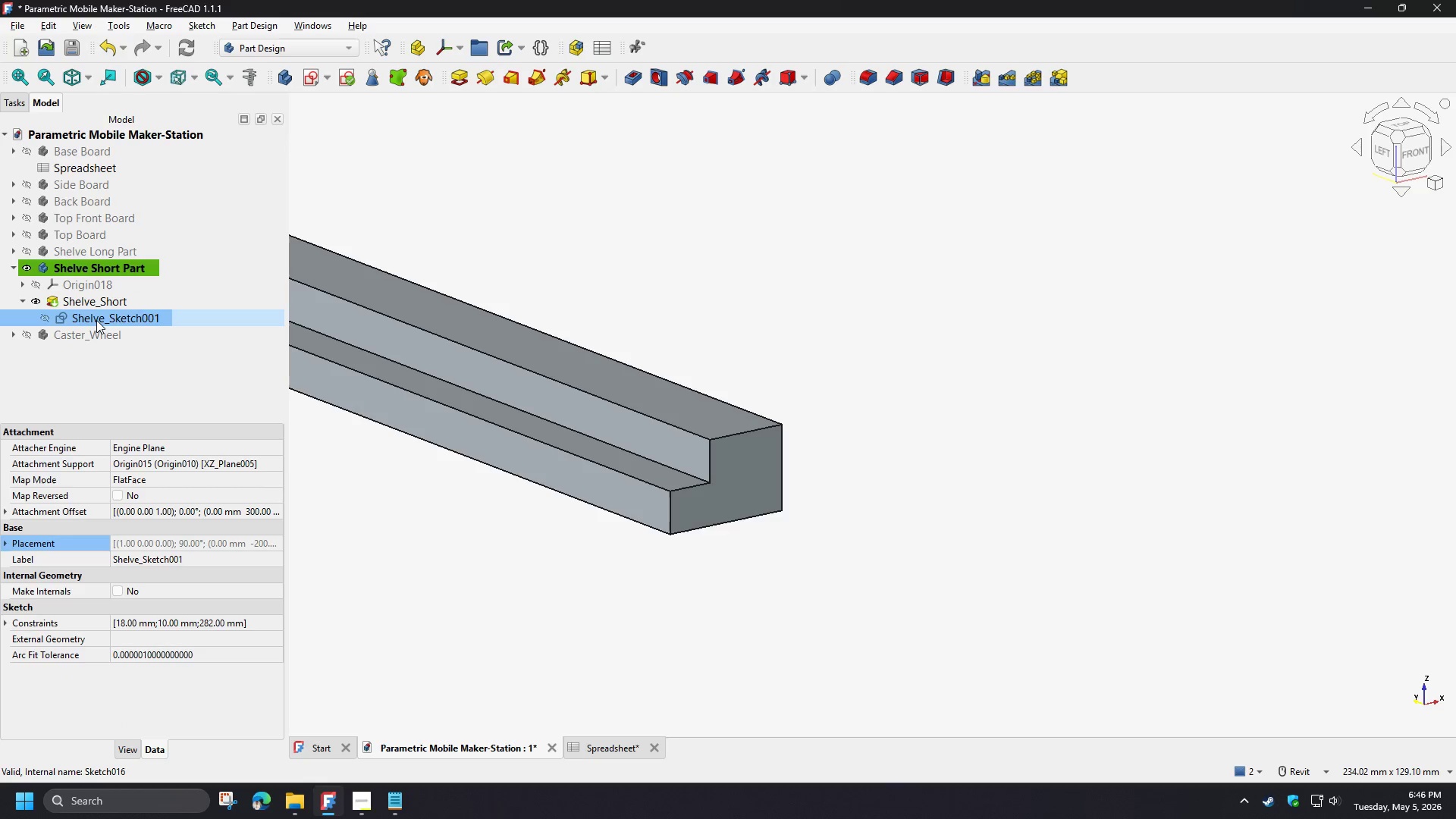 
key(Space)
 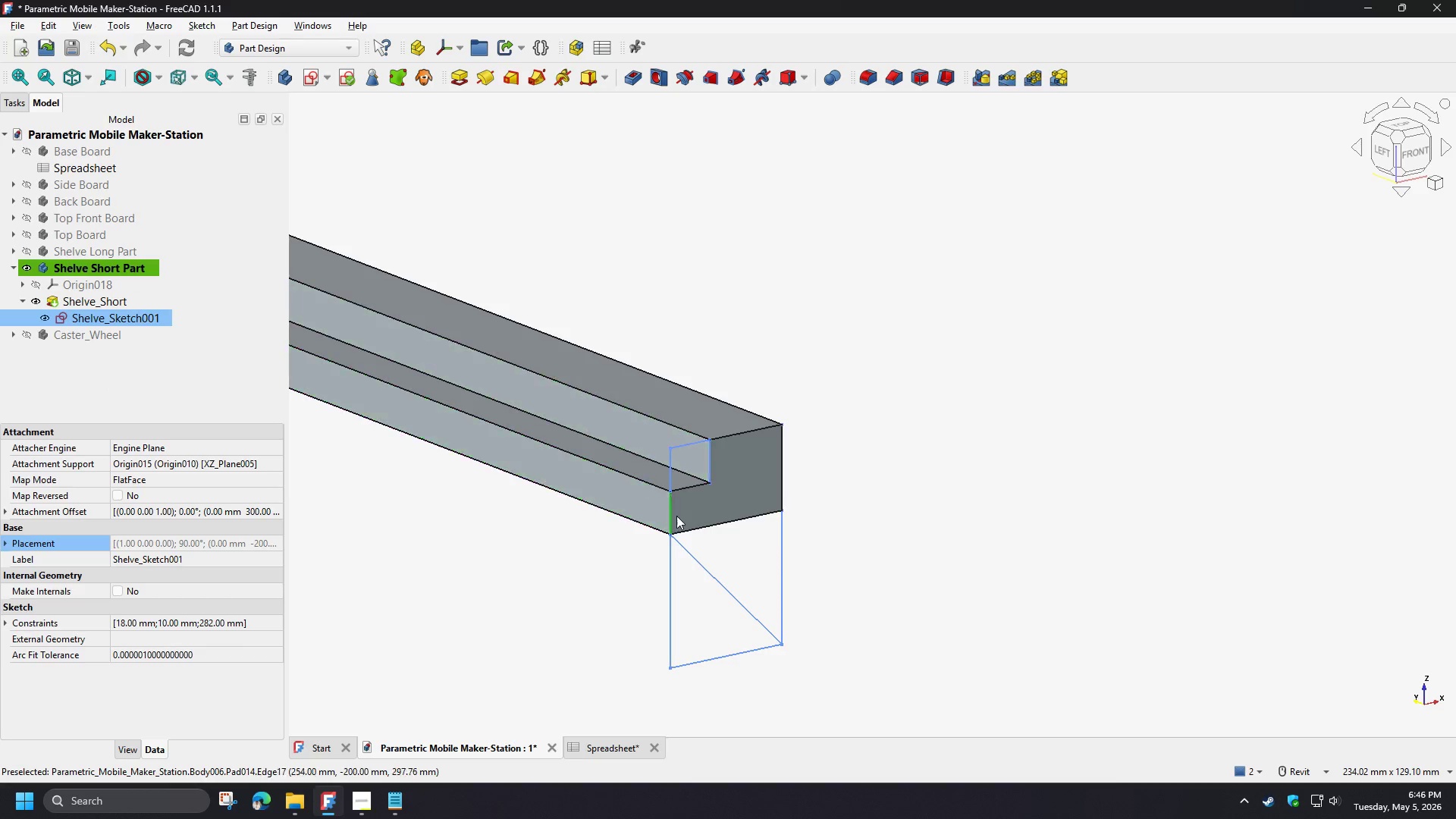 
scroll: coordinate [660, 419], scroll_direction: up, amount: 4.0
 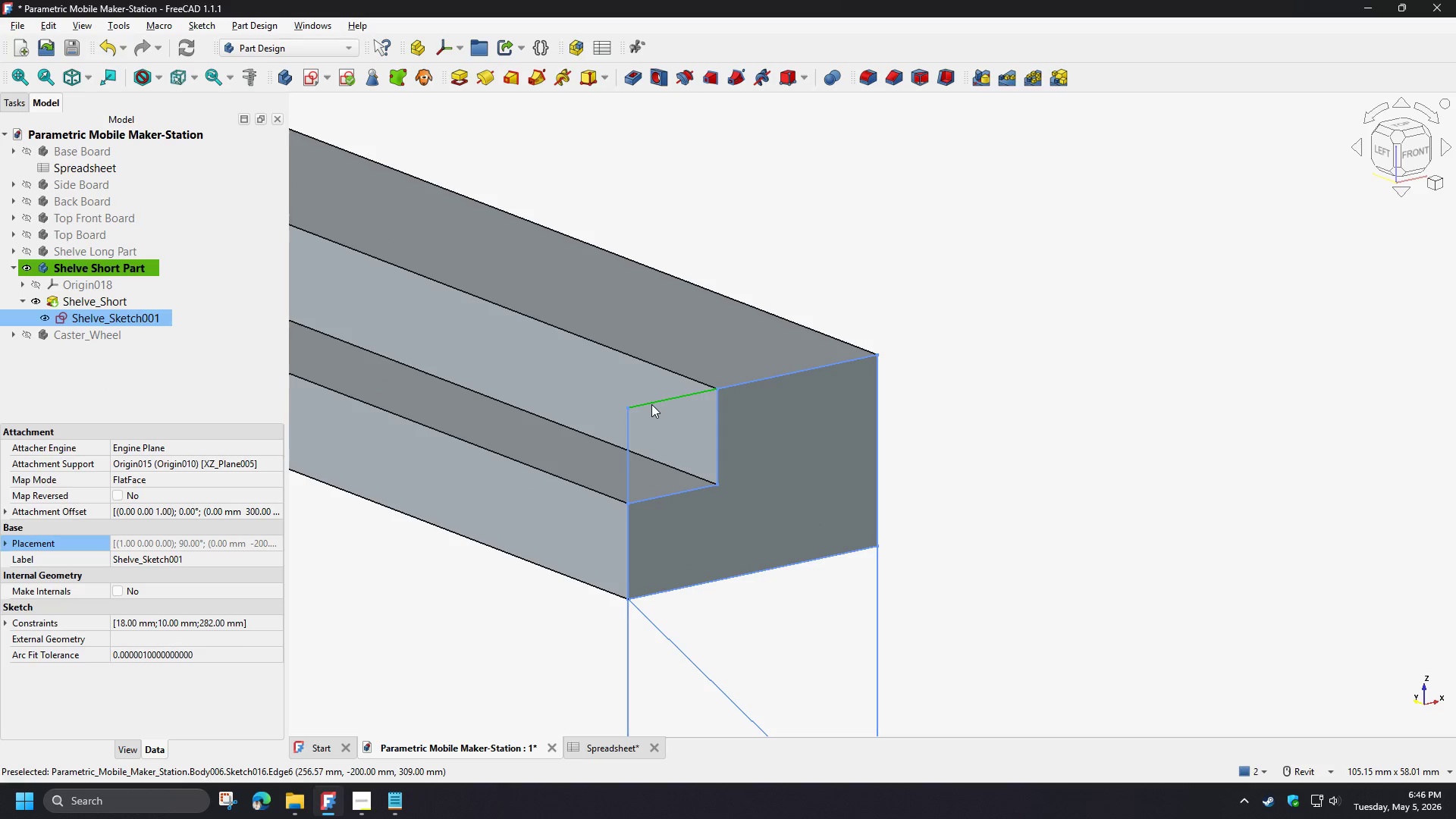 
left_click([651, 404])
 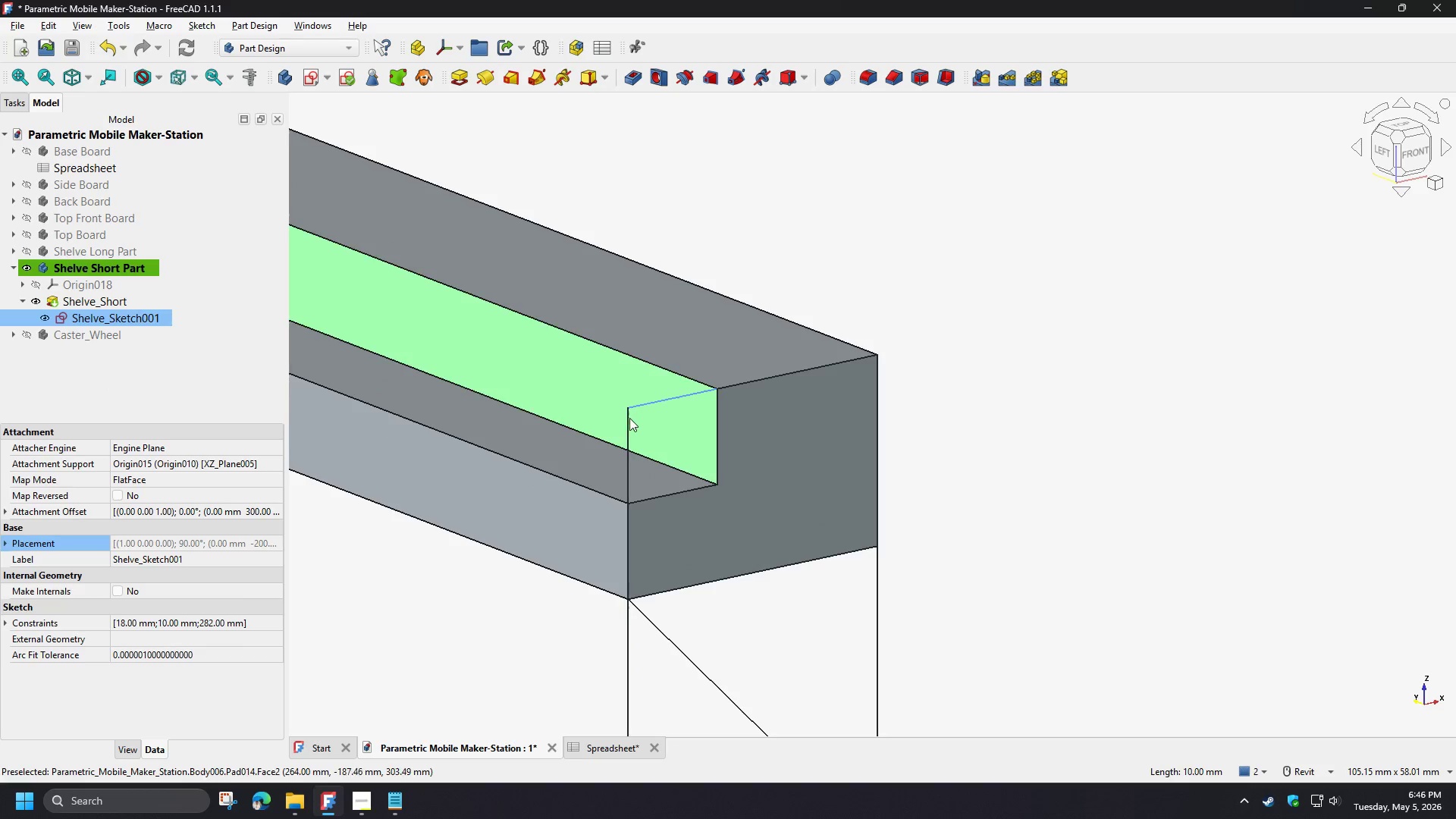 
hold_key(key=ControlLeft, duration=0.88)
left_click([624, 422])
 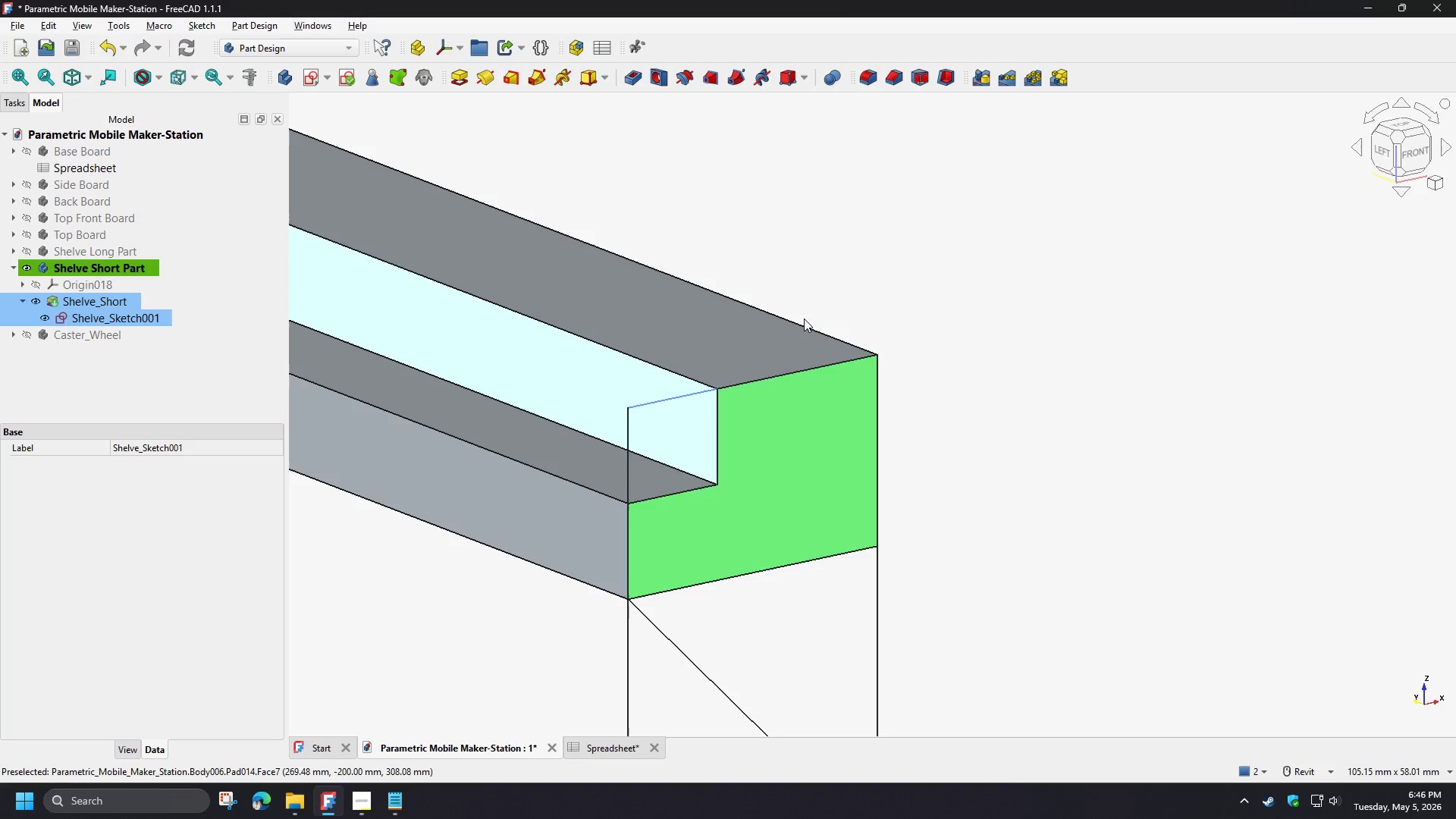 
left_click([808, 246])
 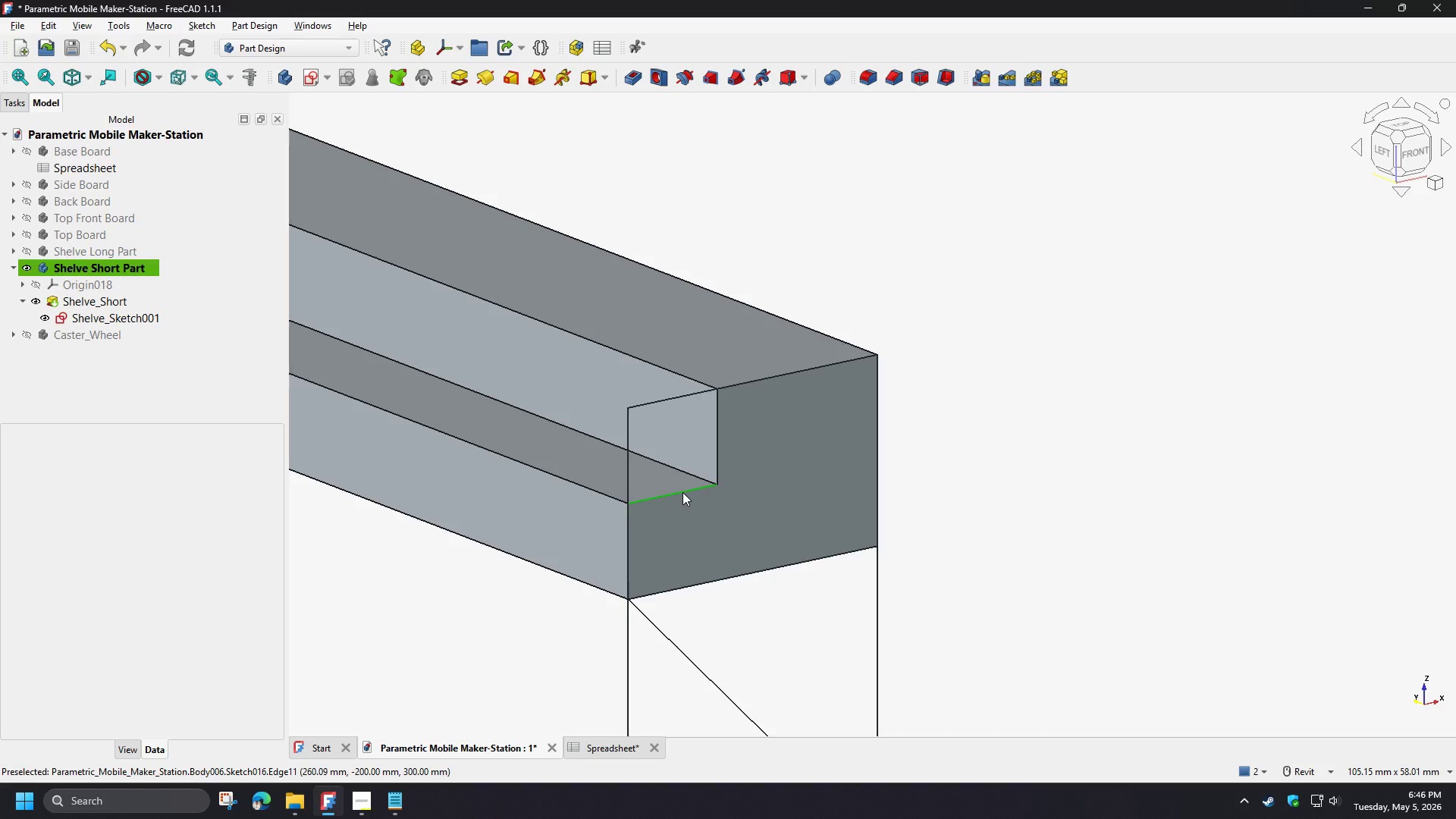 
left_click([682, 492])
 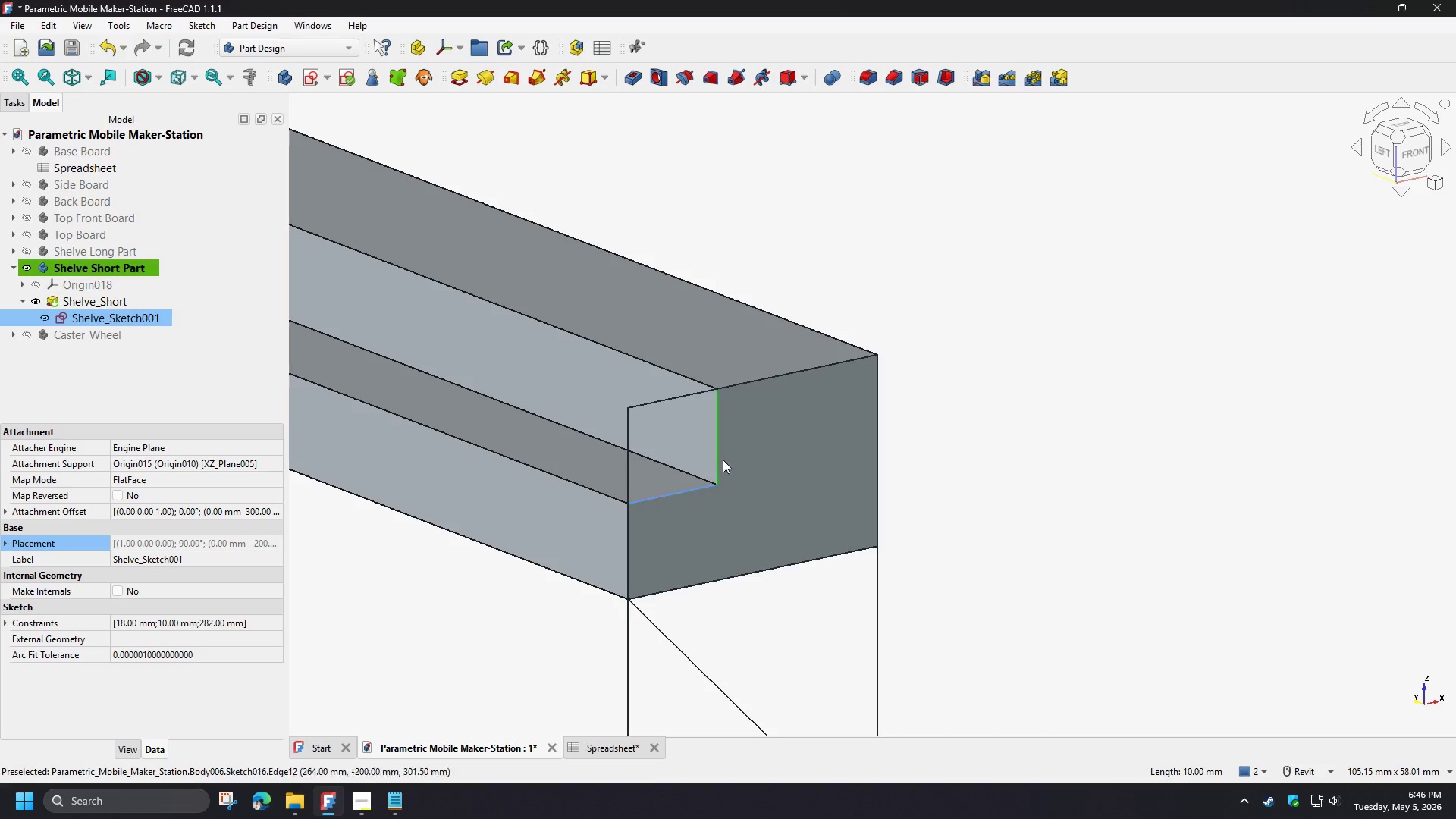 
hold_key(key=ControlLeft, duration=1.5)
 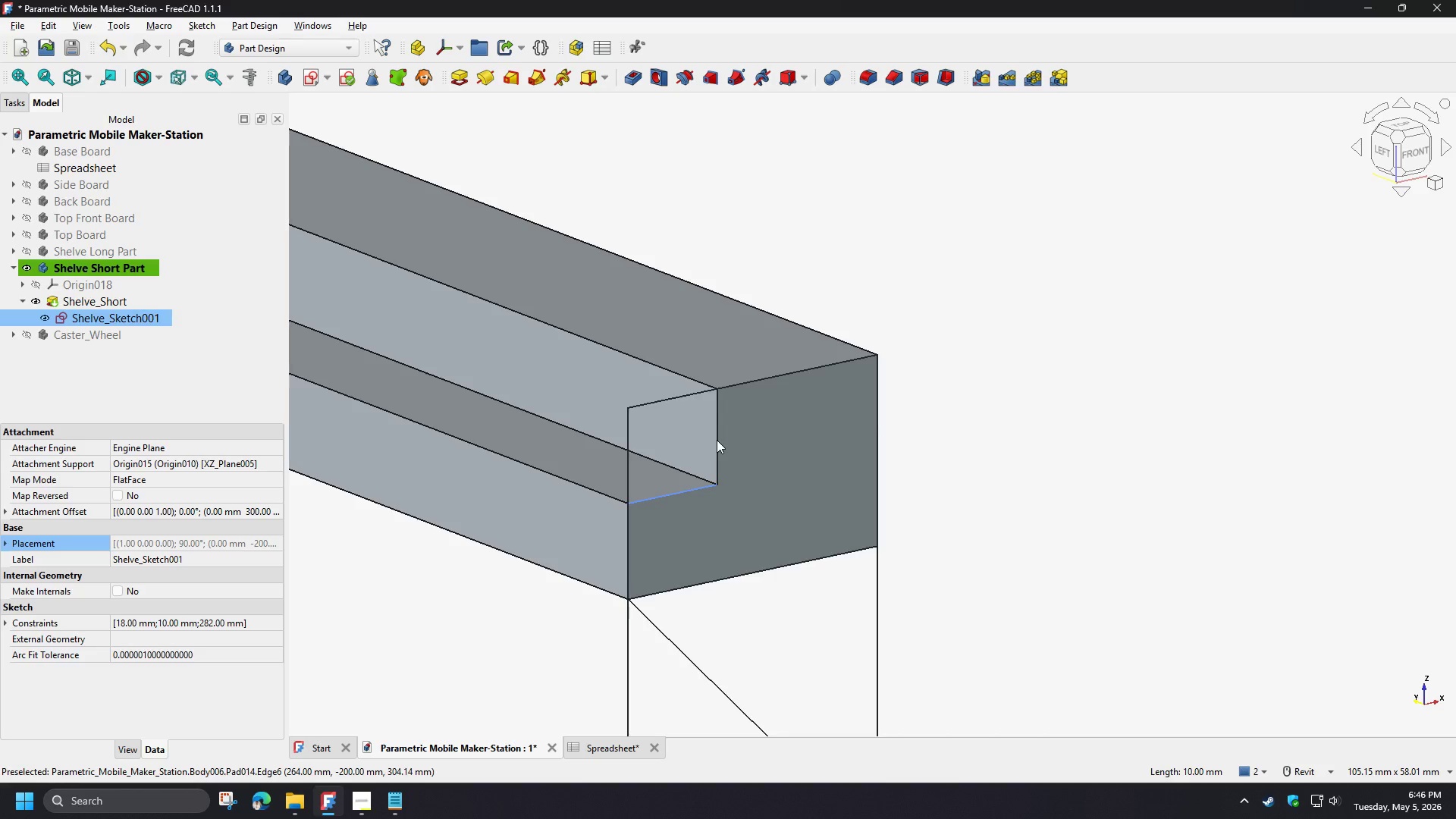 
hold_key(key=ControlLeft, duration=0.66)
 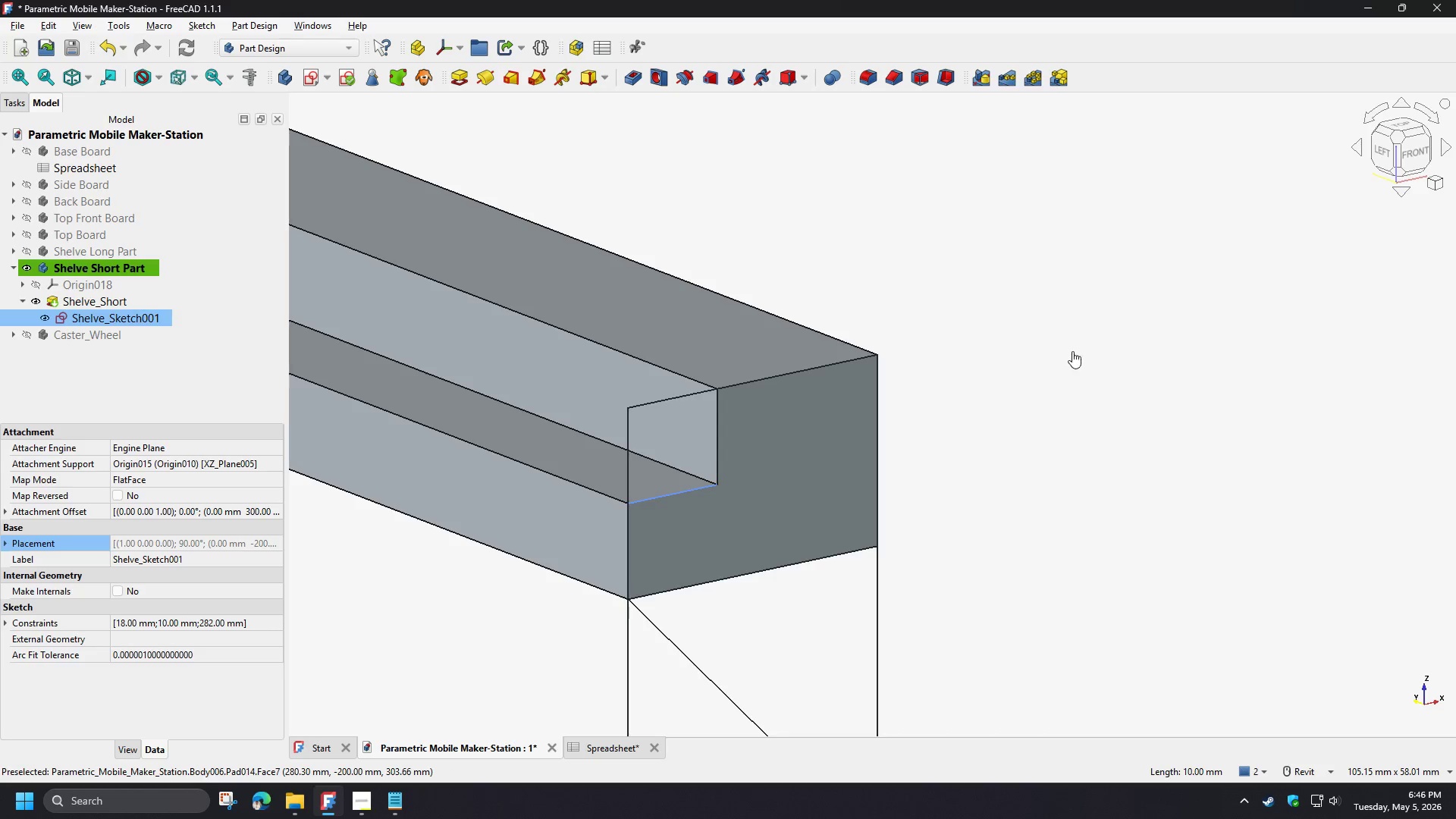 
left_click([1072, 351])
 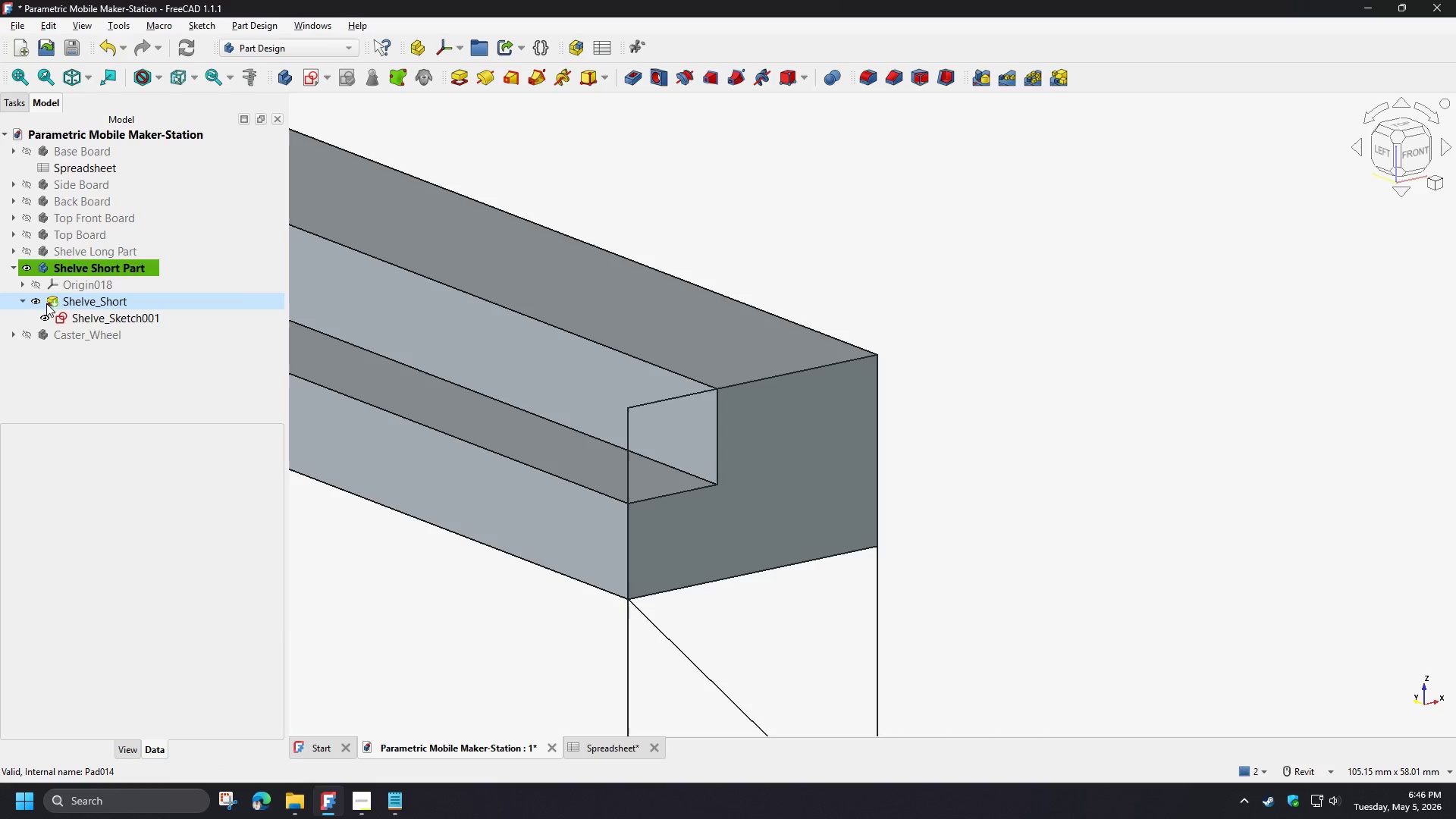 
left_click([37, 302])
 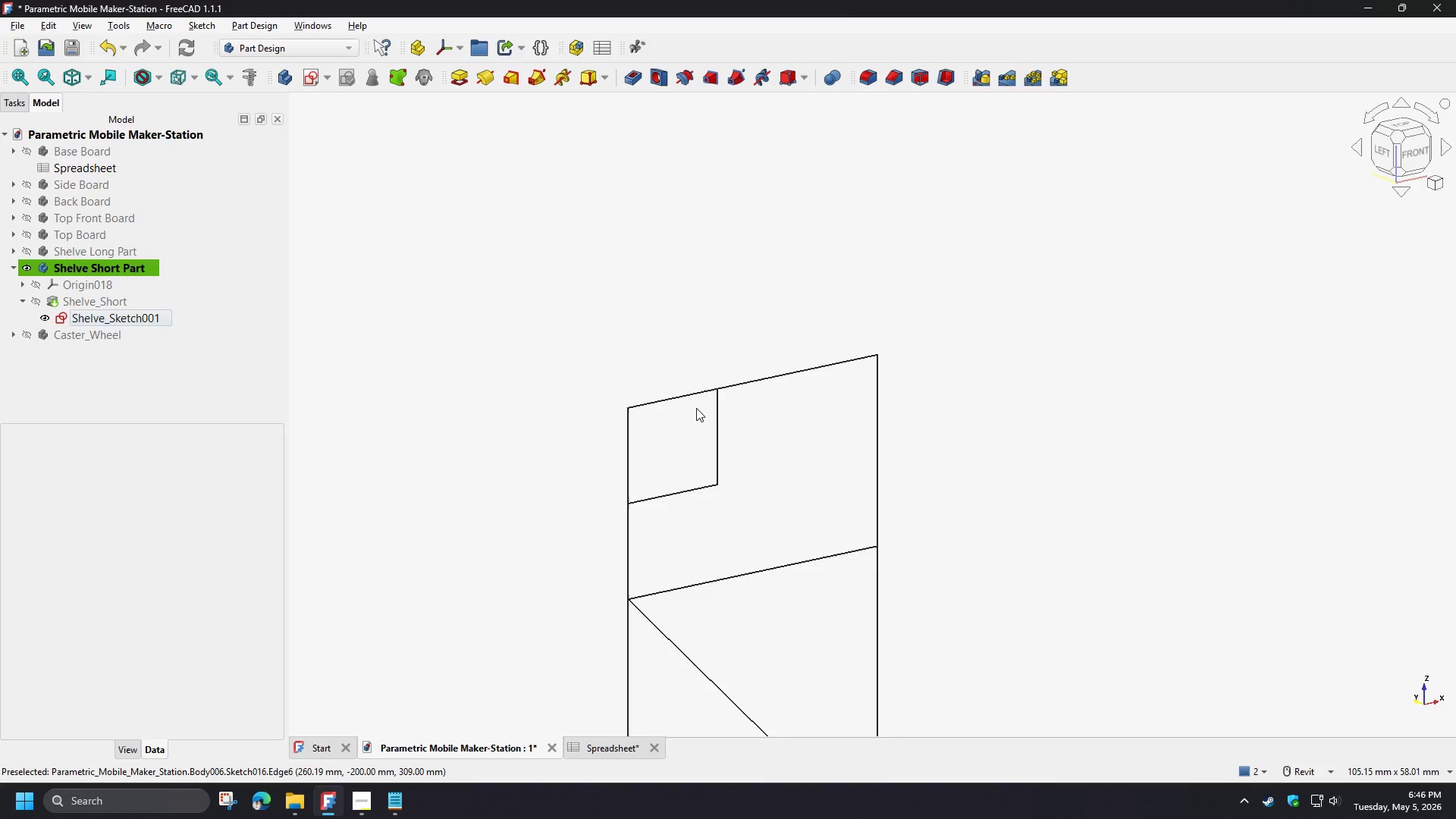 
hold_key(key=ControlLeft, duration=1.5)
left_click([656, 403])
 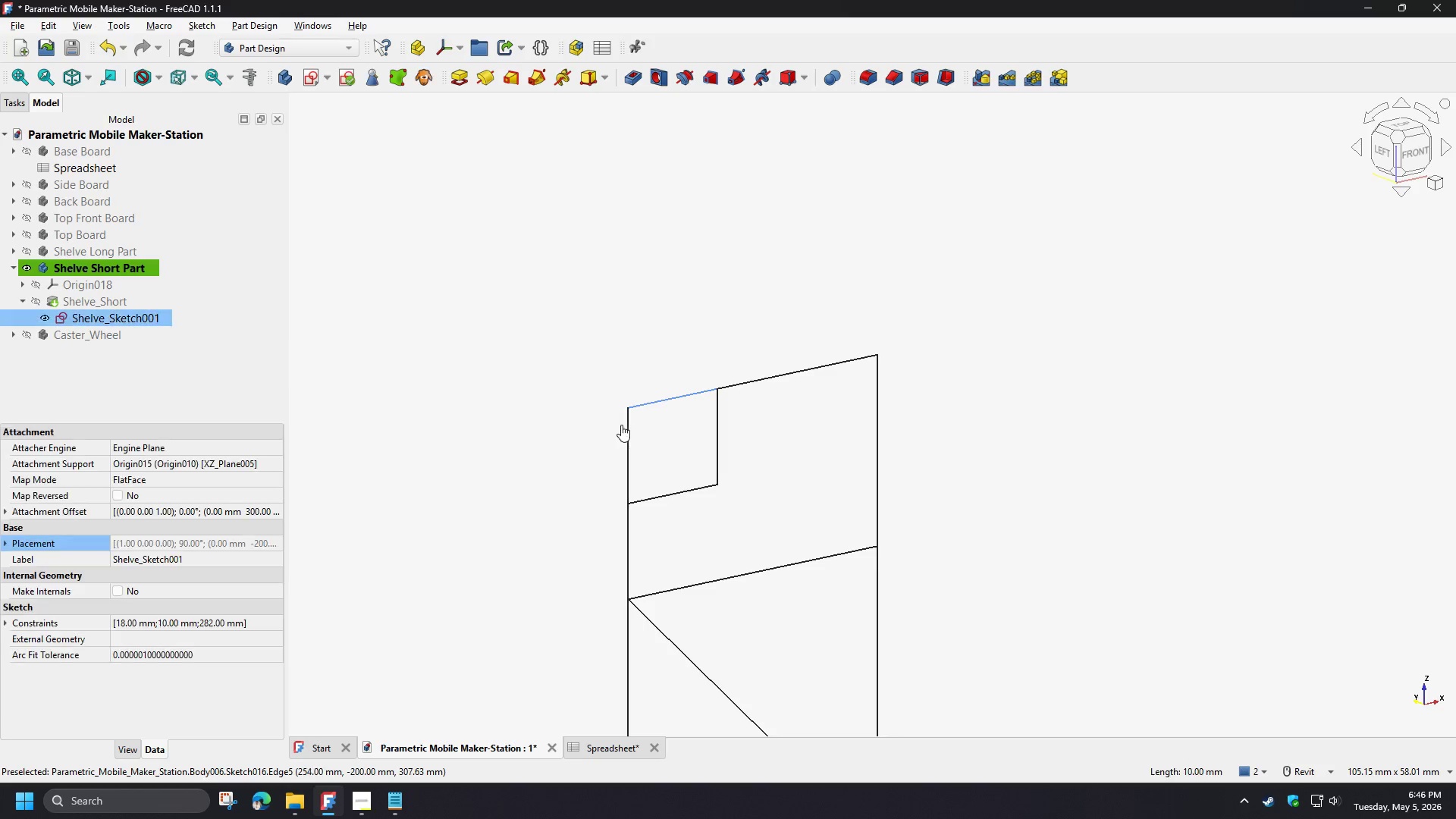 
hold_key(key=ControlLeft, duration=1.5)
left_click([628, 431])
 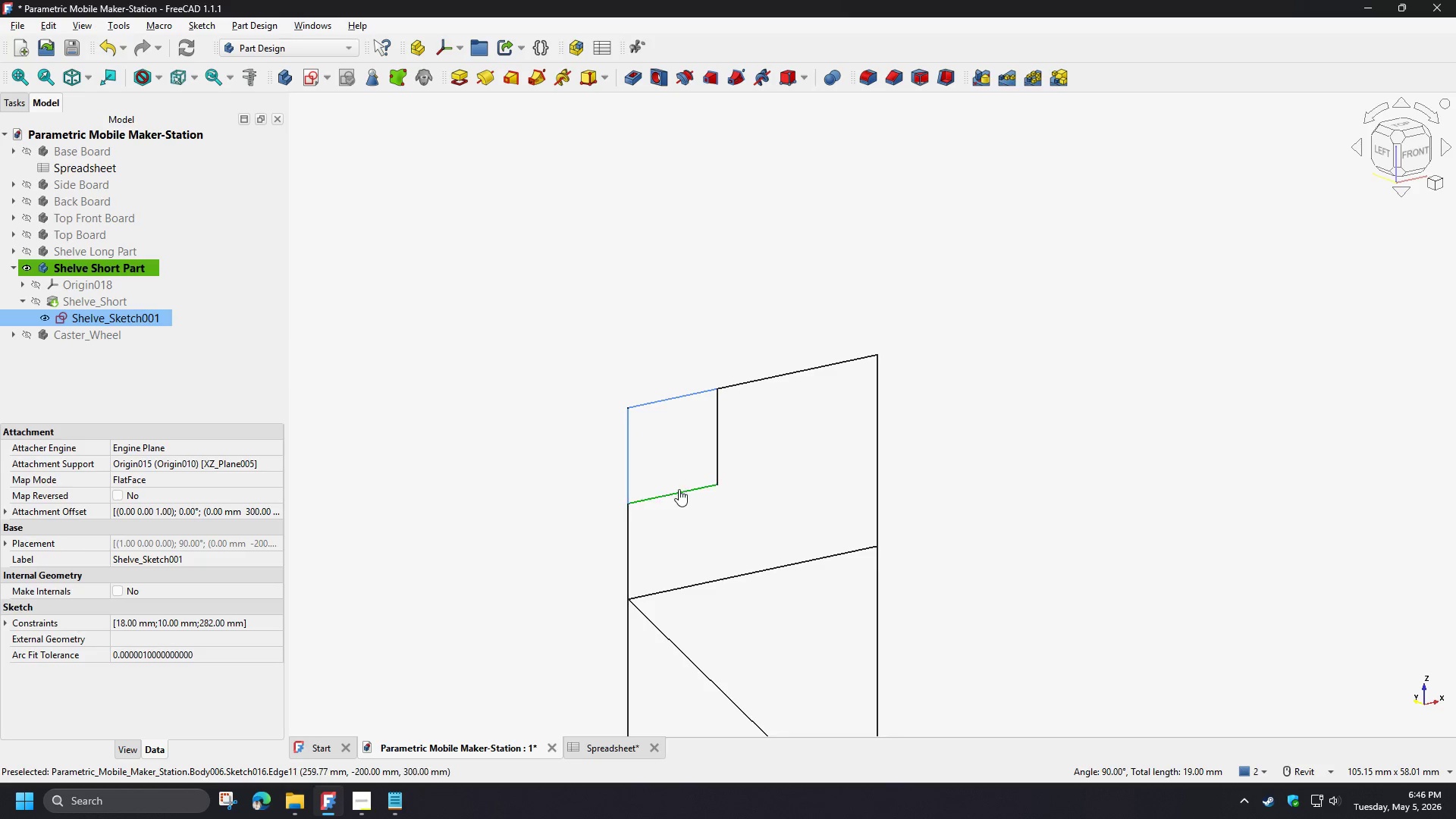 
left_click([679, 489])
 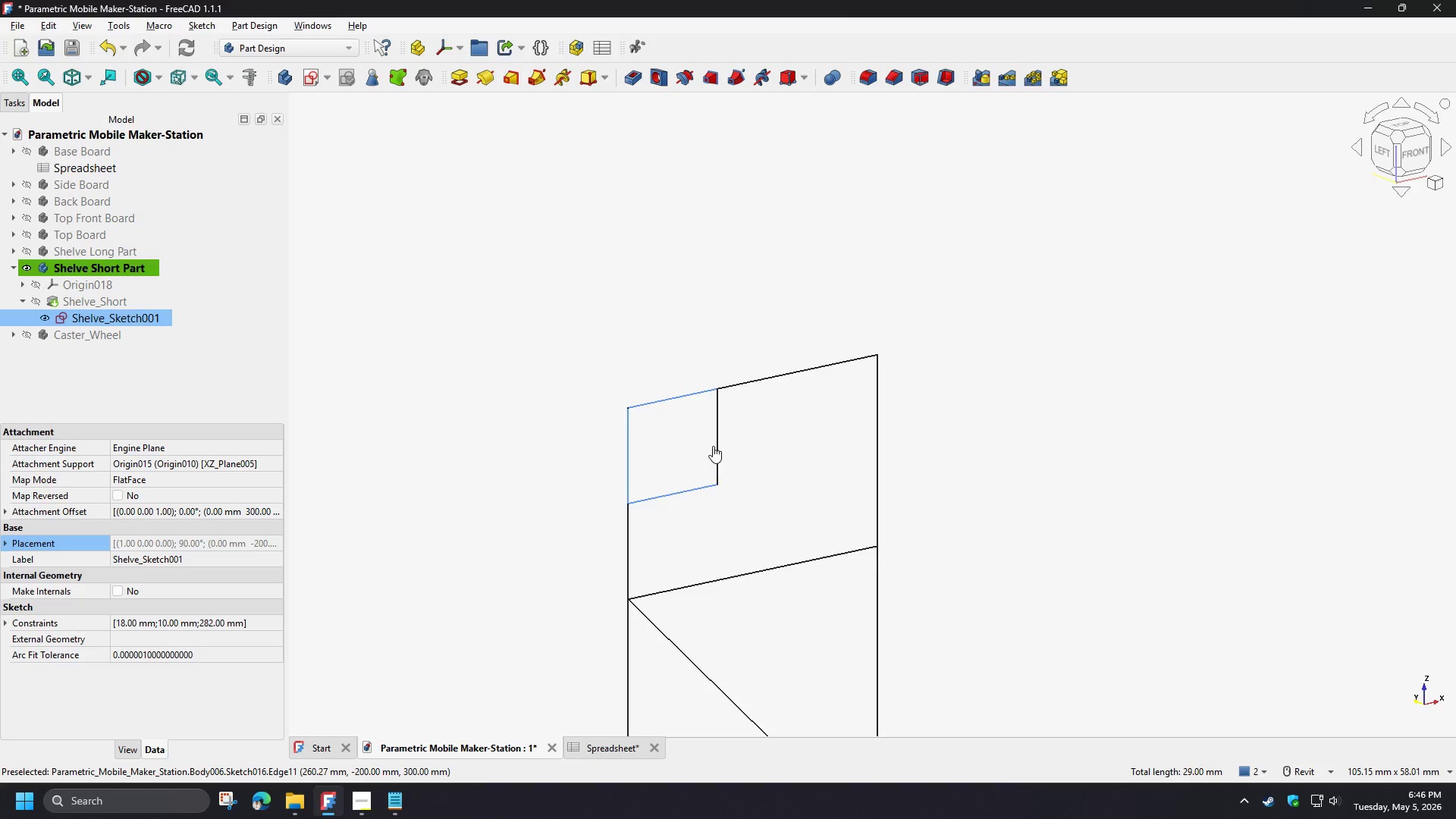 
hold_key(key=ControlLeft, duration=0.77)
left_click([719, 440])
 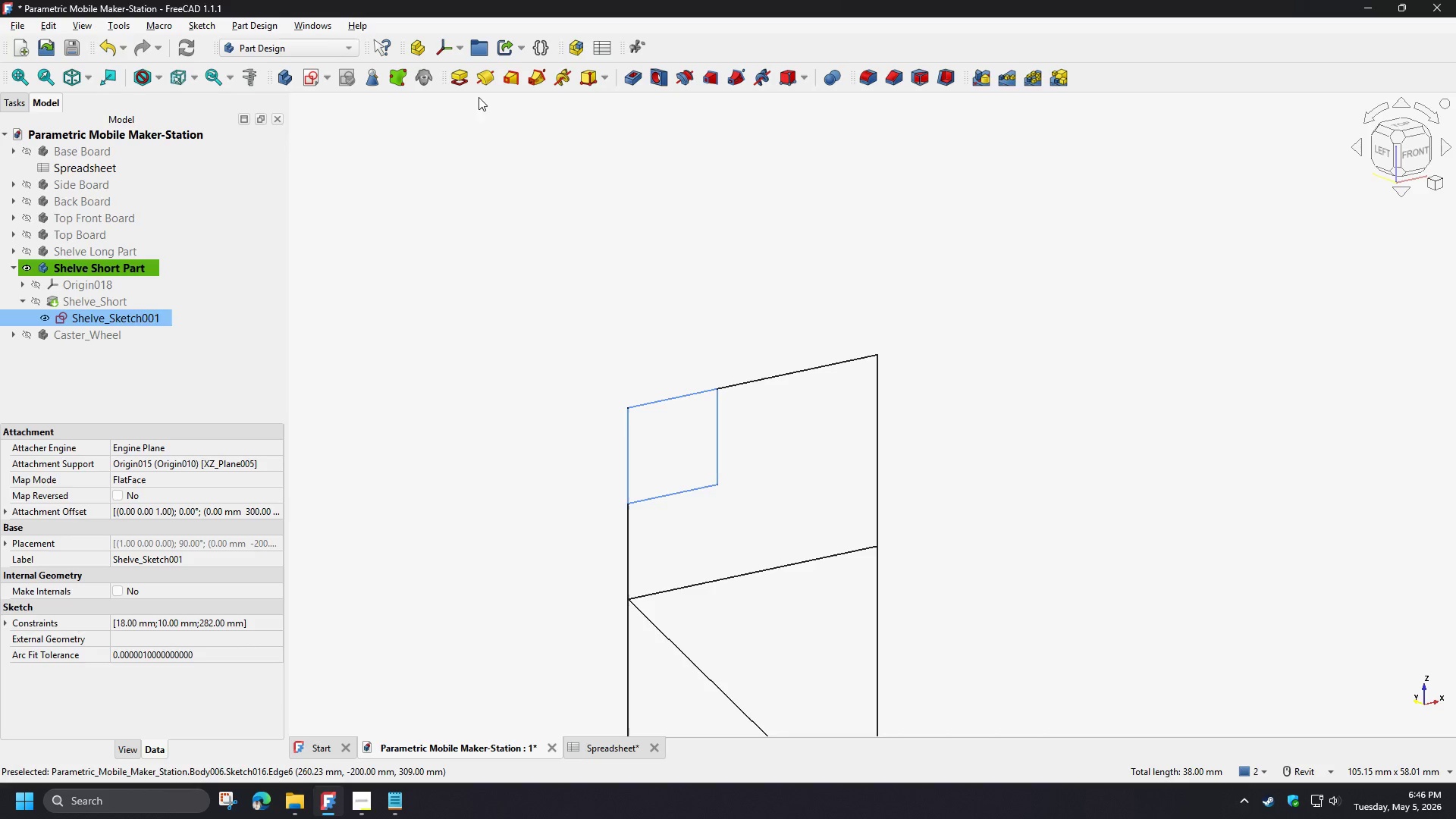 
left_click([466, 80])
 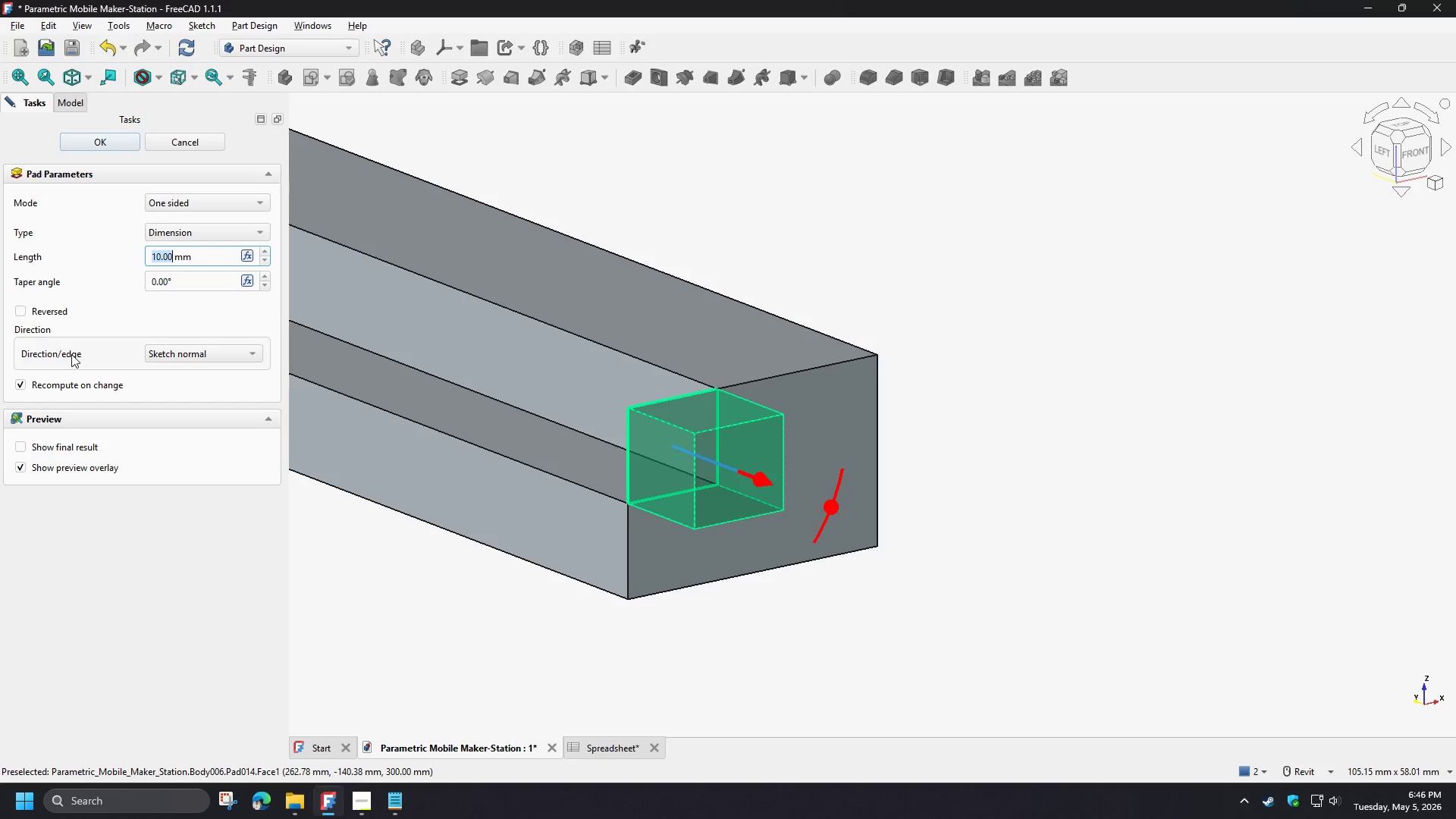 
left_click([31, 312])
 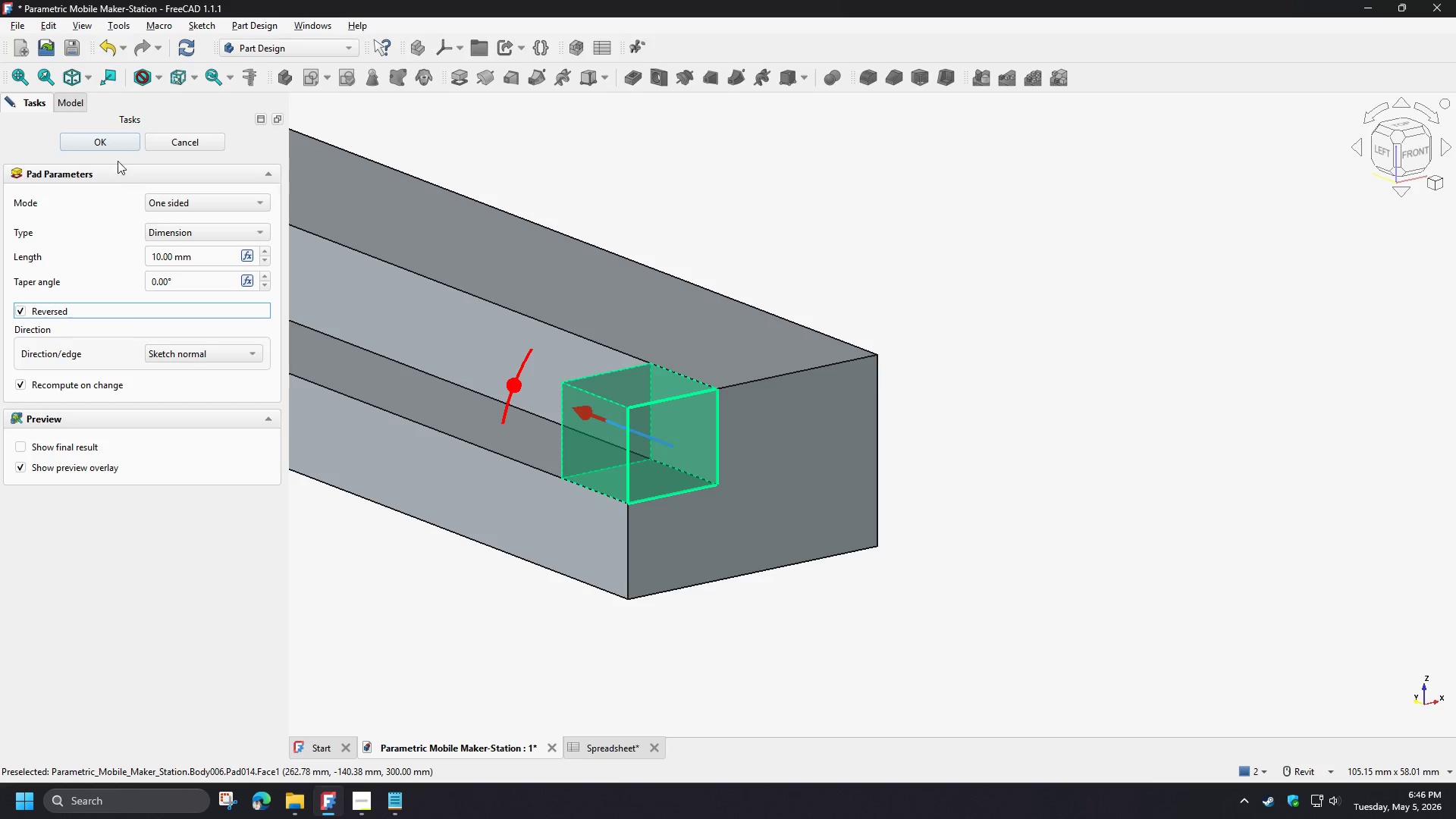 
left_click([108, 146])
 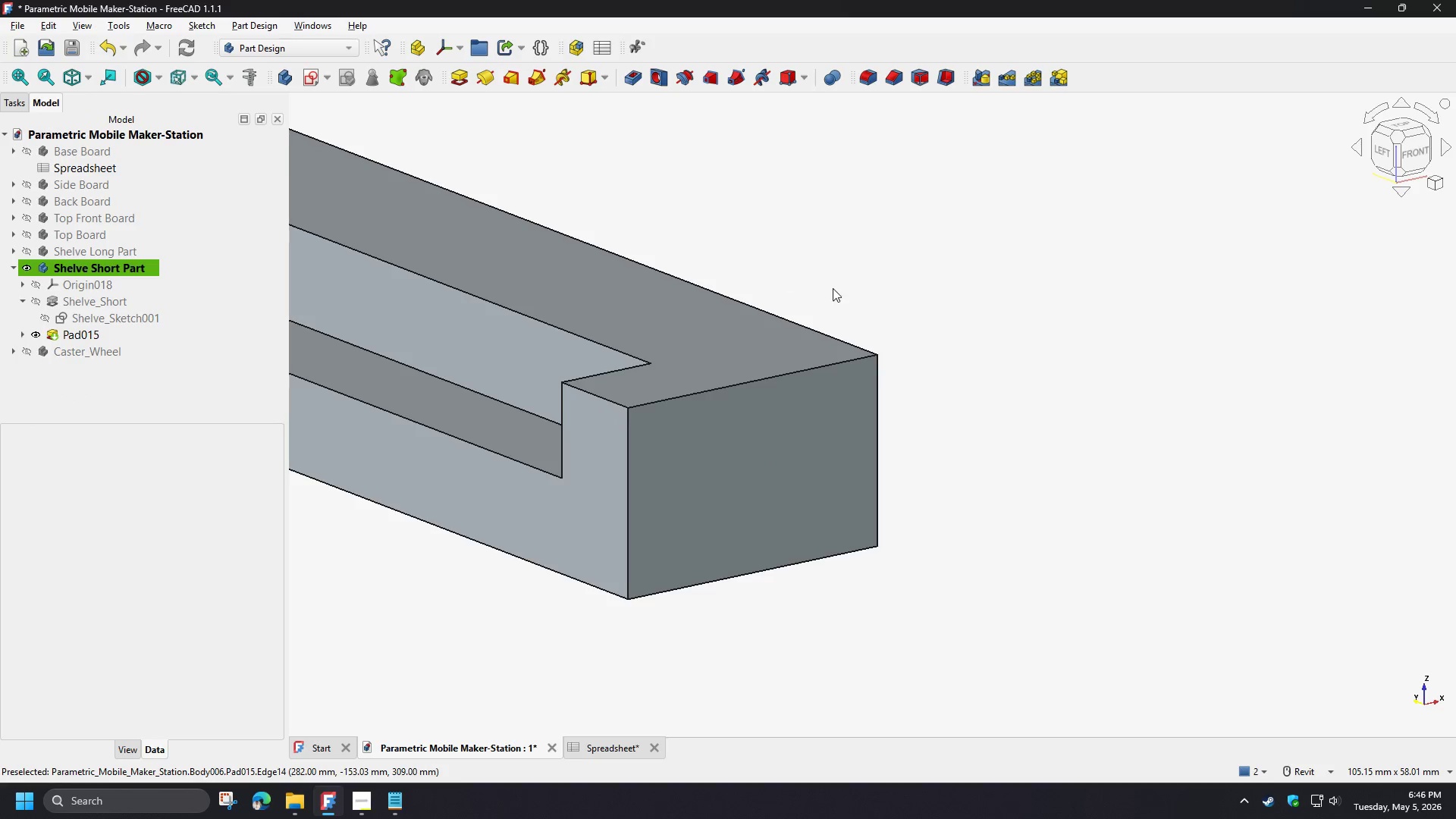 
scroll: coordinate [833, 288], scroll_direction: down, amount: 2.0
 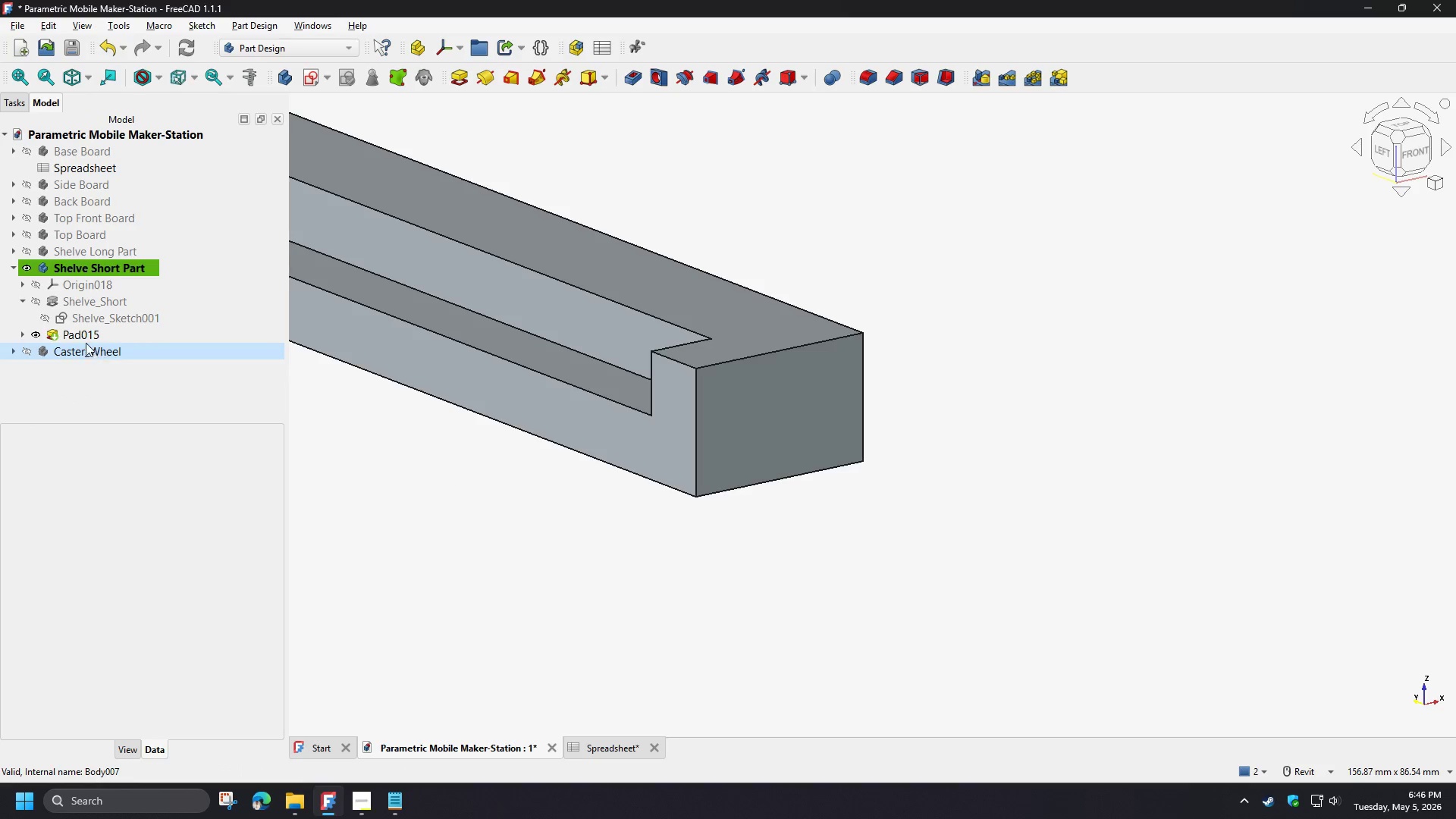 
left_click([80, 336])
 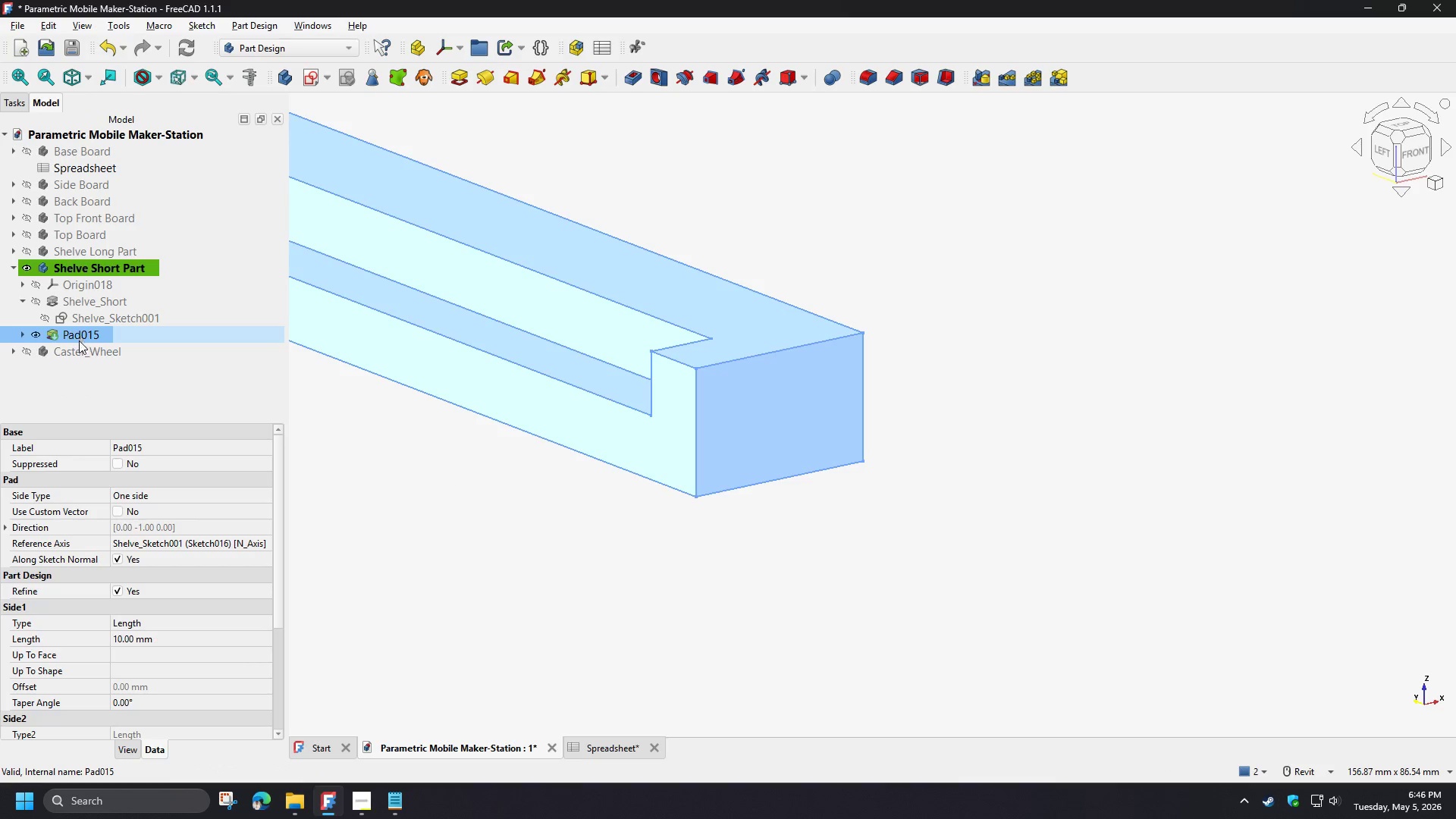 
key(F2)
 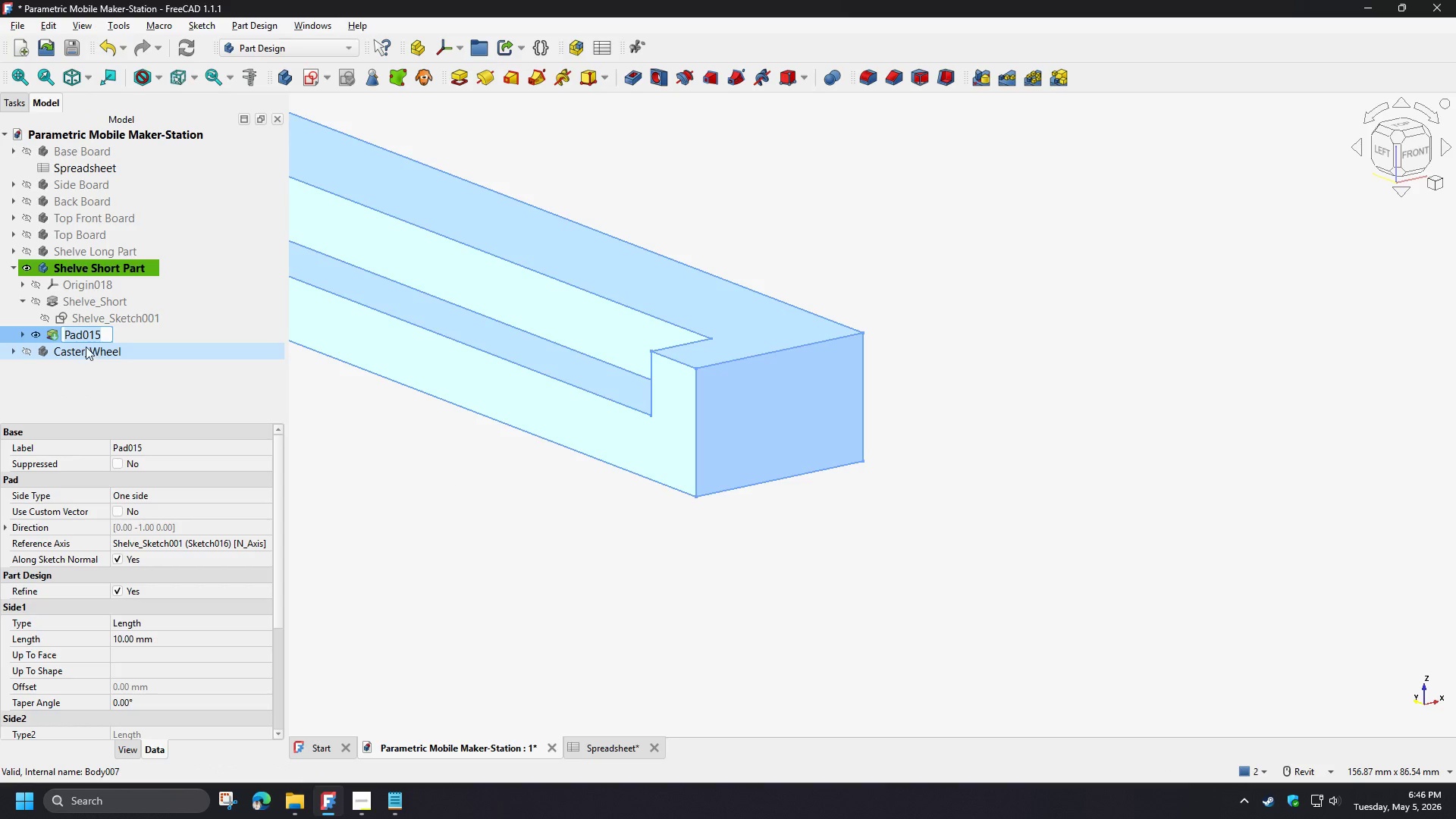 
left_click([22, 333])
 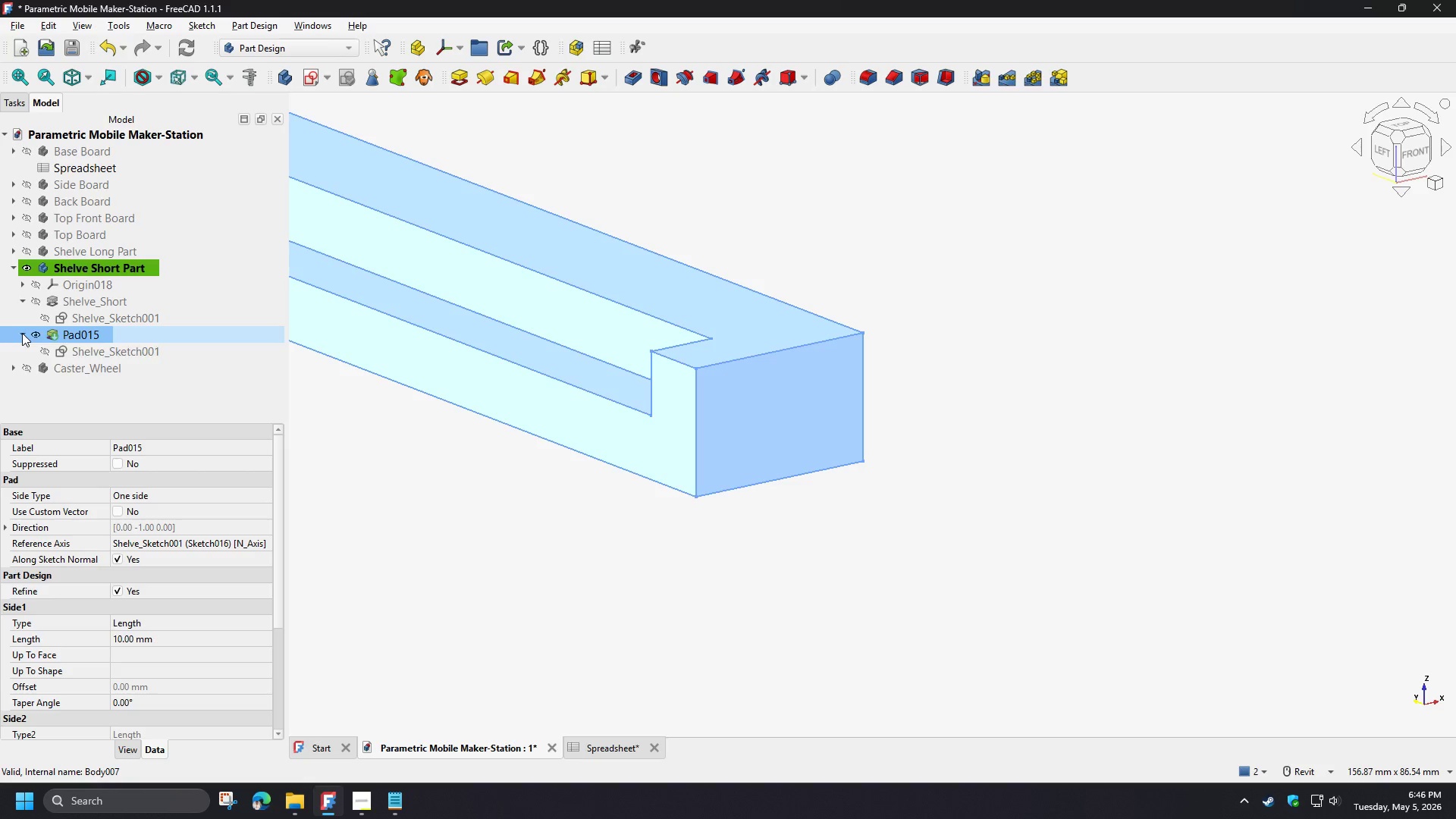 
left_click([22, 333])
 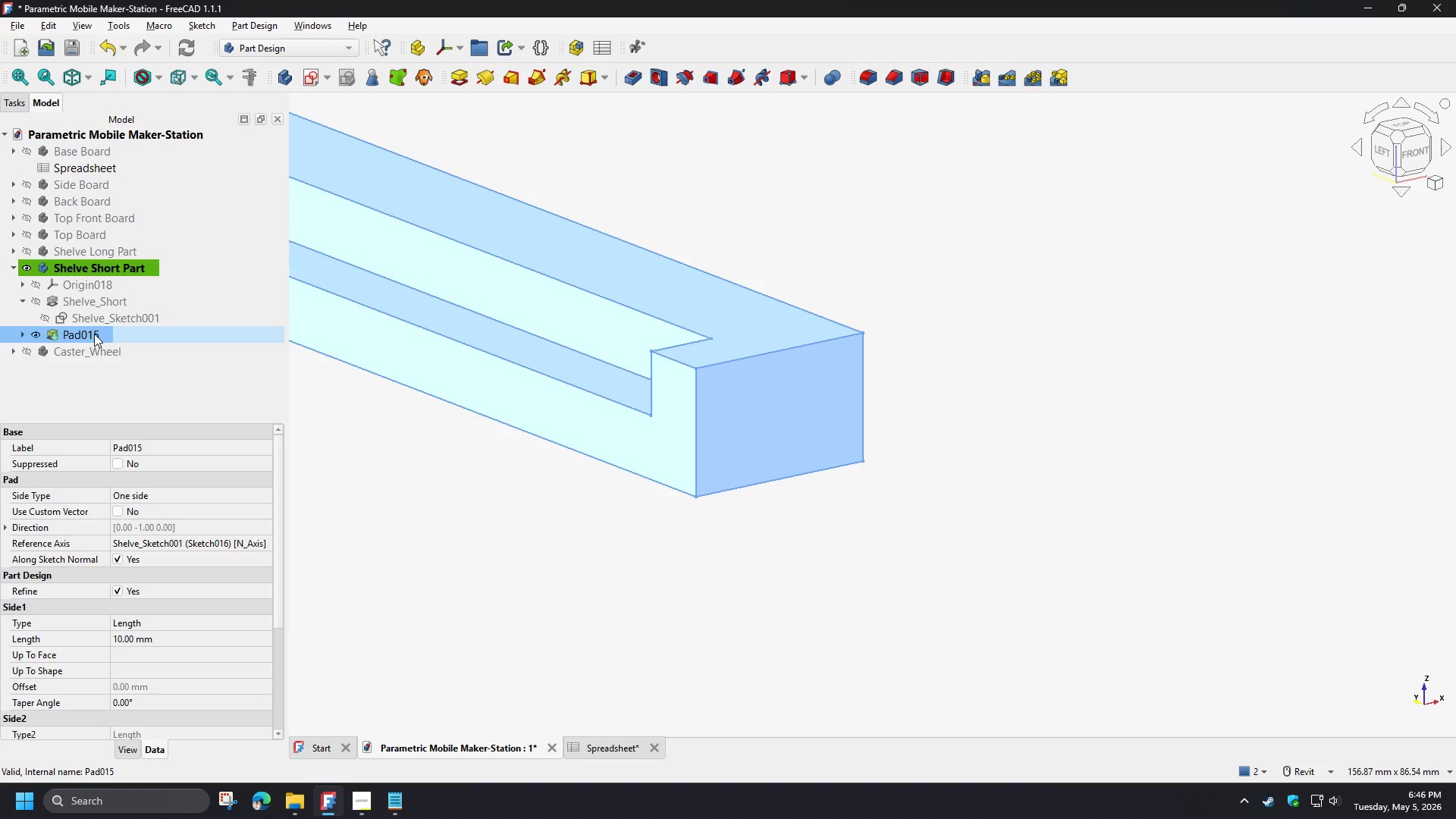 
left_click([94, 334])
 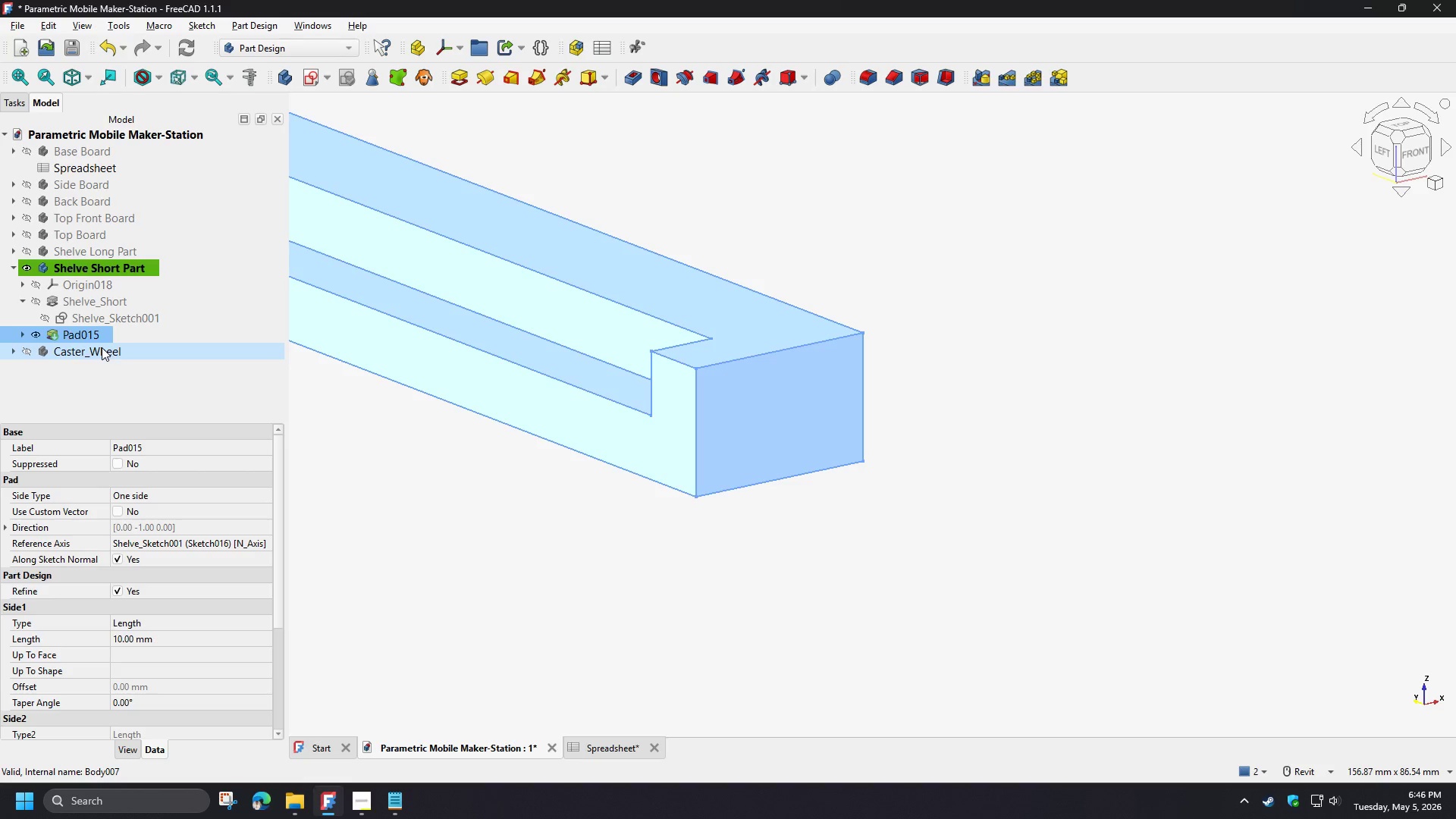 
key(F2)
 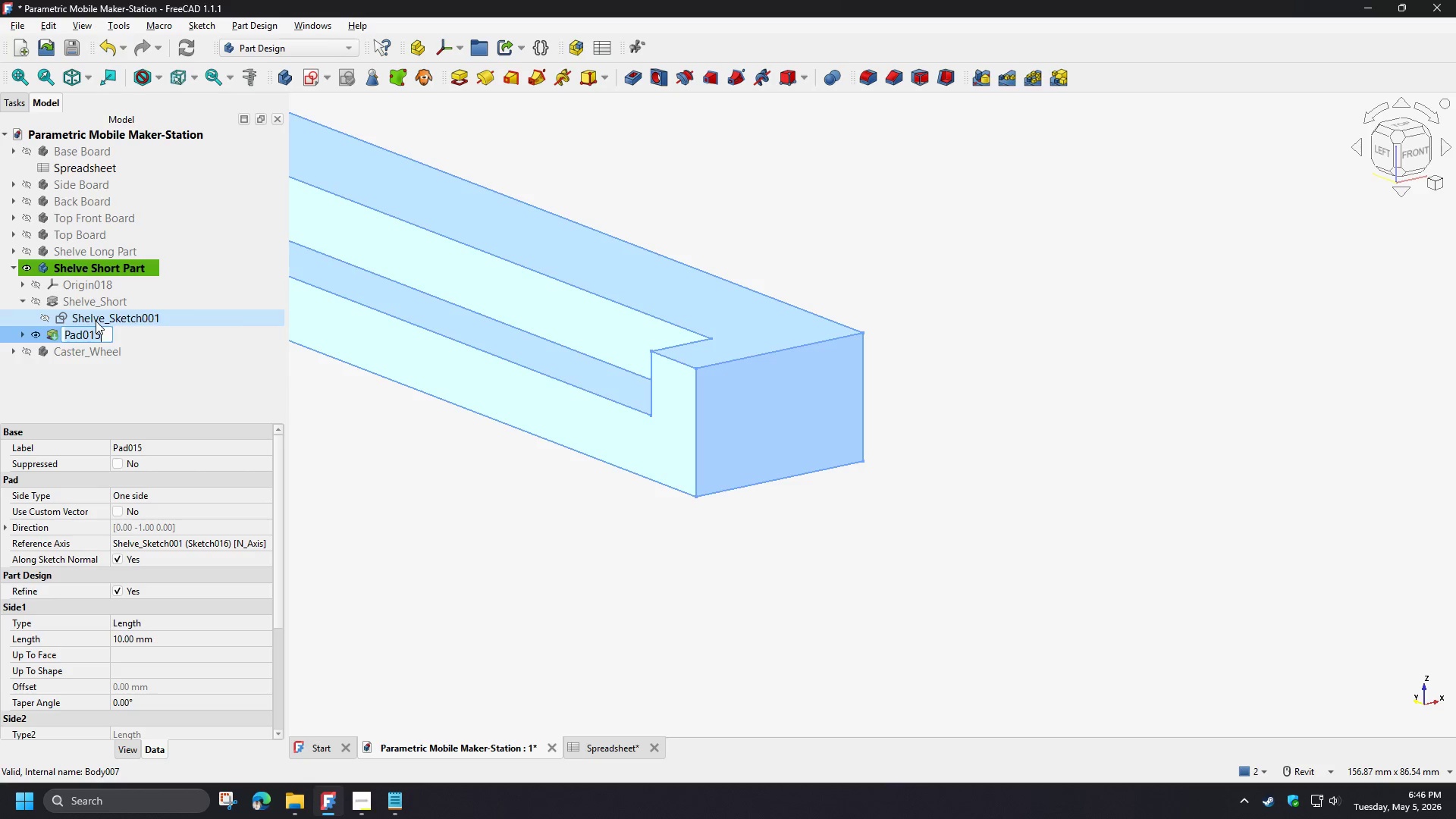 
left_click([85, 306])
 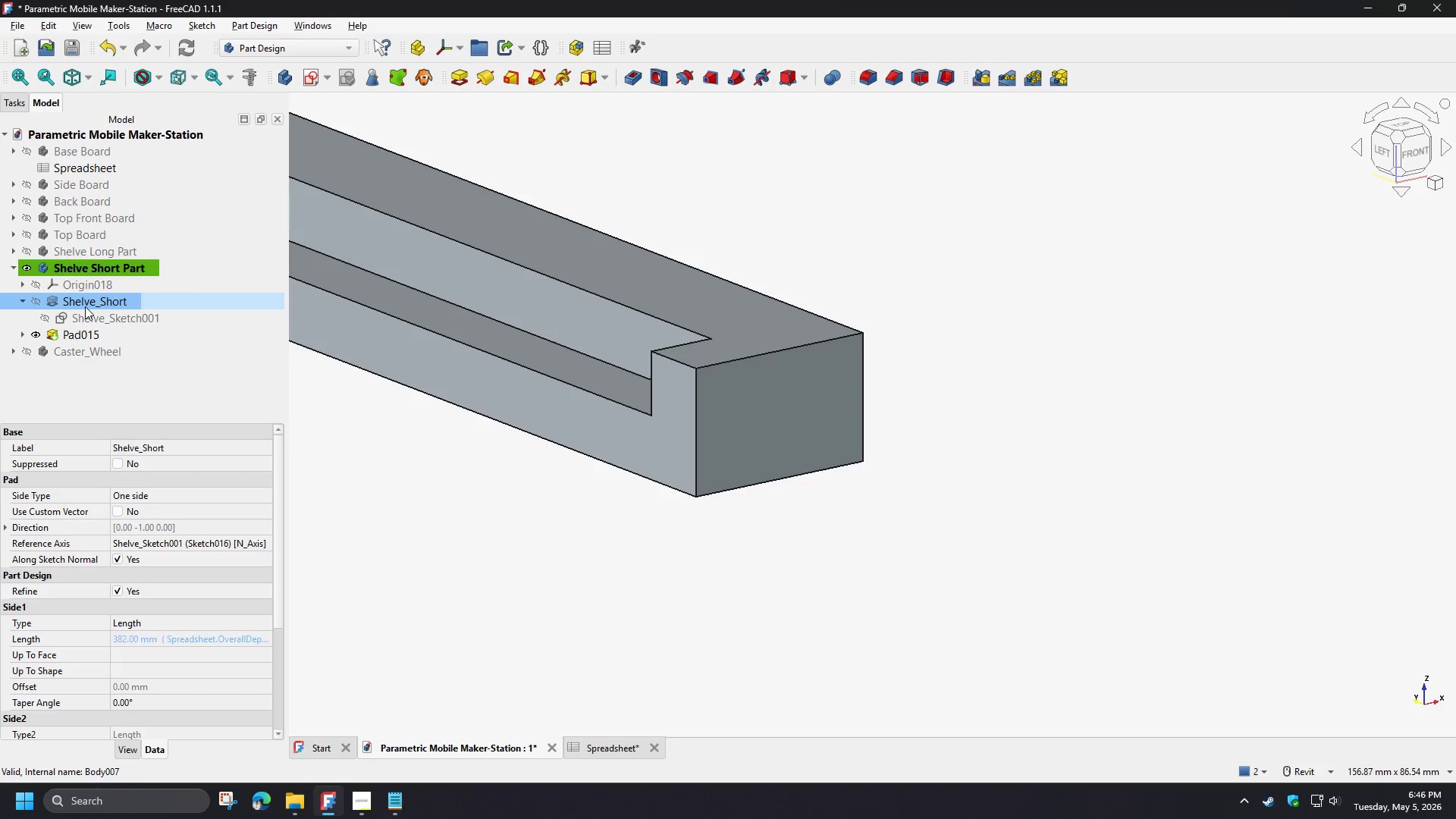 
key(F2)
 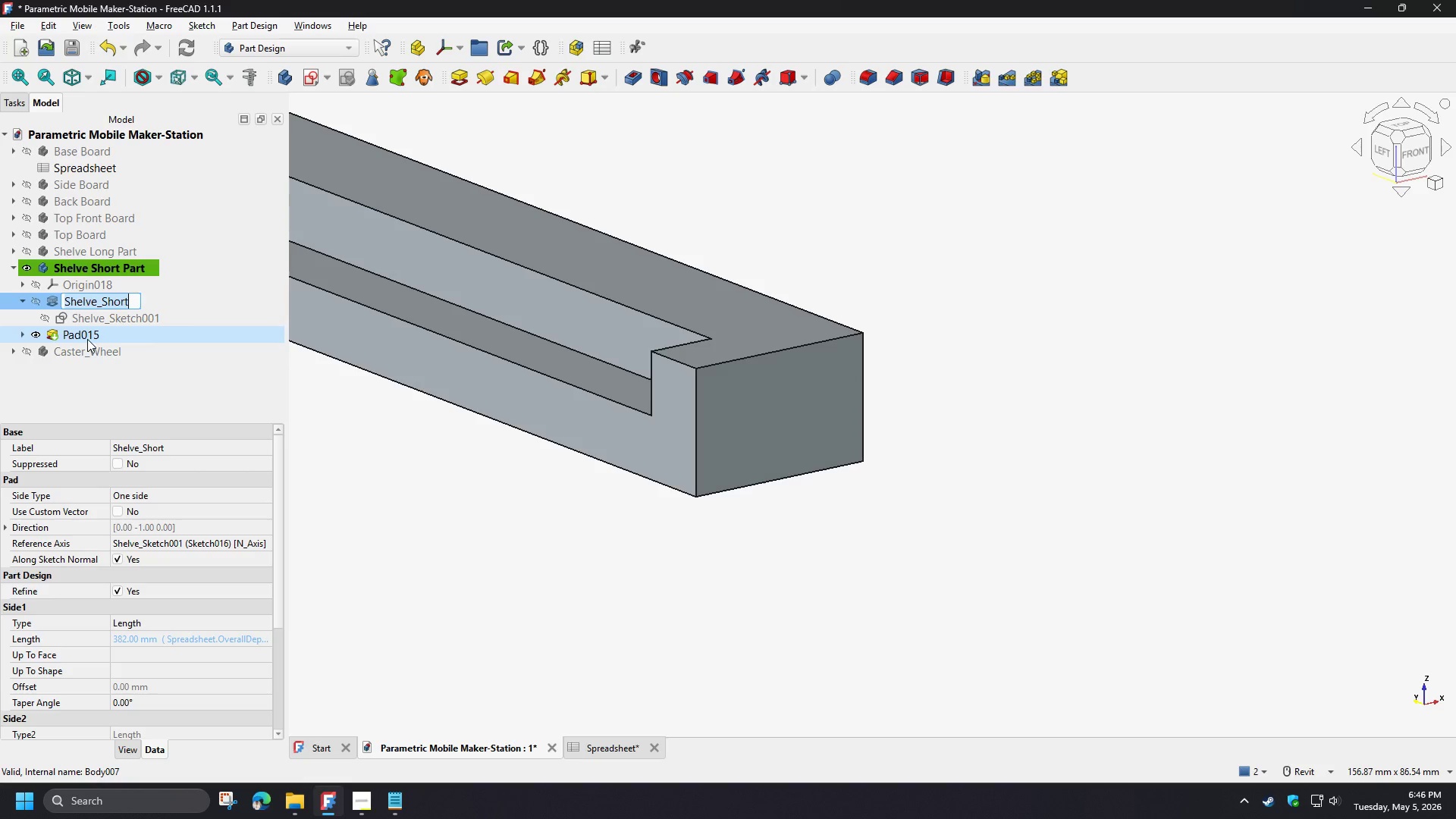 
key(Control+C)
 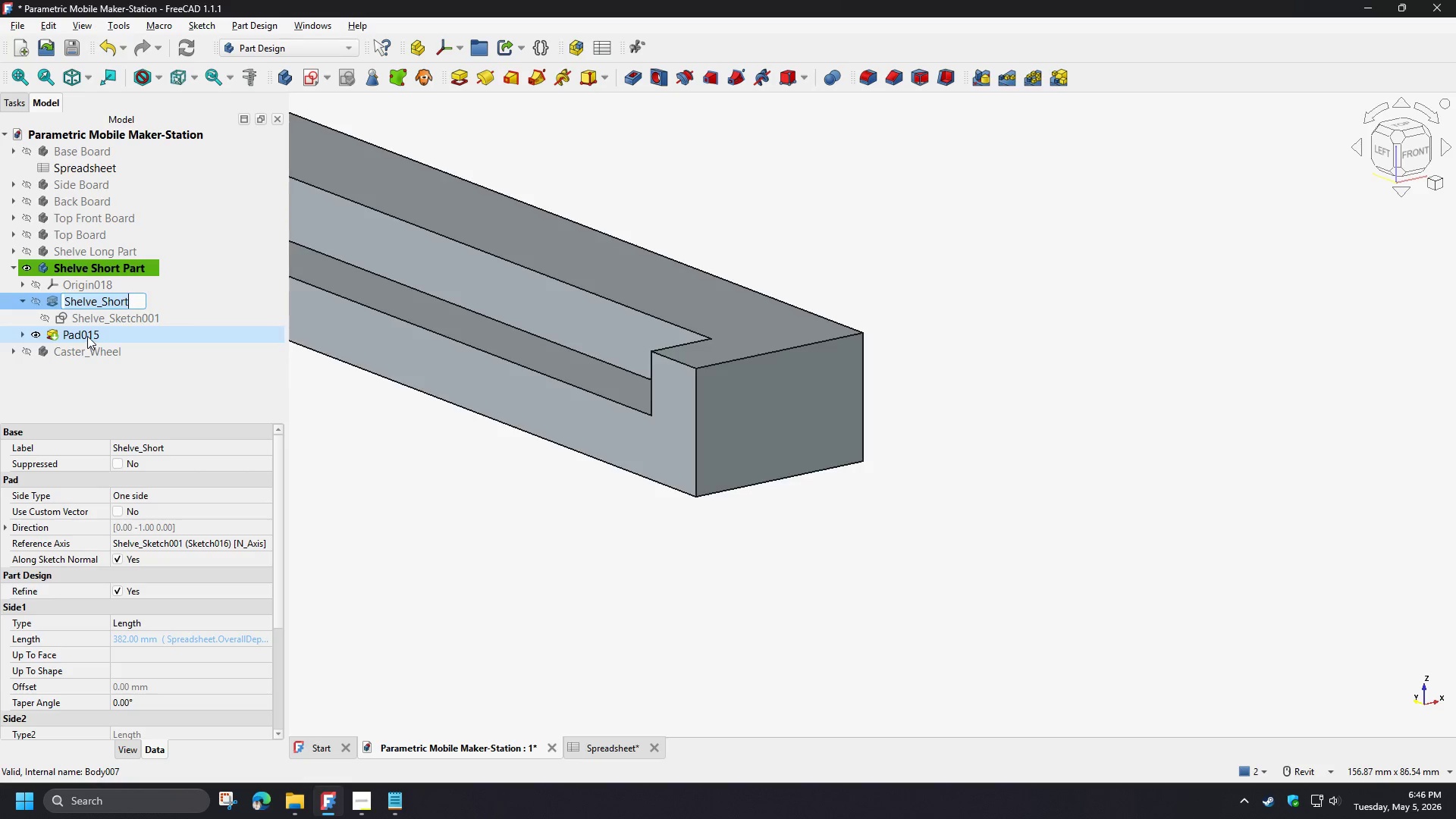 
left_click([87, 336])
 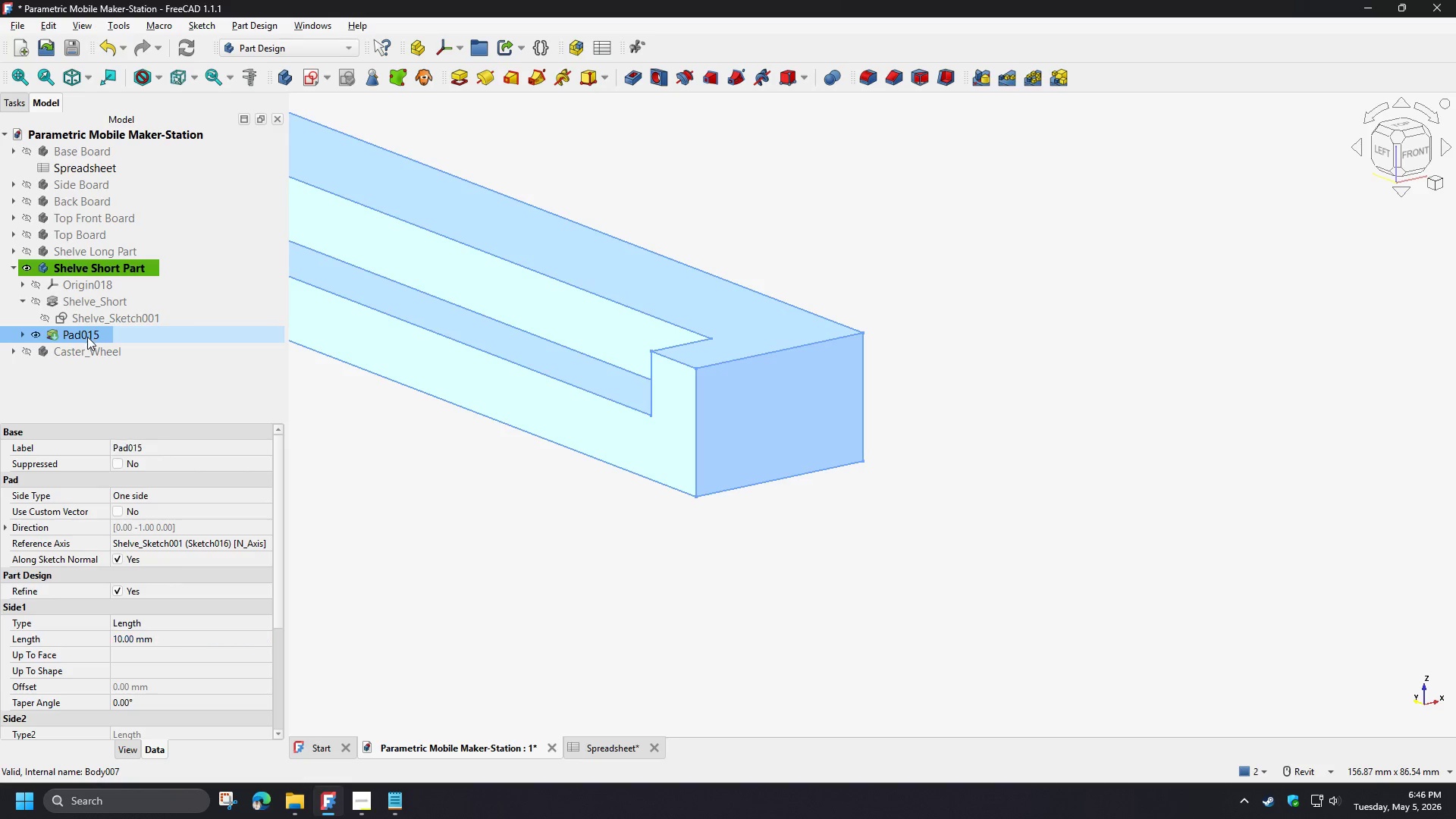 
key(F3)
 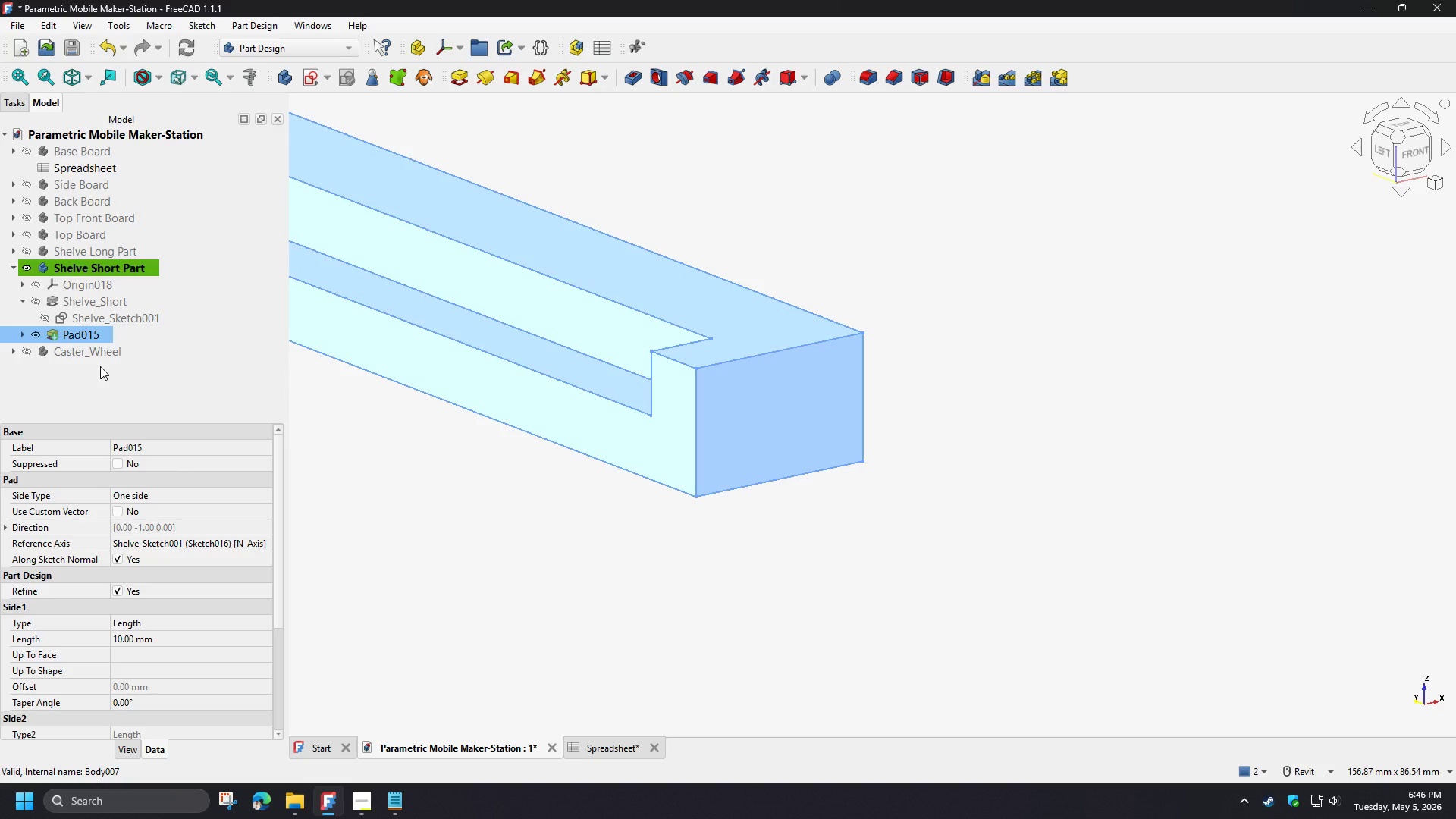 
key(F2)
 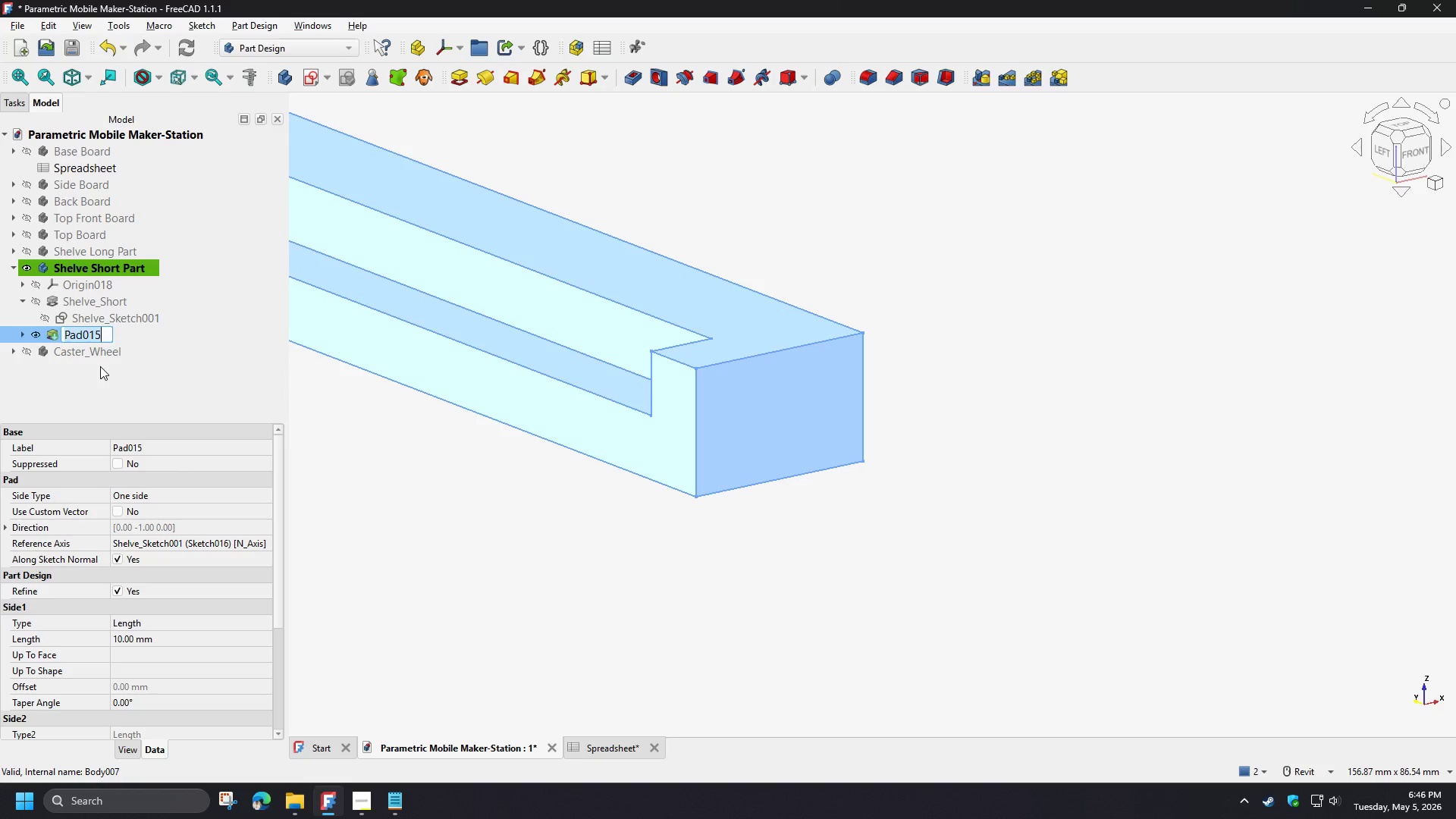 
key(Control+V)
 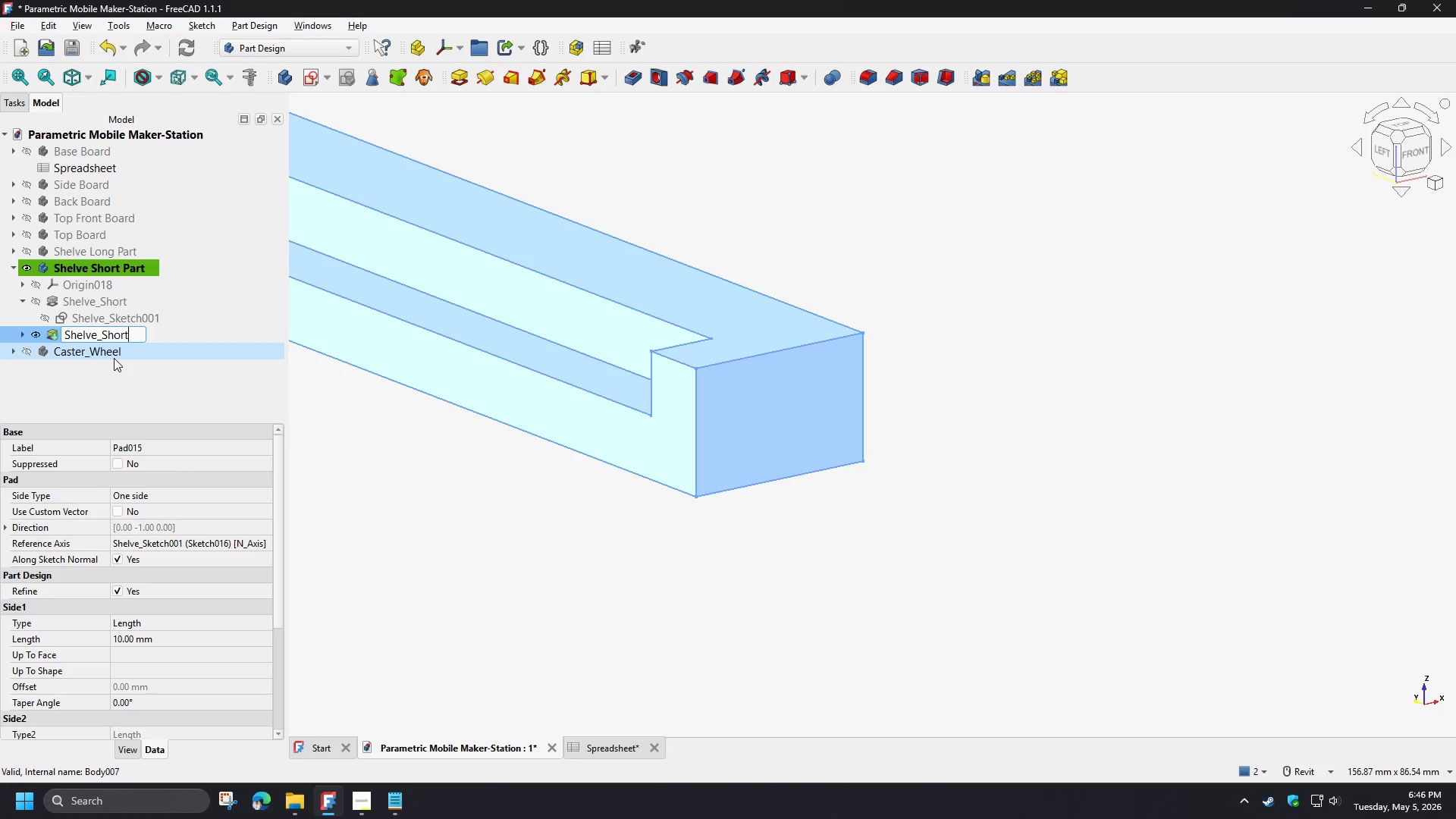 
type(_Stoip)
key(Backspace)
key(Backspace)
type(pper)
 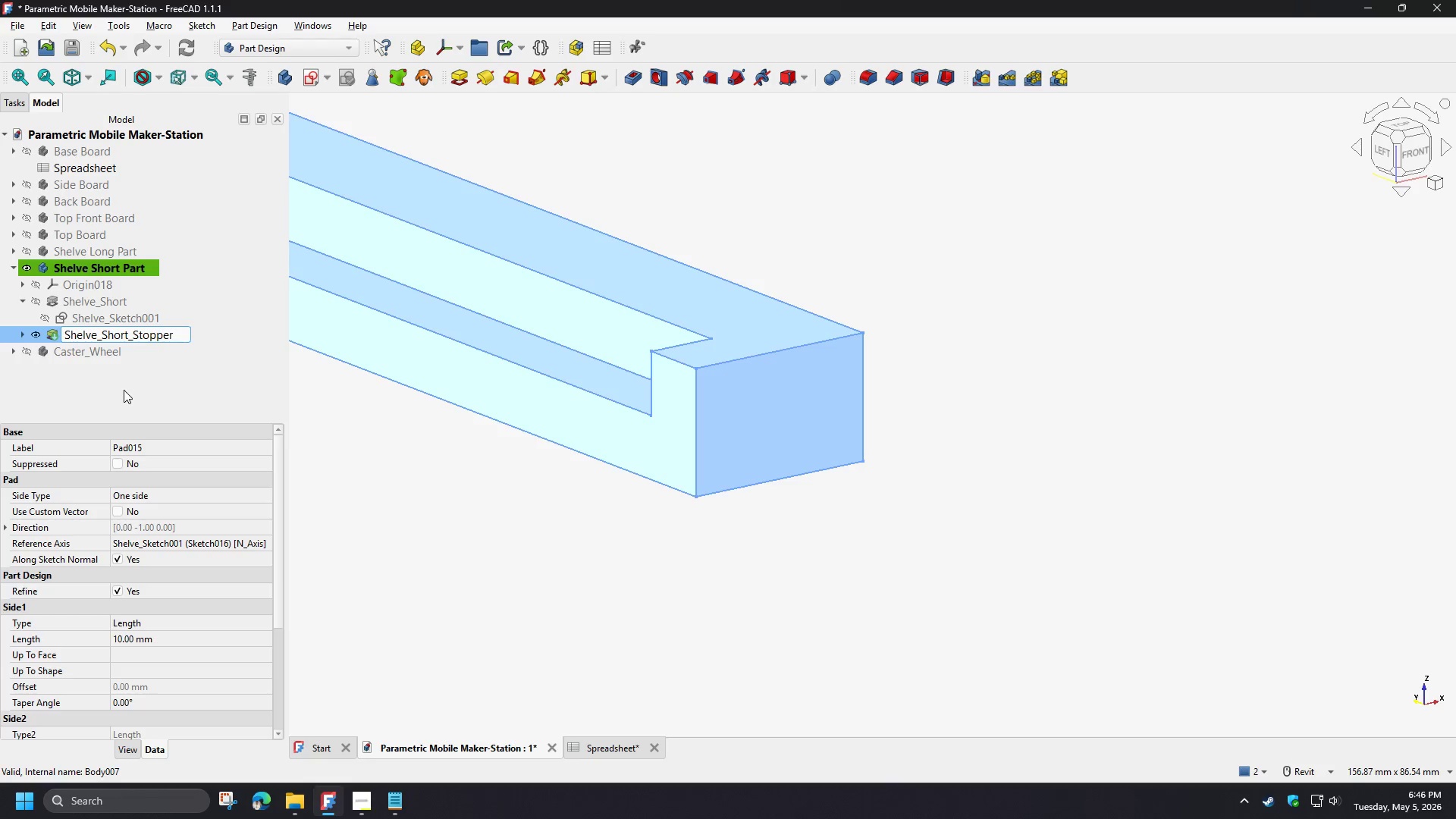 
left_click([124, 390])
 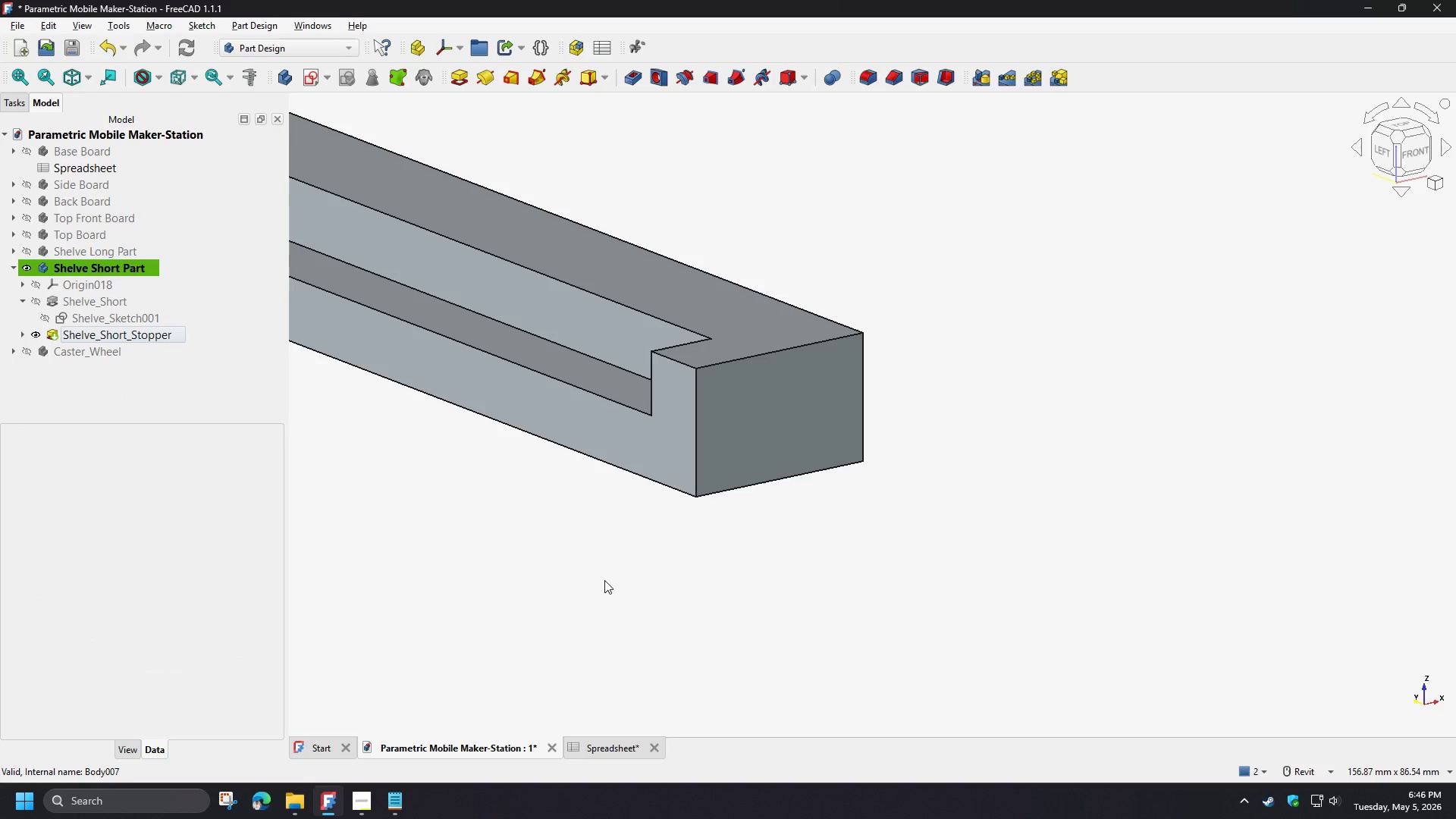 
left_click([608, 608])
 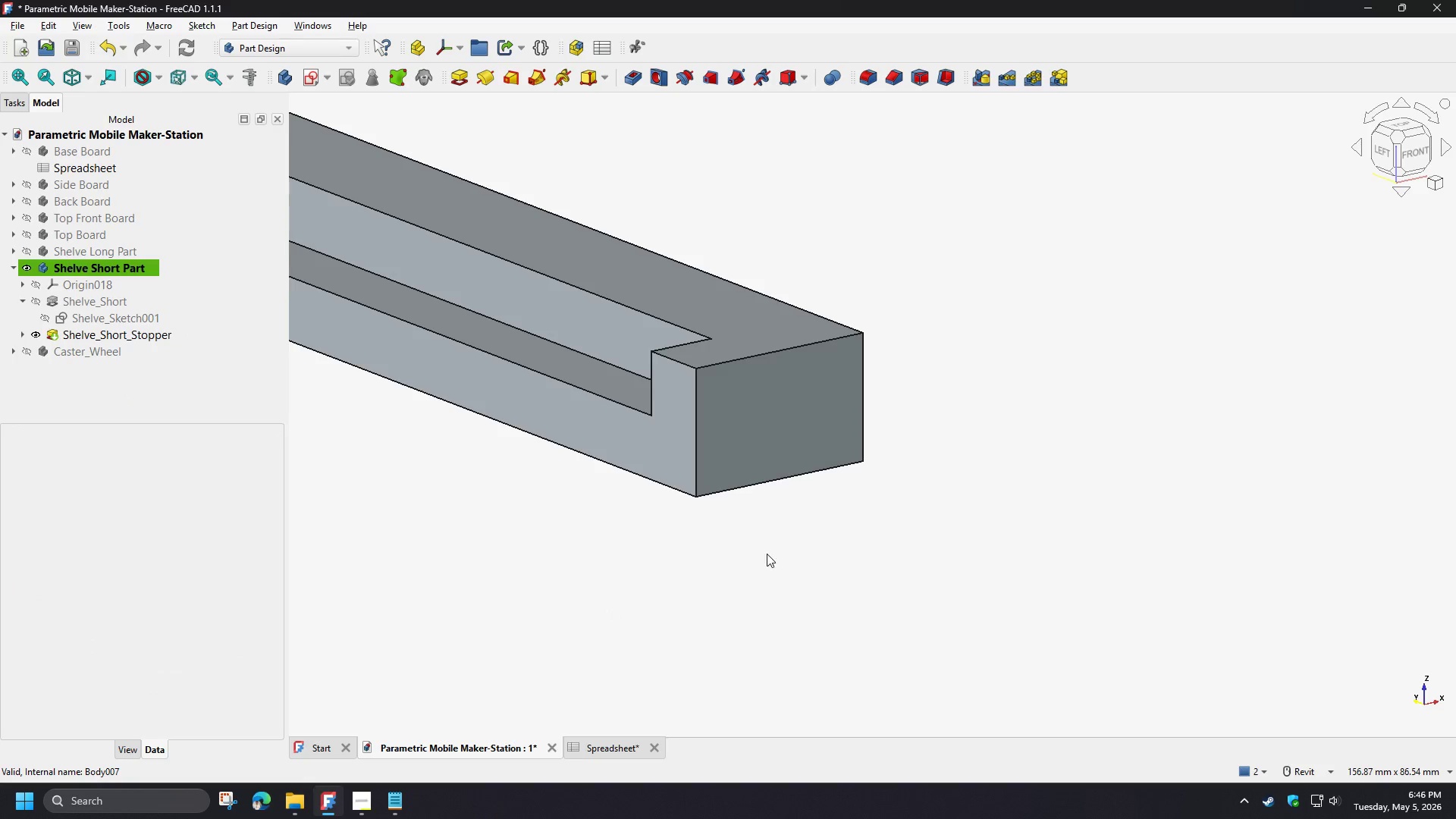 
hold_key(key=ShiftLeft, duration=0.86)
 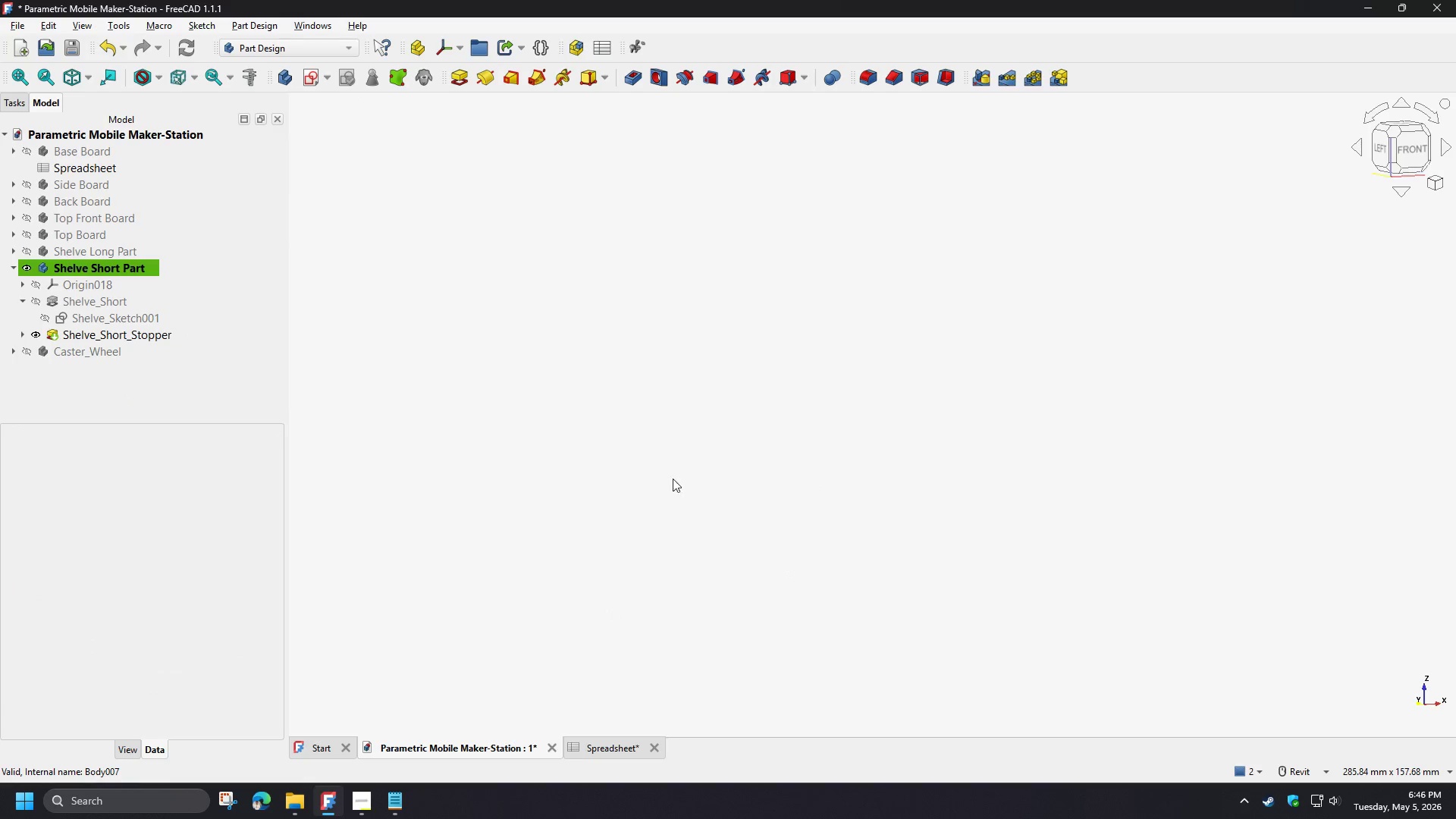 
scroll: coordinate [745, 577], scroll_direction: down, amount: 4.0
 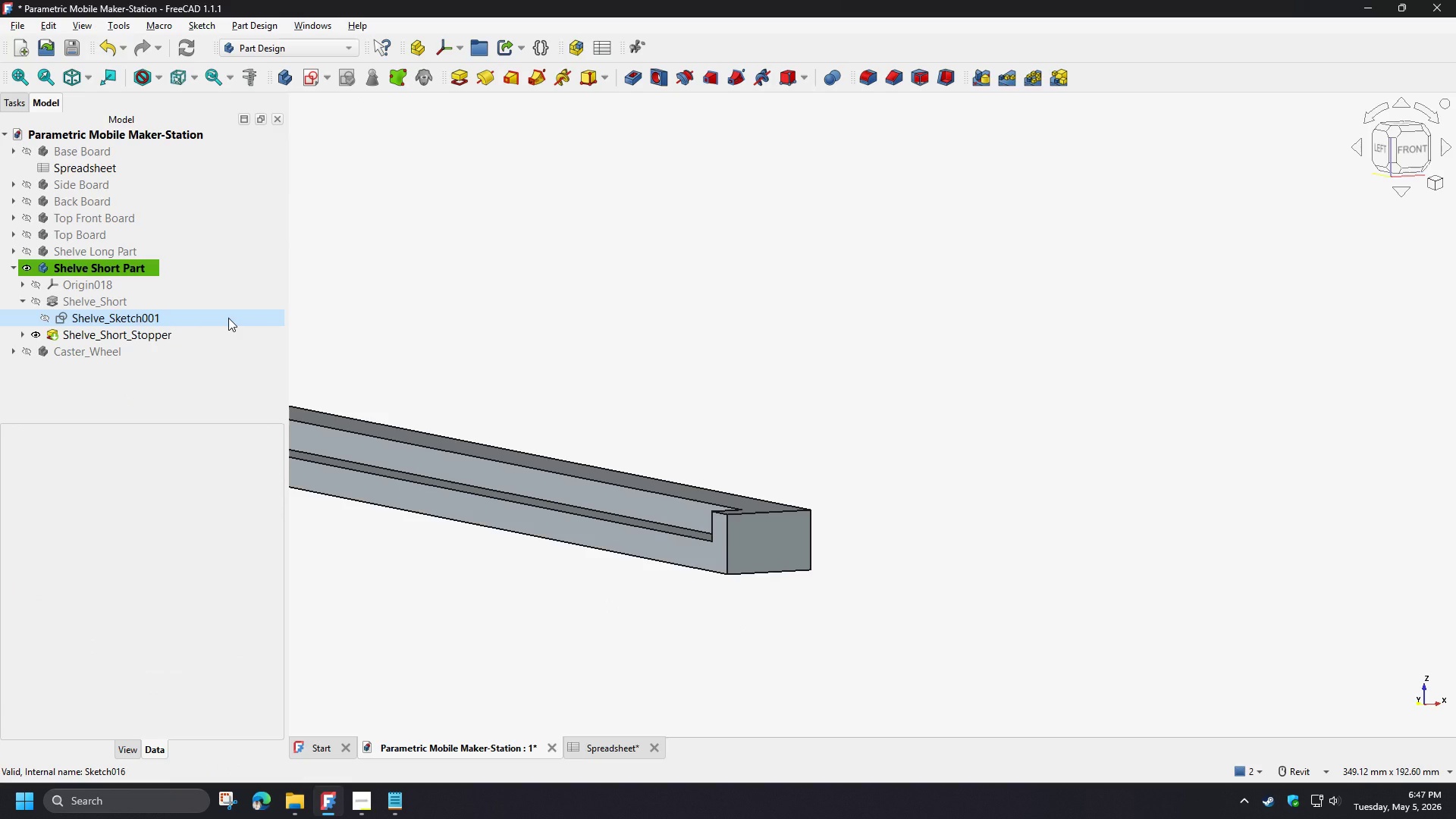 
left_click([774, 318])
 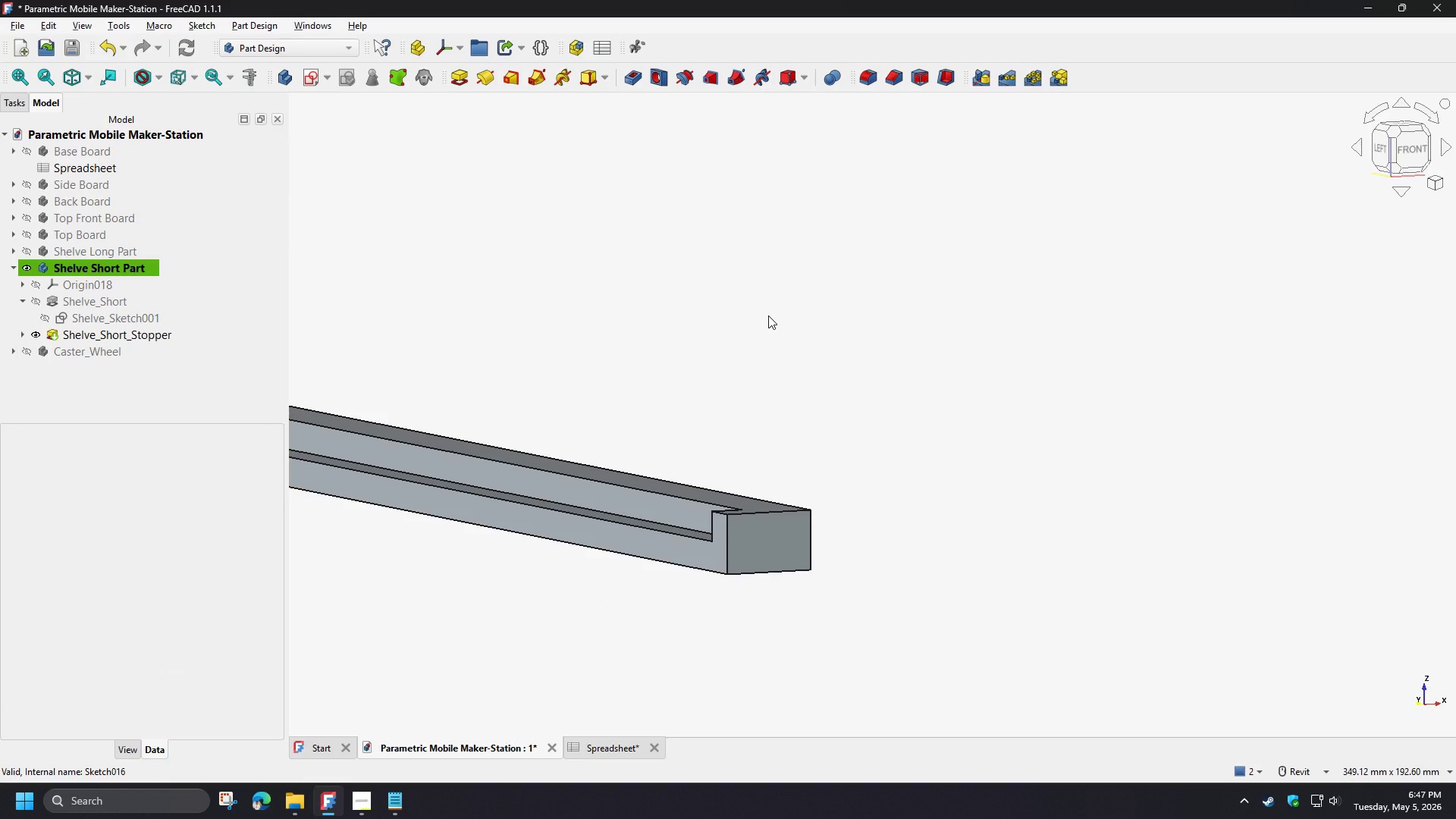 
scroll: coordinate [768, 315], scroll_direction: down, amount: 2.0
 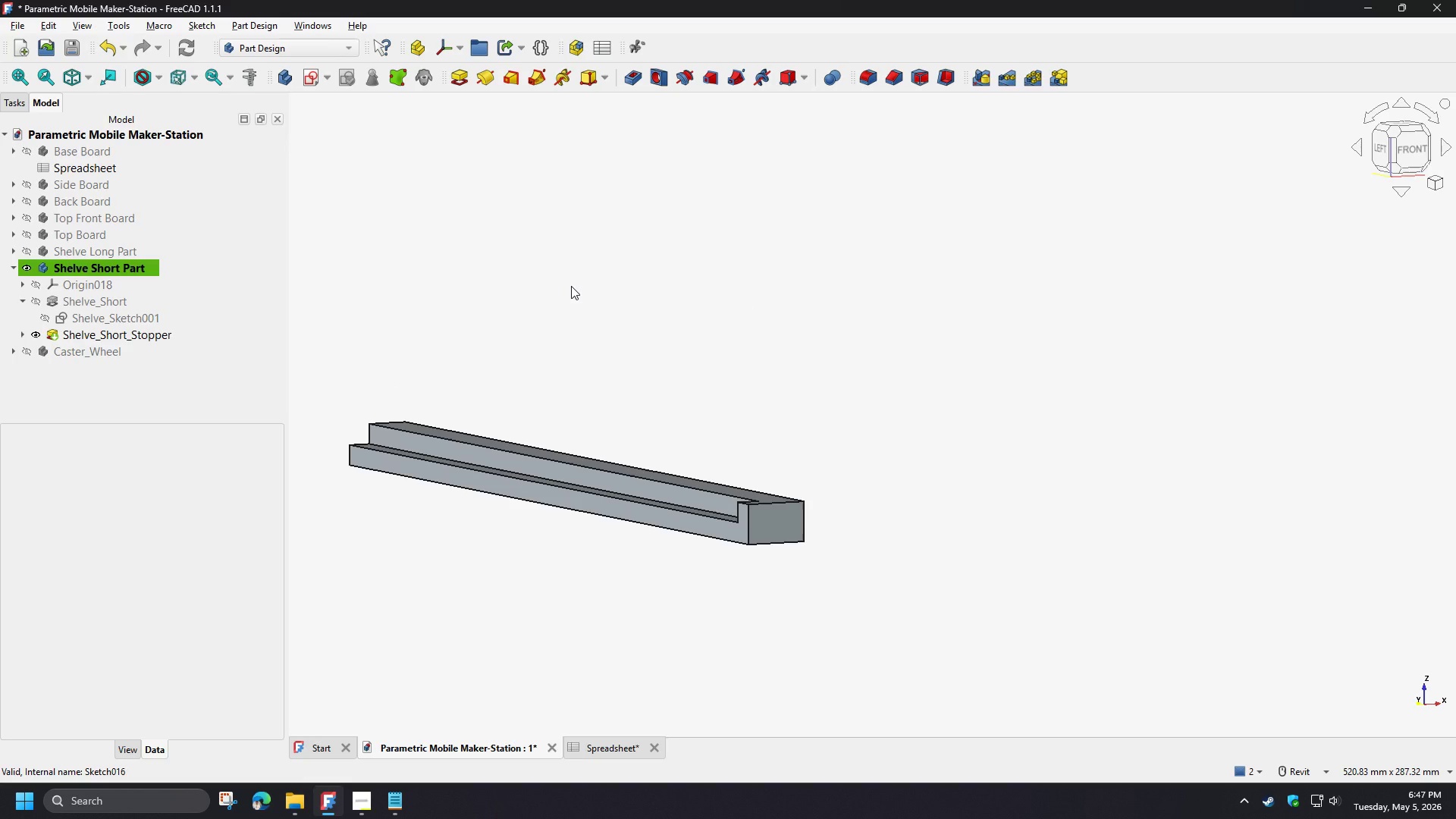 
wait(5.73)
 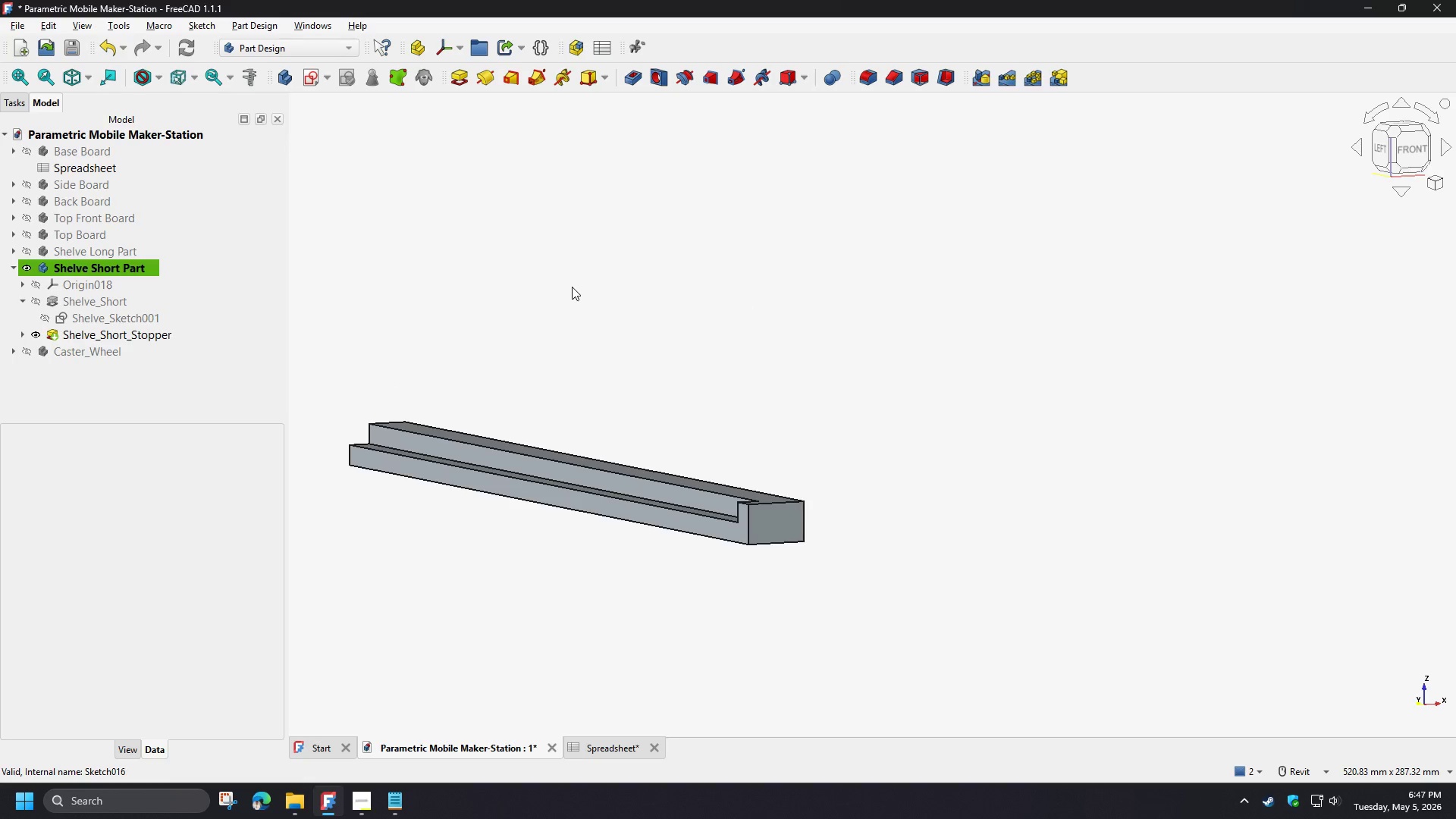 
left_click([570, 286])
 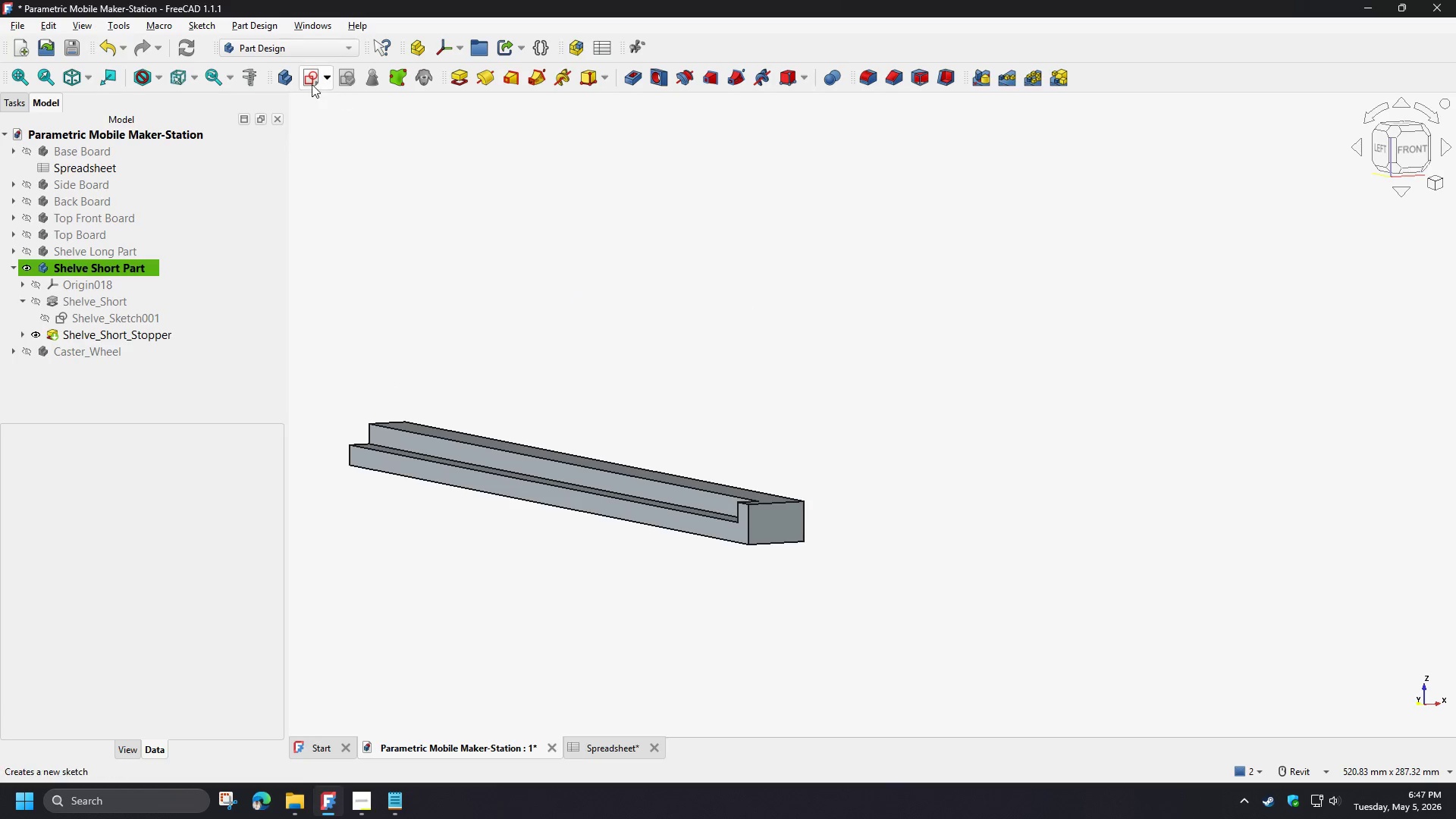 
left_click([306, 80])
 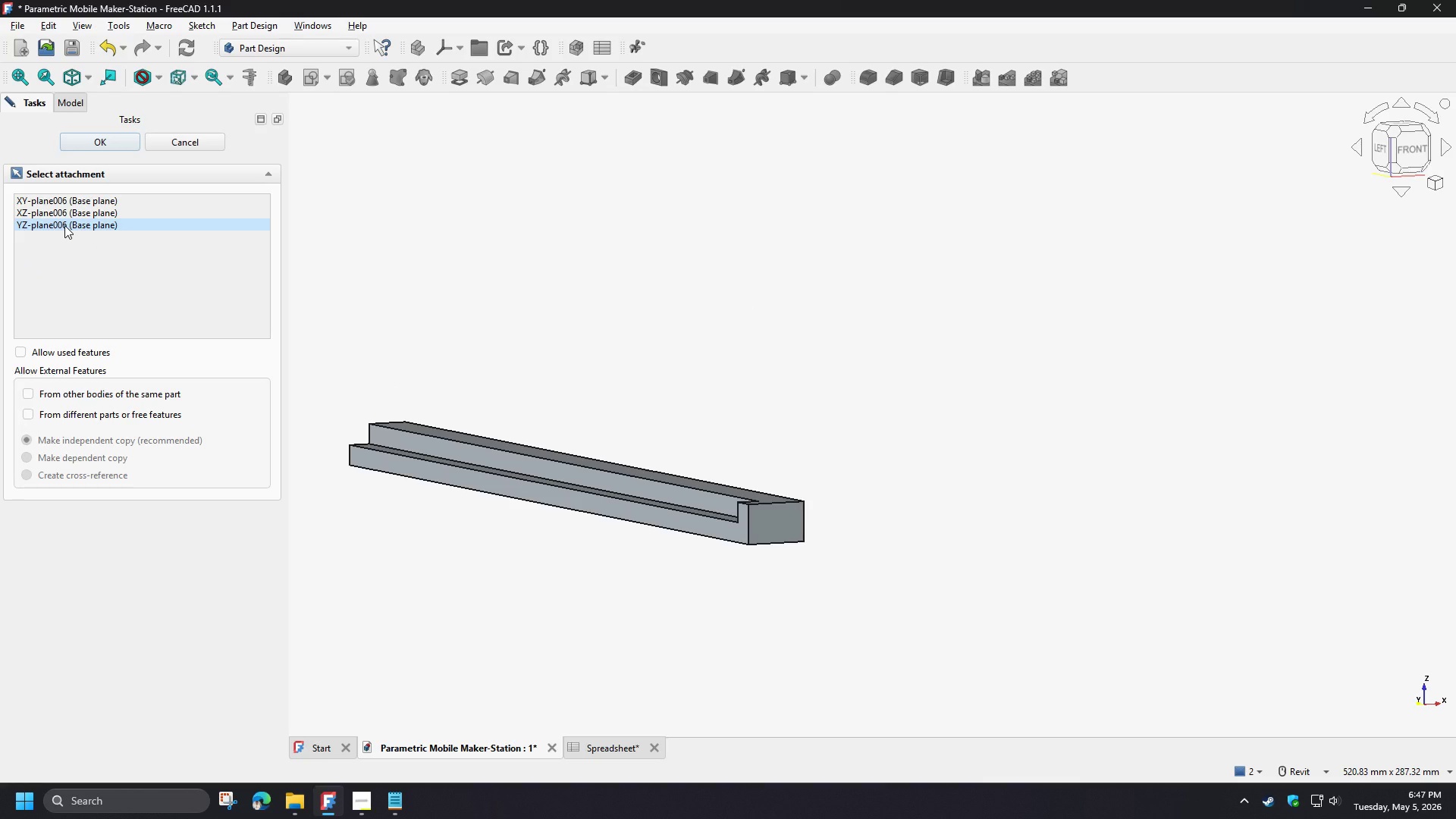 
wait(7.19)
 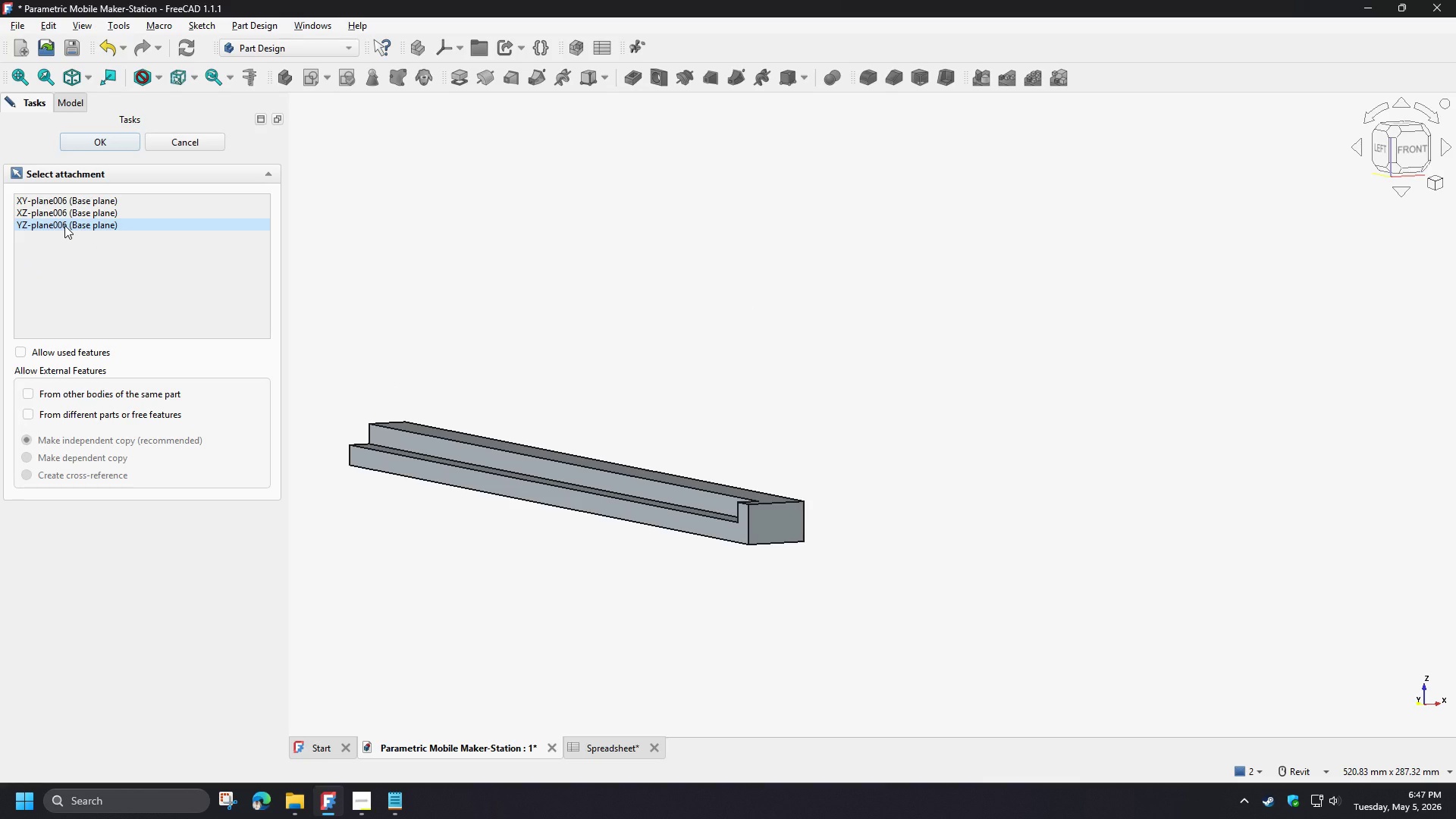 
left_click([64, 225])
 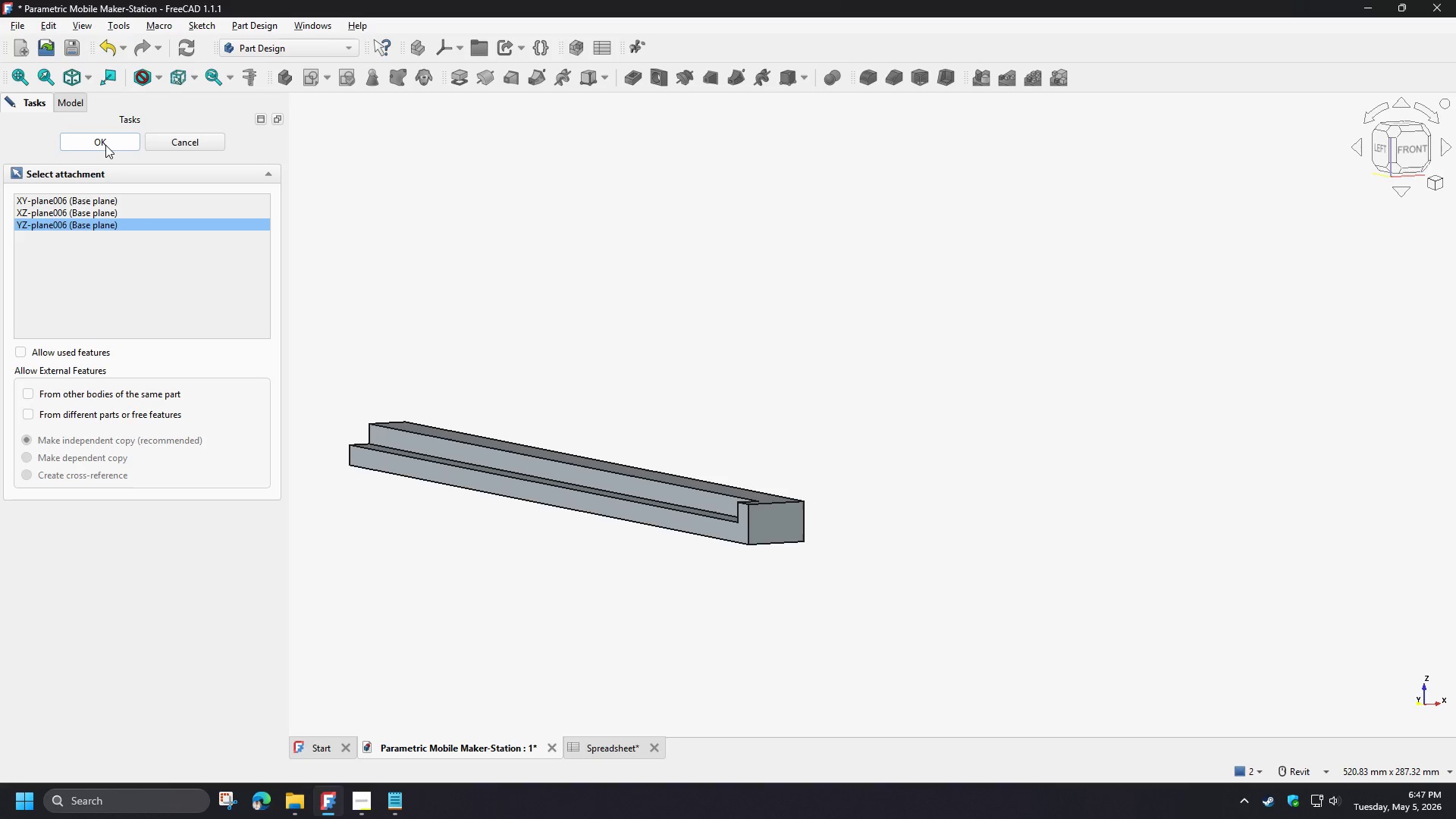 
left_click([105, 145])
 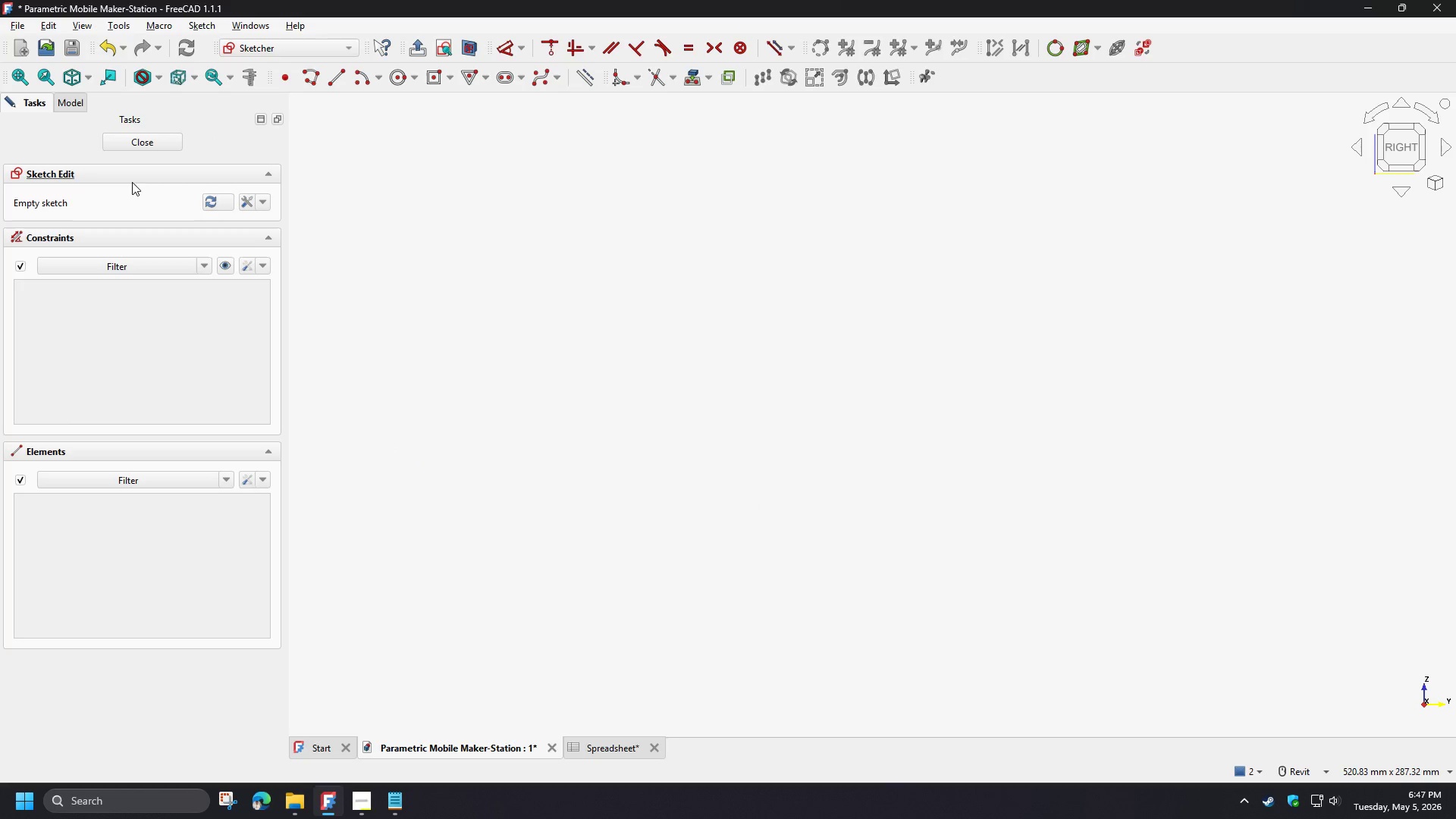 
scroll: coordinate [616, 421], scroll_direction: down, amount: 5.0
 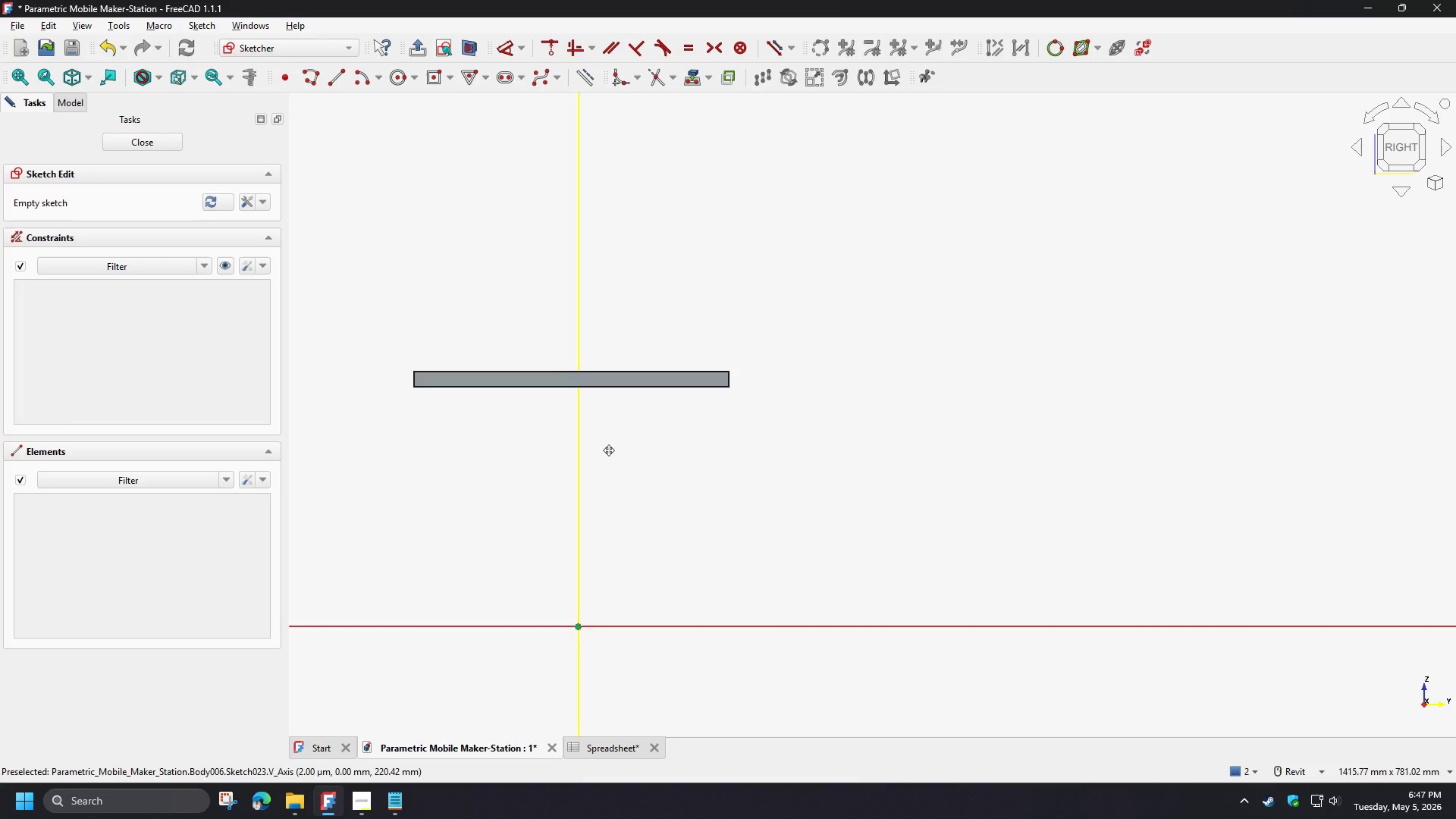 
scroll: coordinate [575, 419], scroll_direction: up, amount: 2.0
 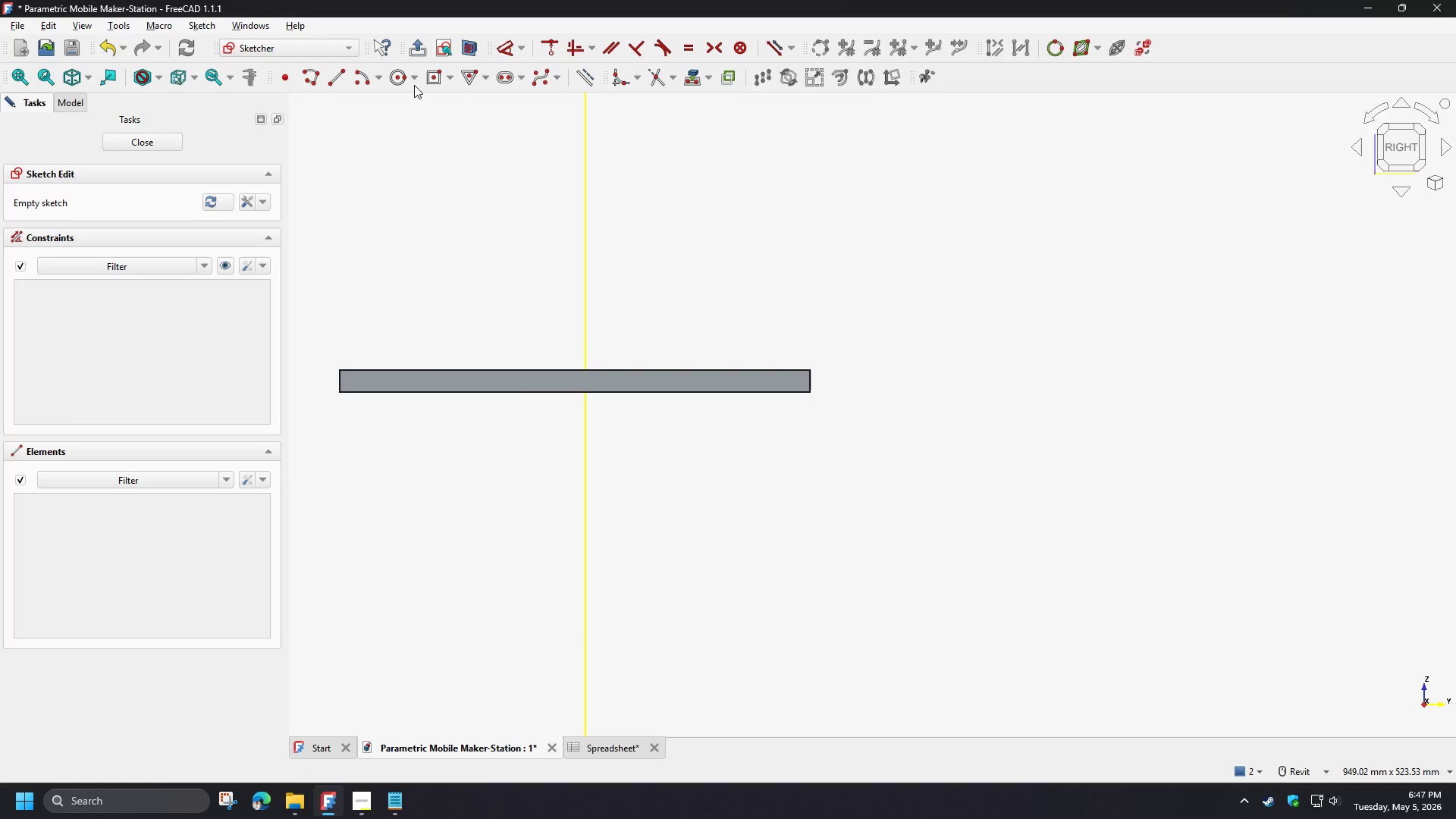 
left_click([398, 81])
 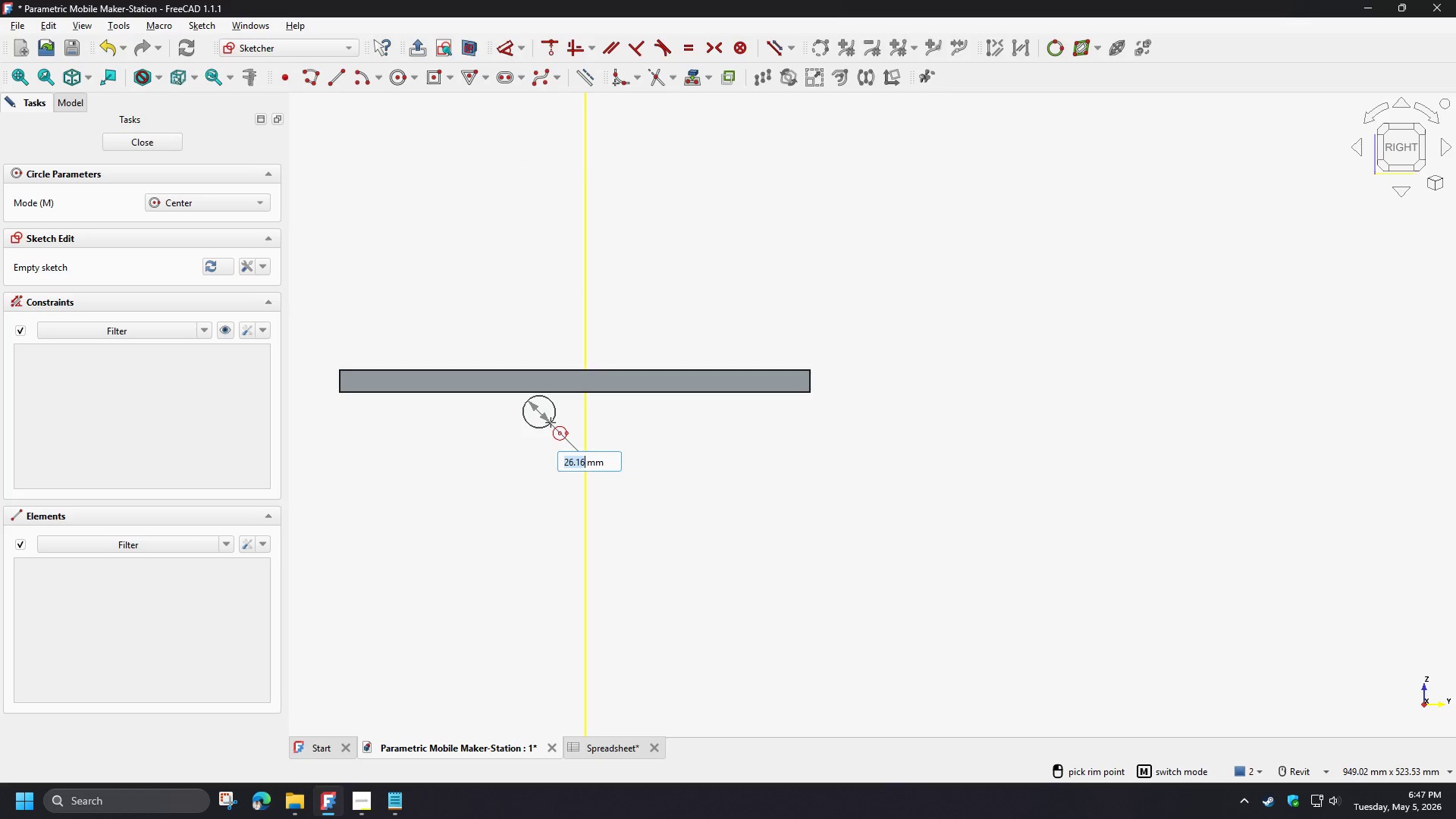 
left_click([551, 422])
 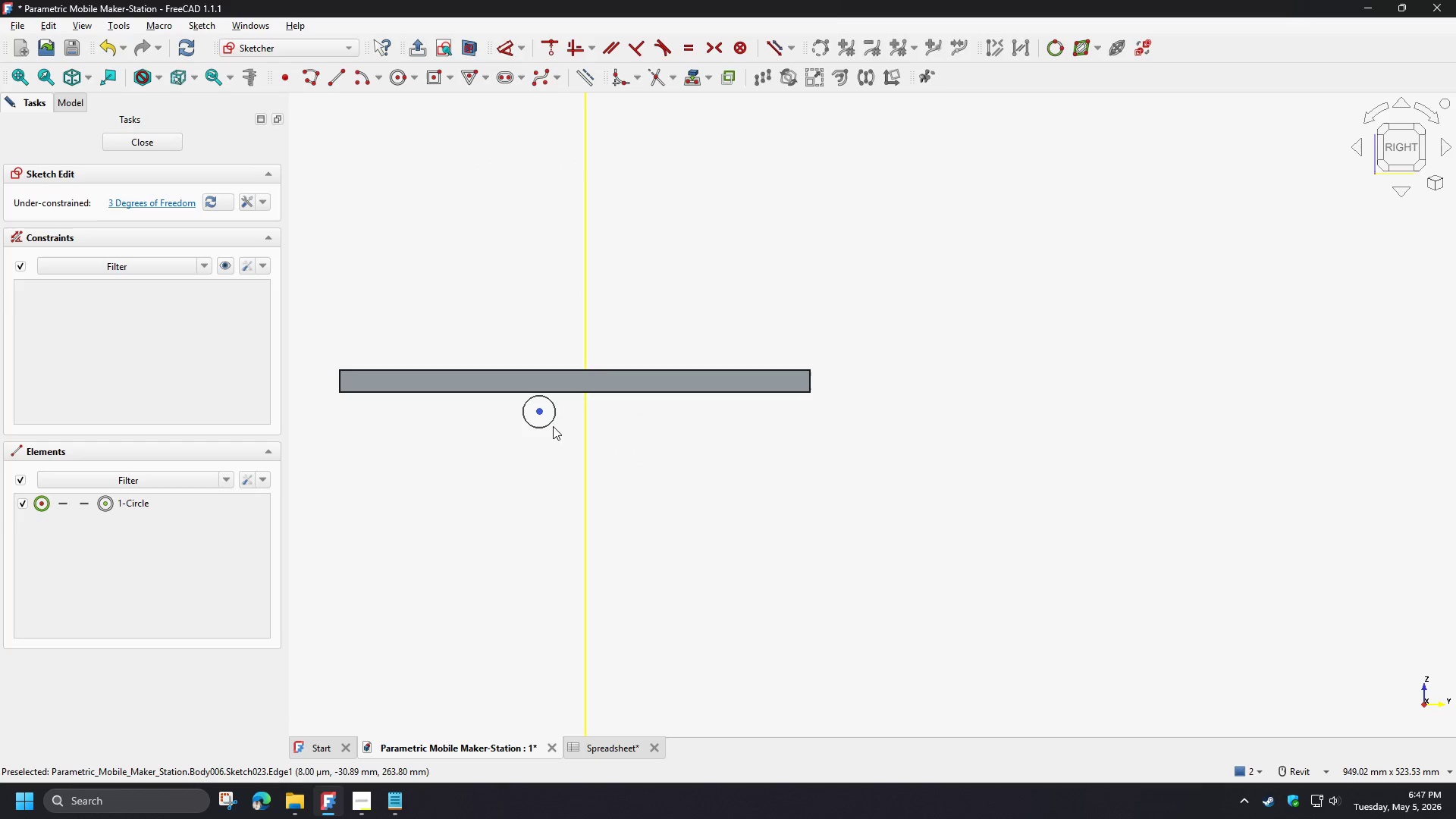 
left_click([550, 422])
 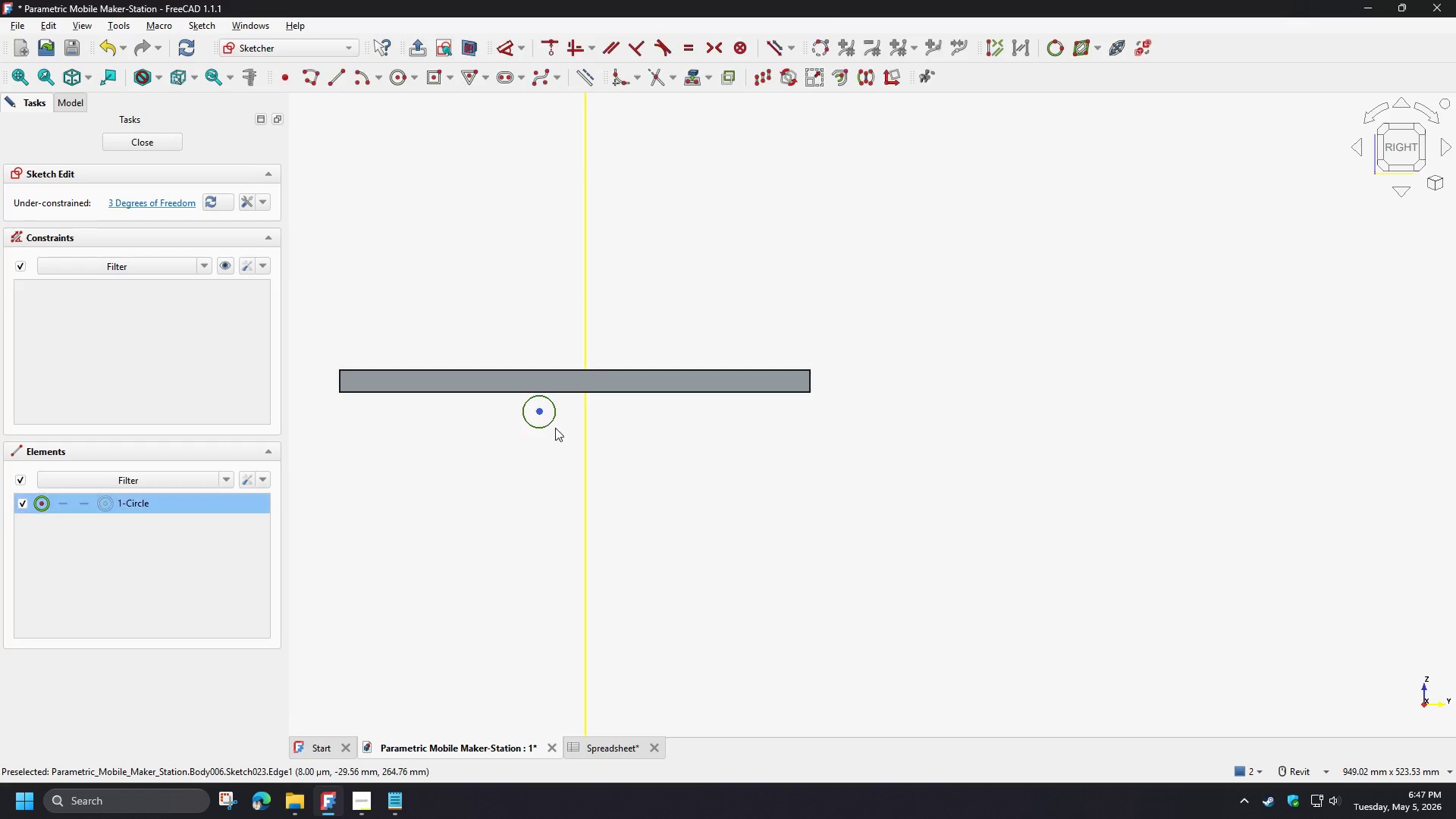 
key(D)
 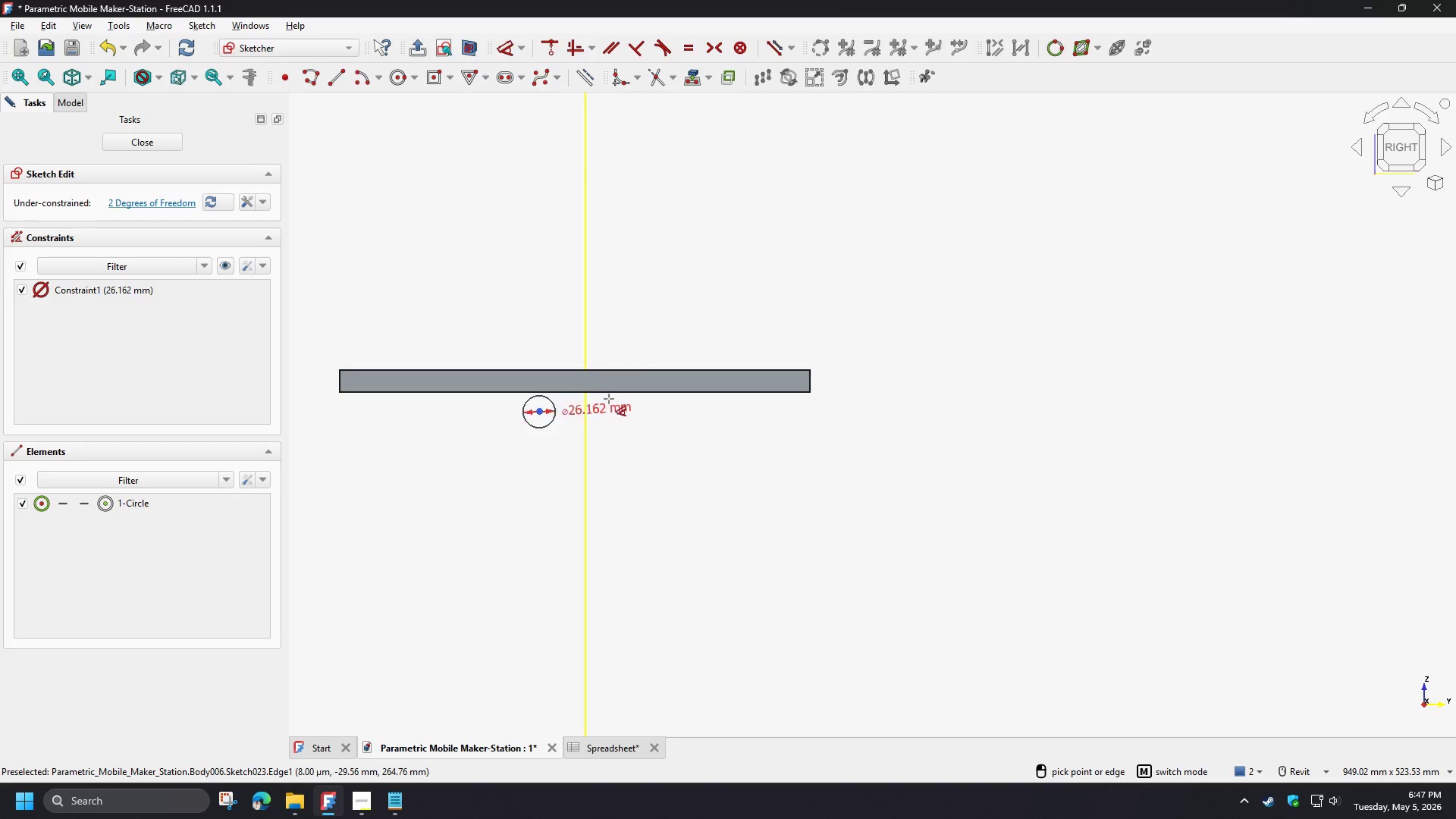 
left_click([611, 378])
 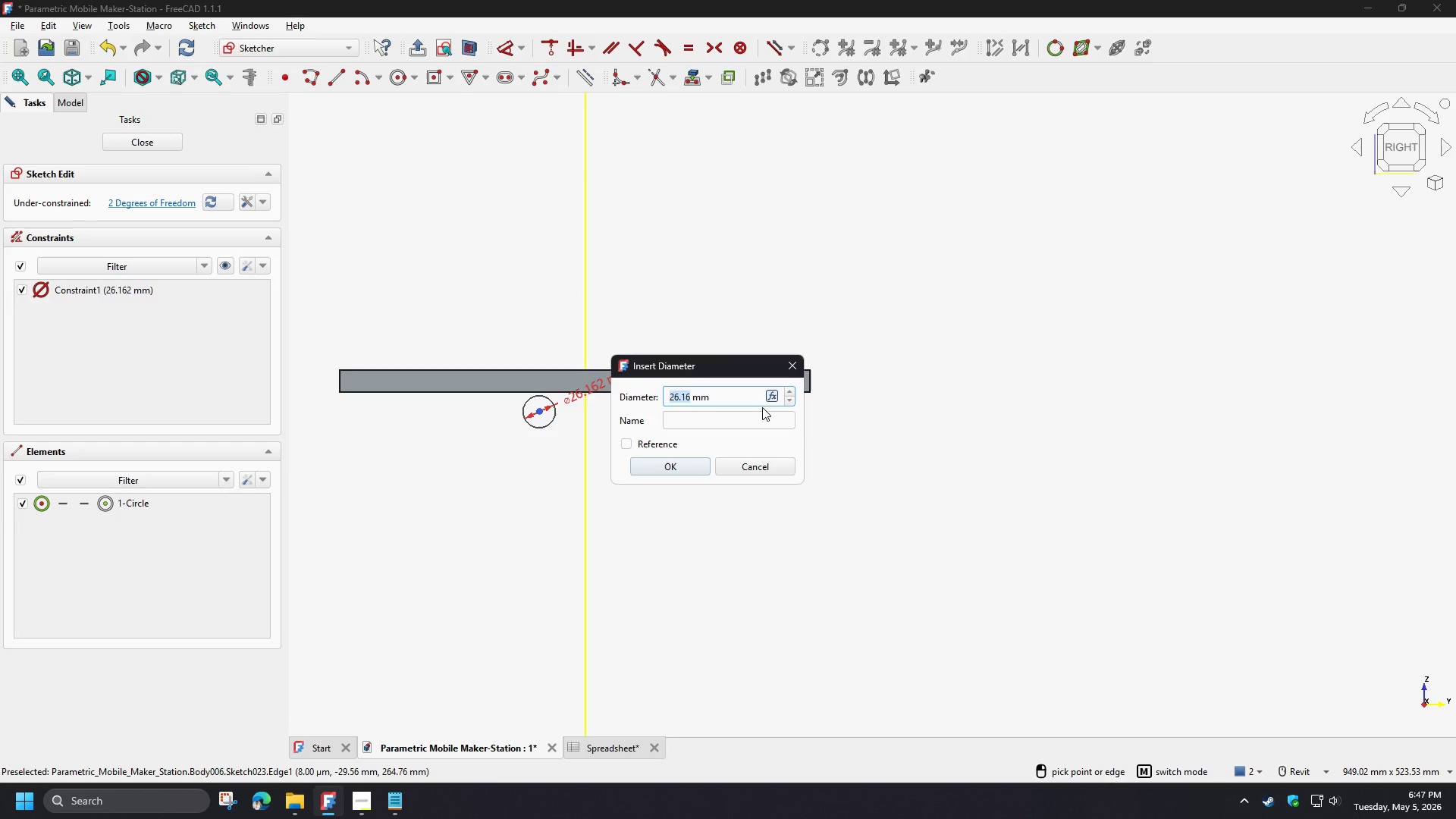 
left_click([776, 396])
 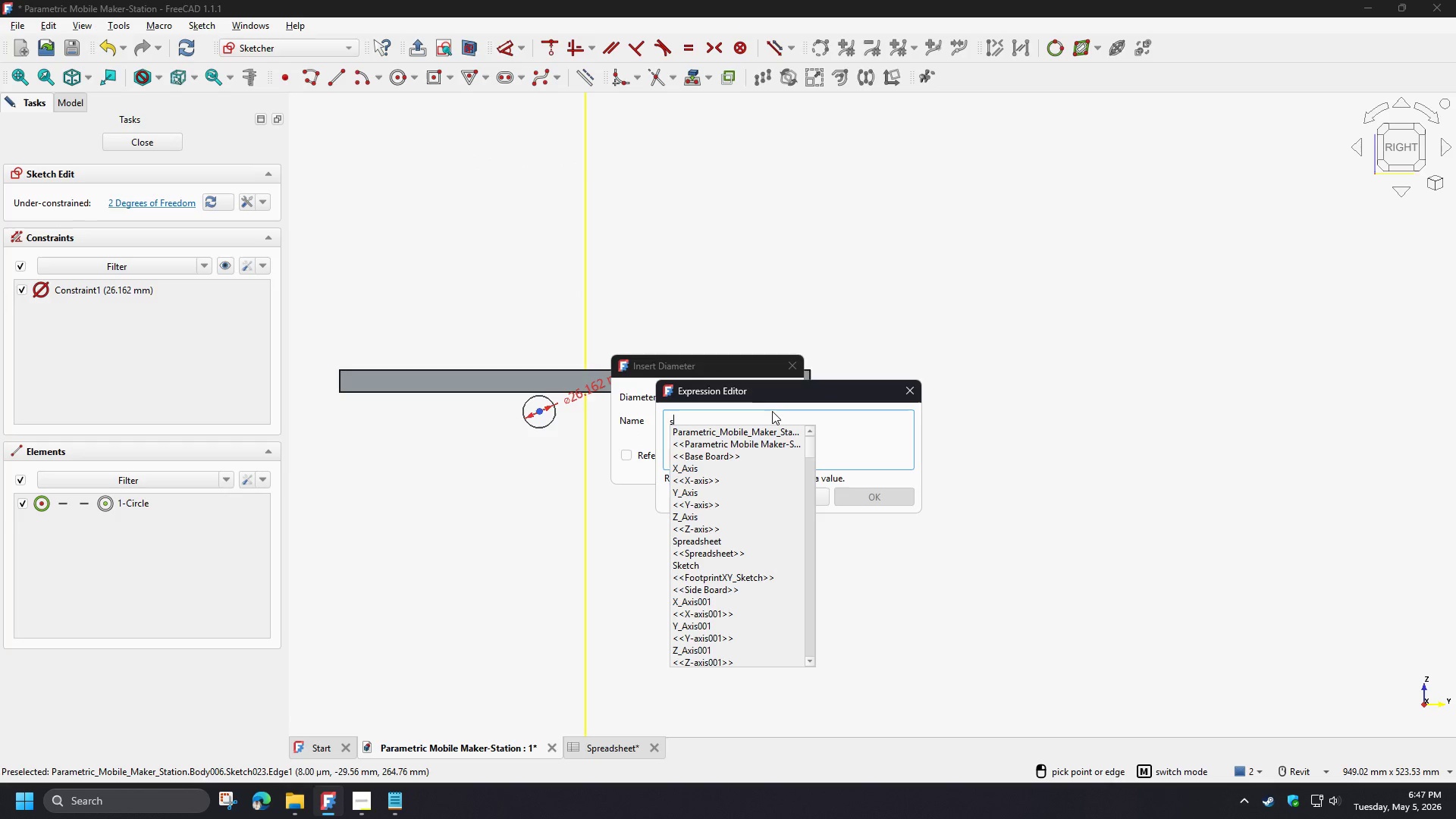 
type(sp)
 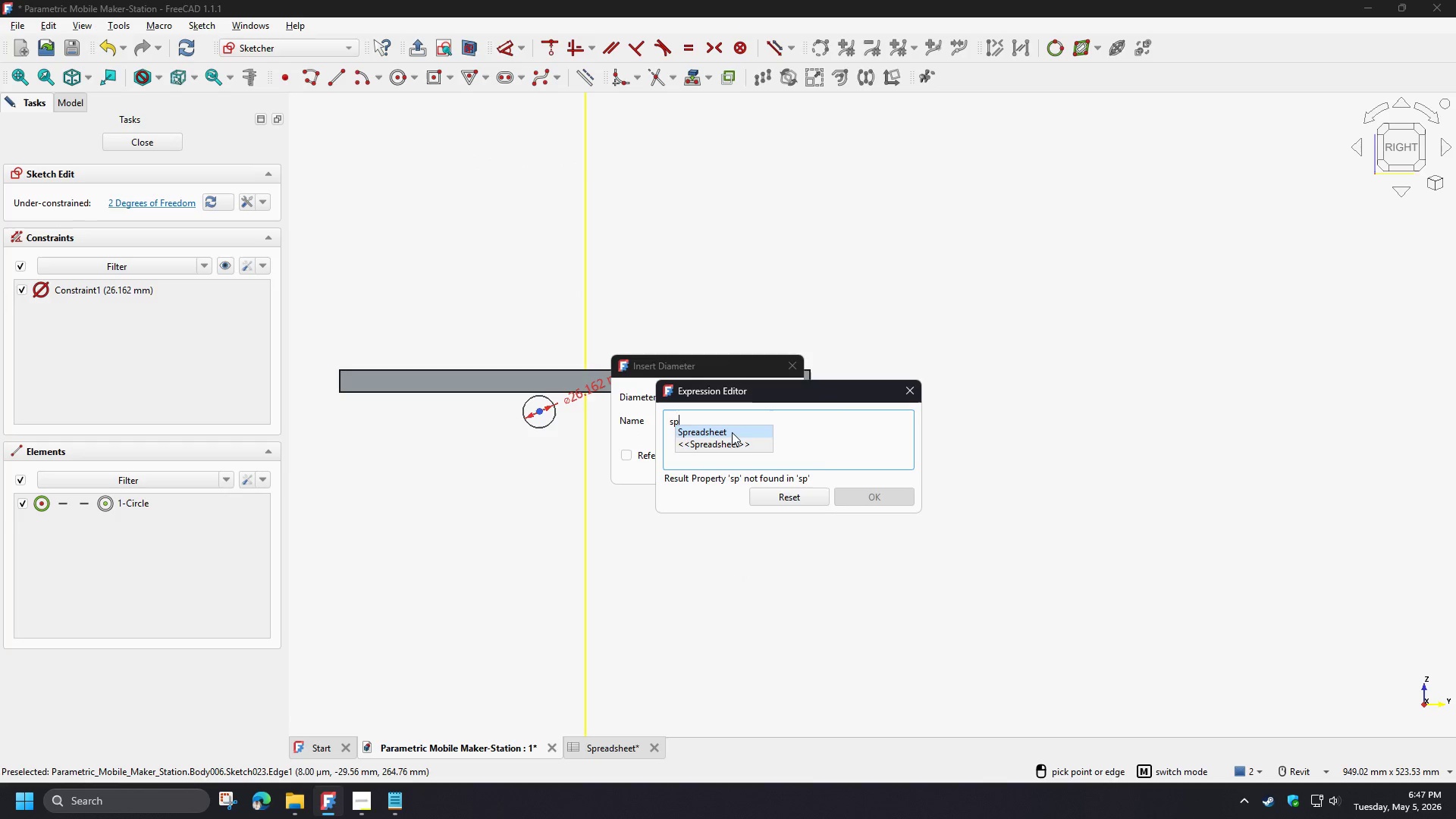 
left_click([732, 433])
 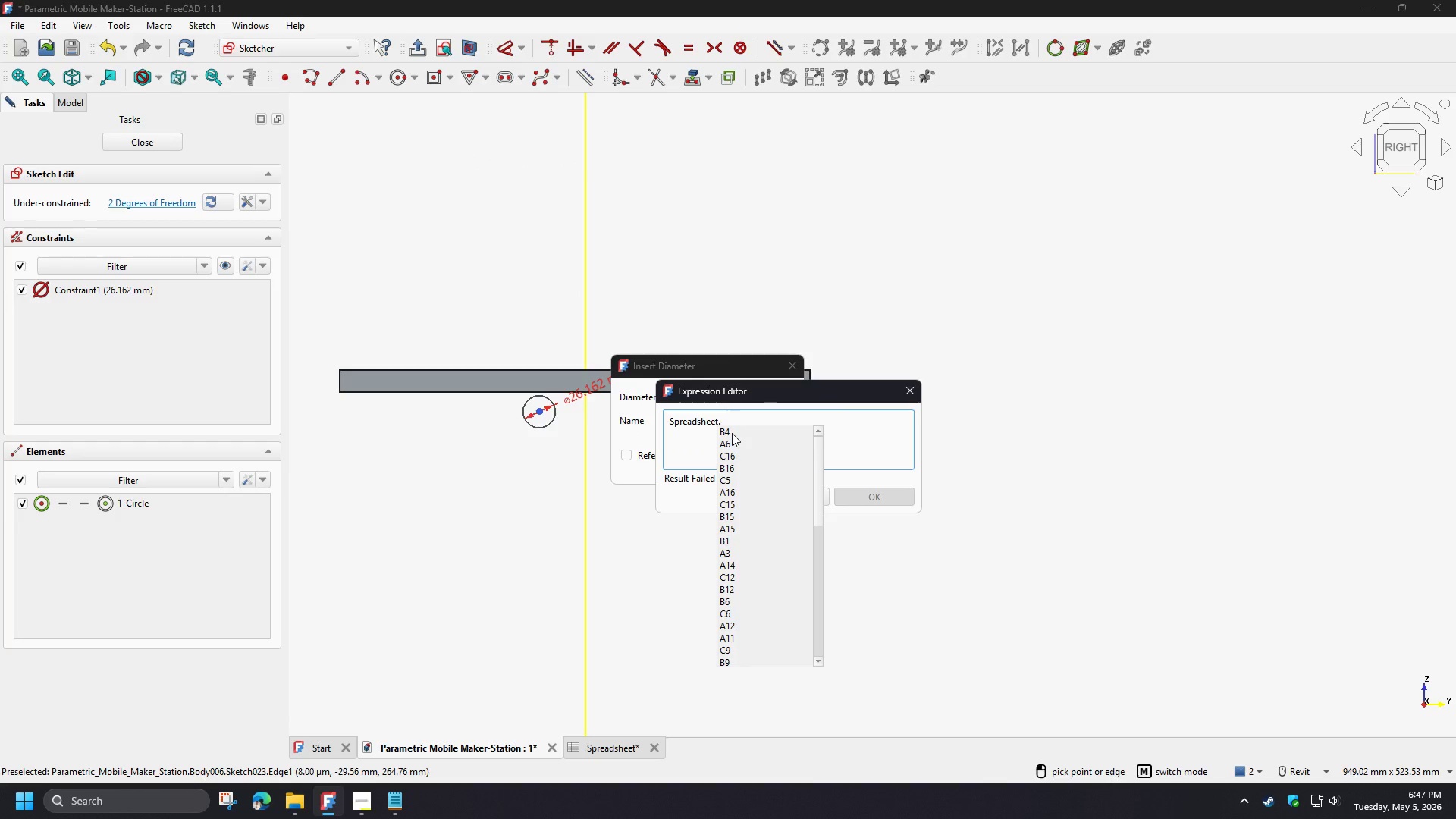 
key(P)
 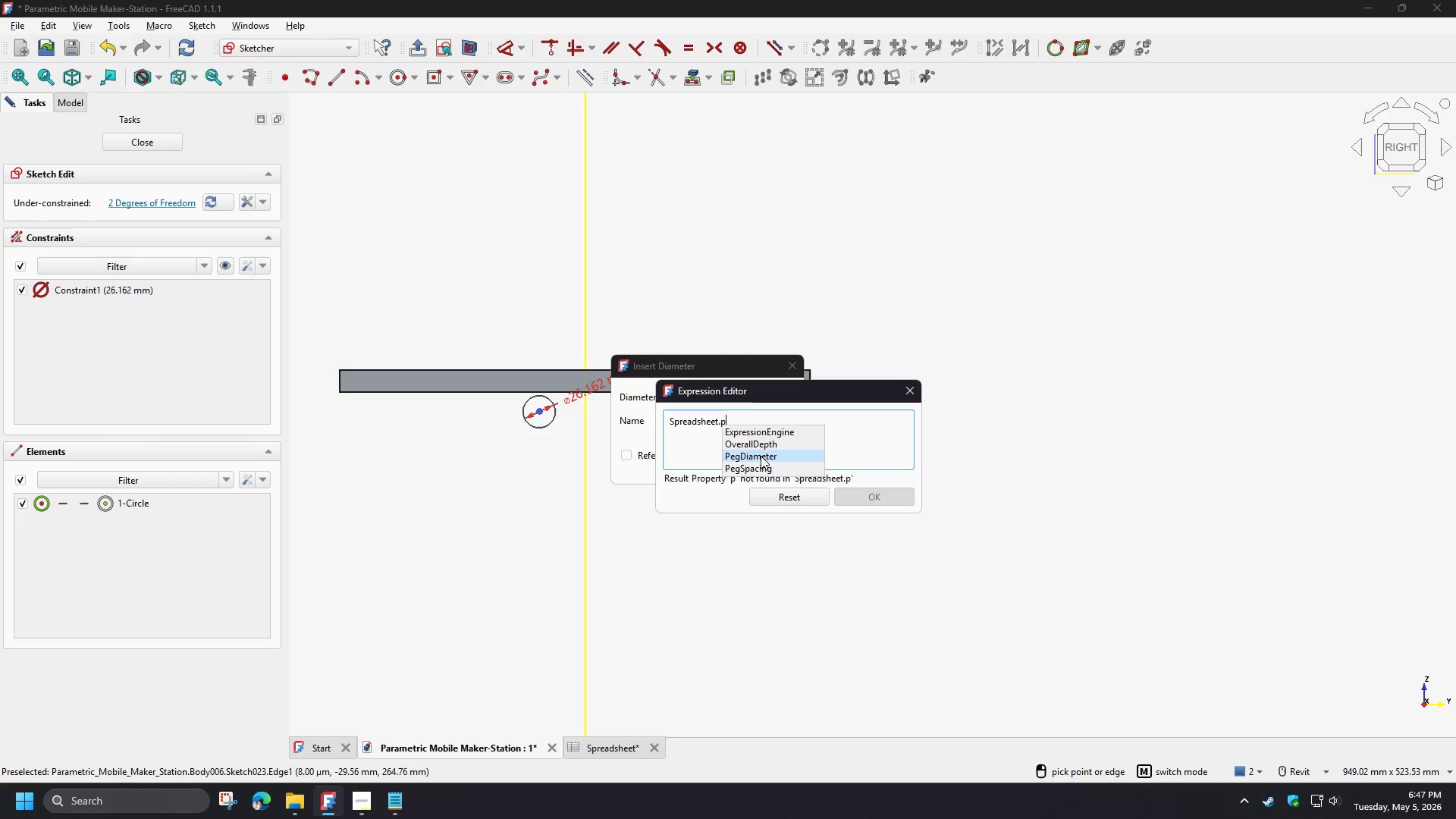 
left_click([761, 456])
 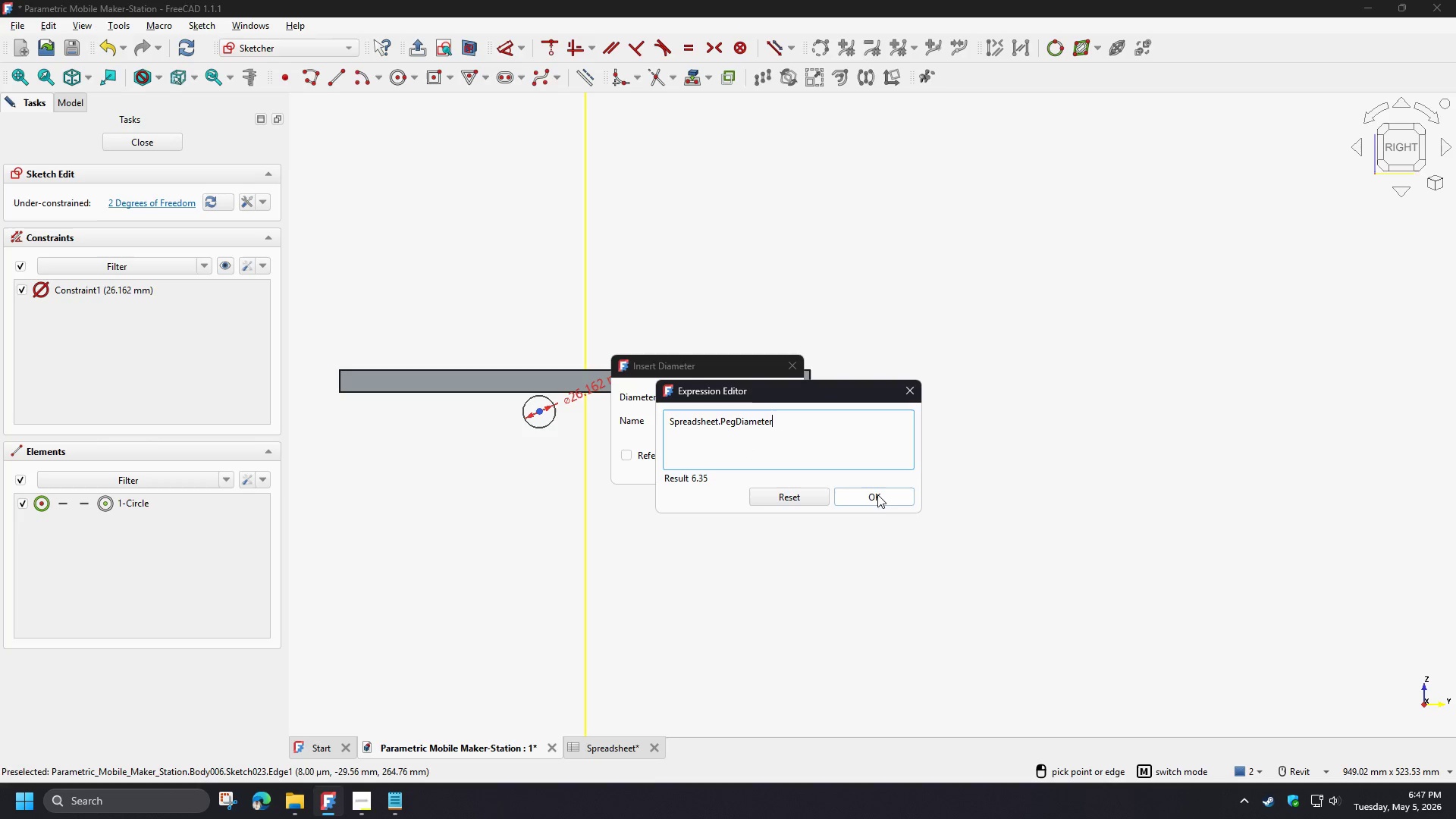 
left_click([880, 496])
 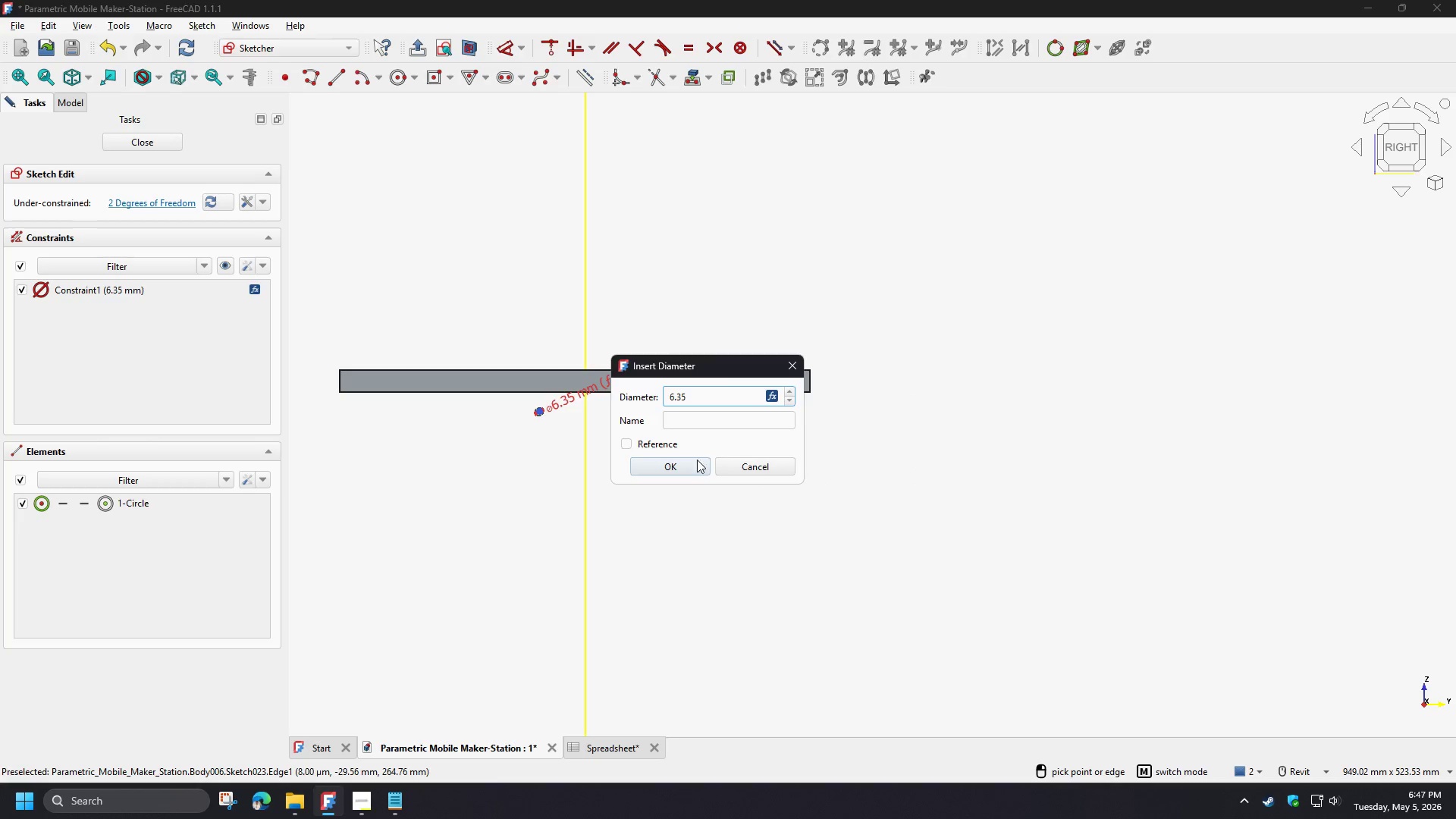 
left_click([675, 462])
 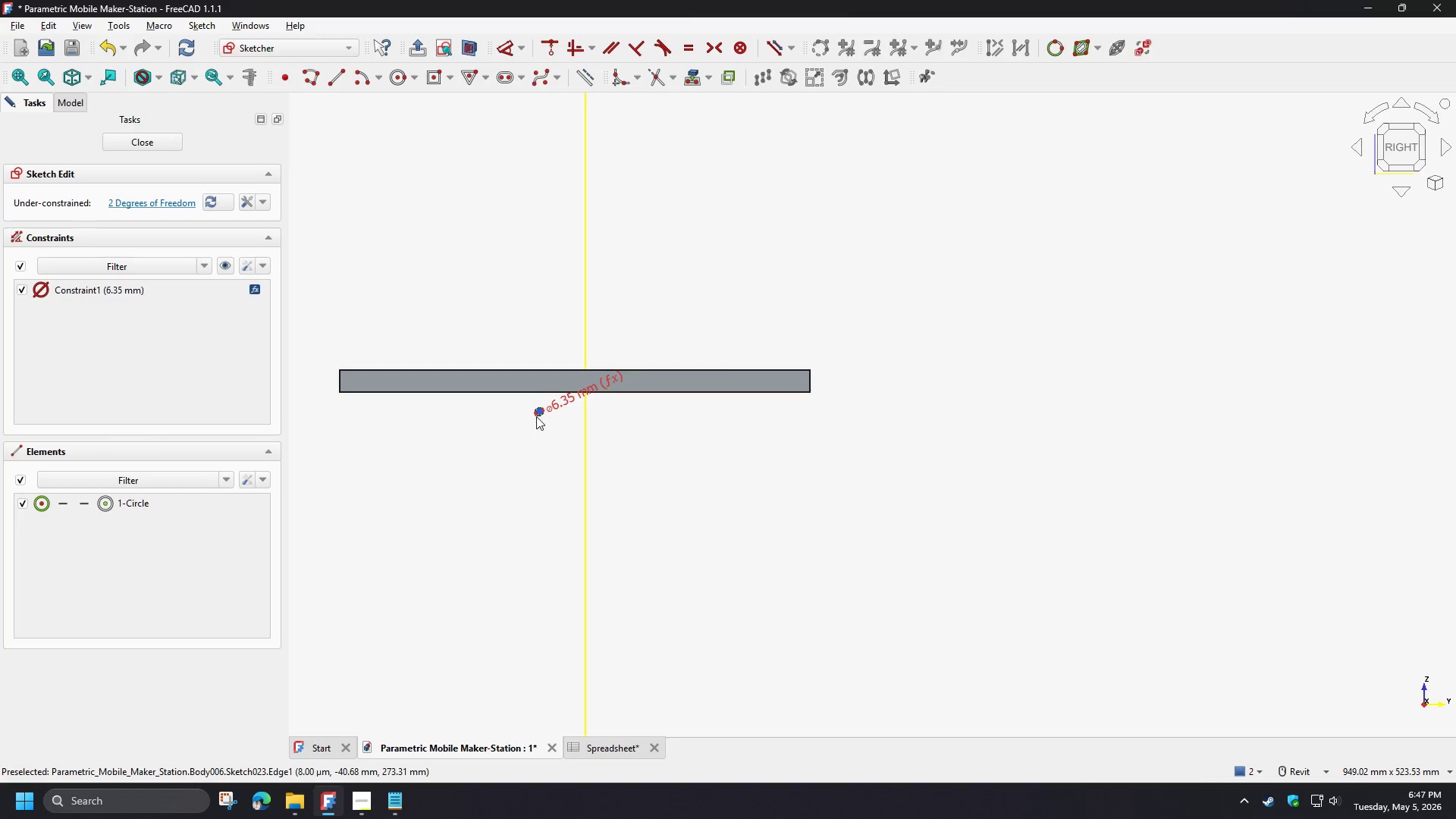 
scroll: coordinate [536, 416], scroll_direction: up, amount: 8.0
 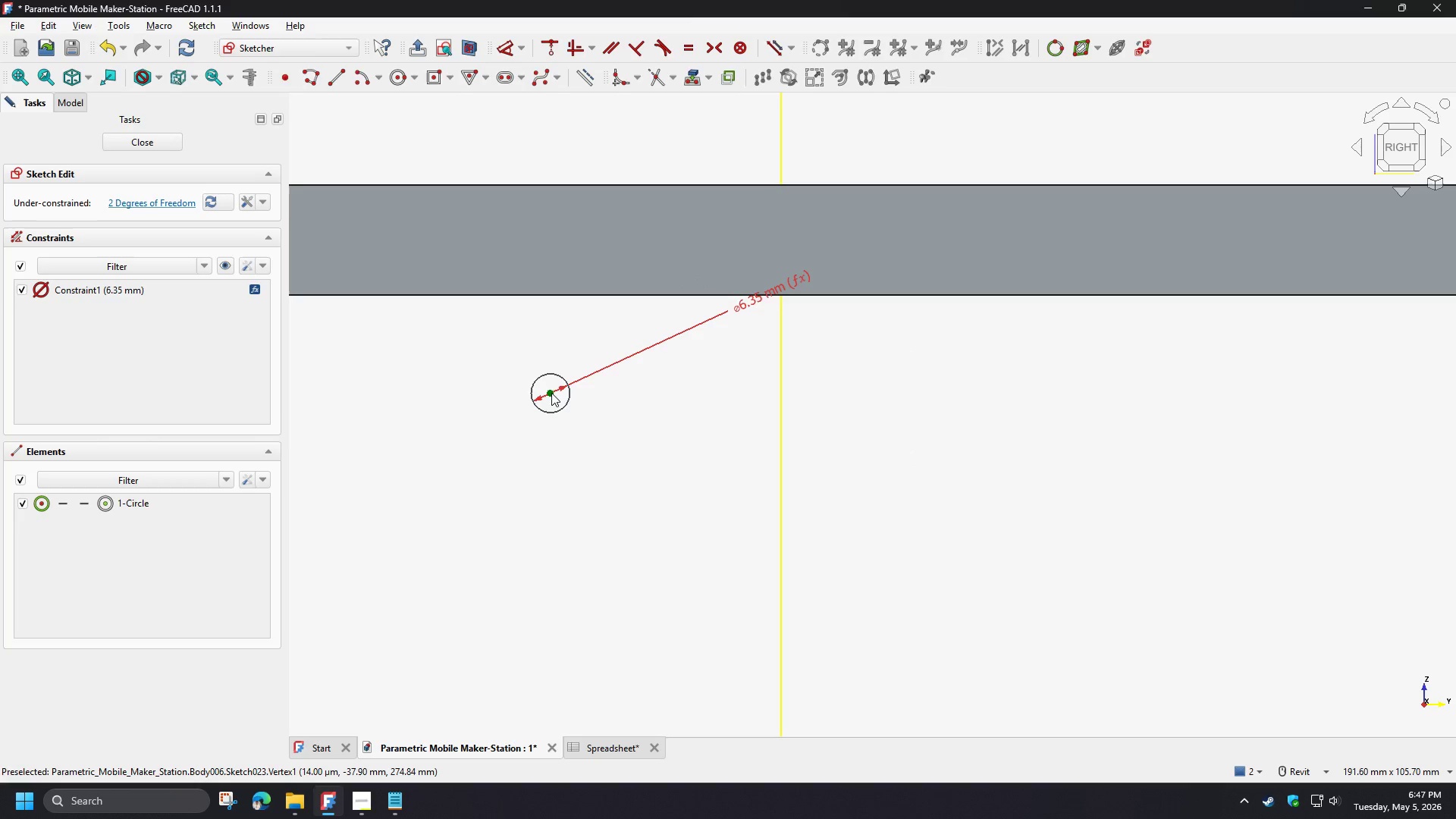 
left_click([551, 393])
 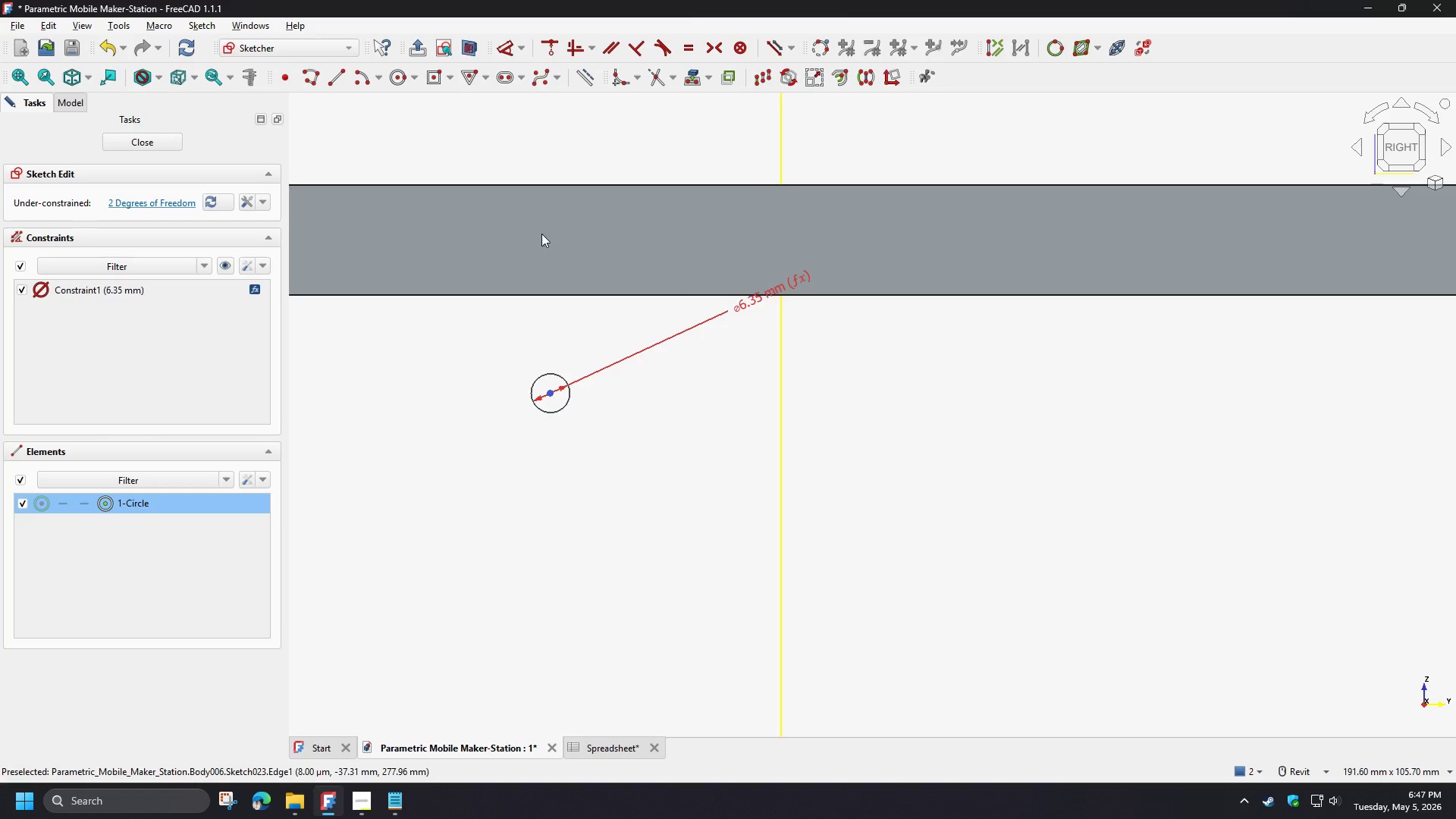 
scroll: coordinate [531, 204], scroll_direction: down, amount: 8.0
 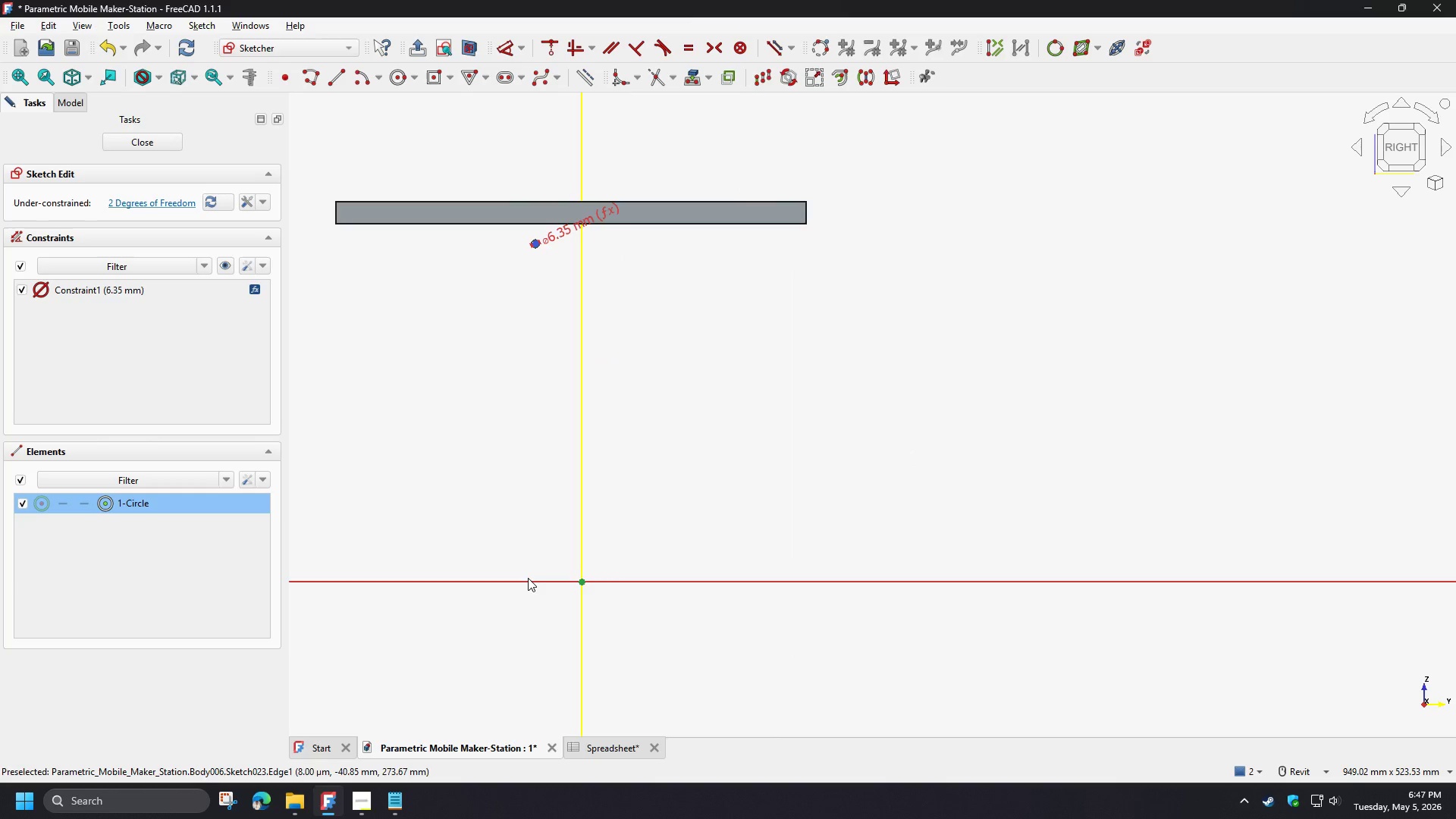 
left_click([528, 580])
 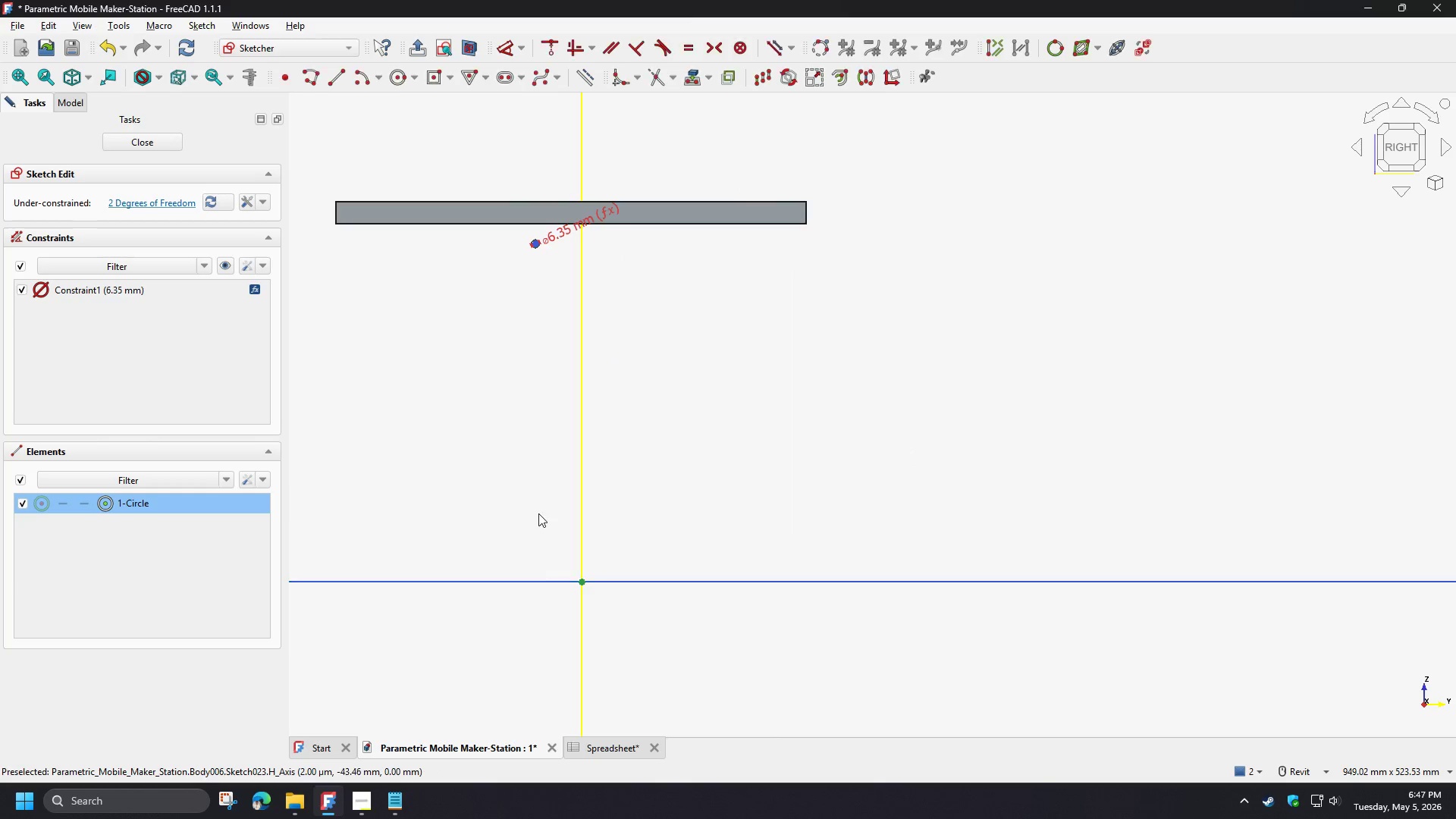 
key(D)
 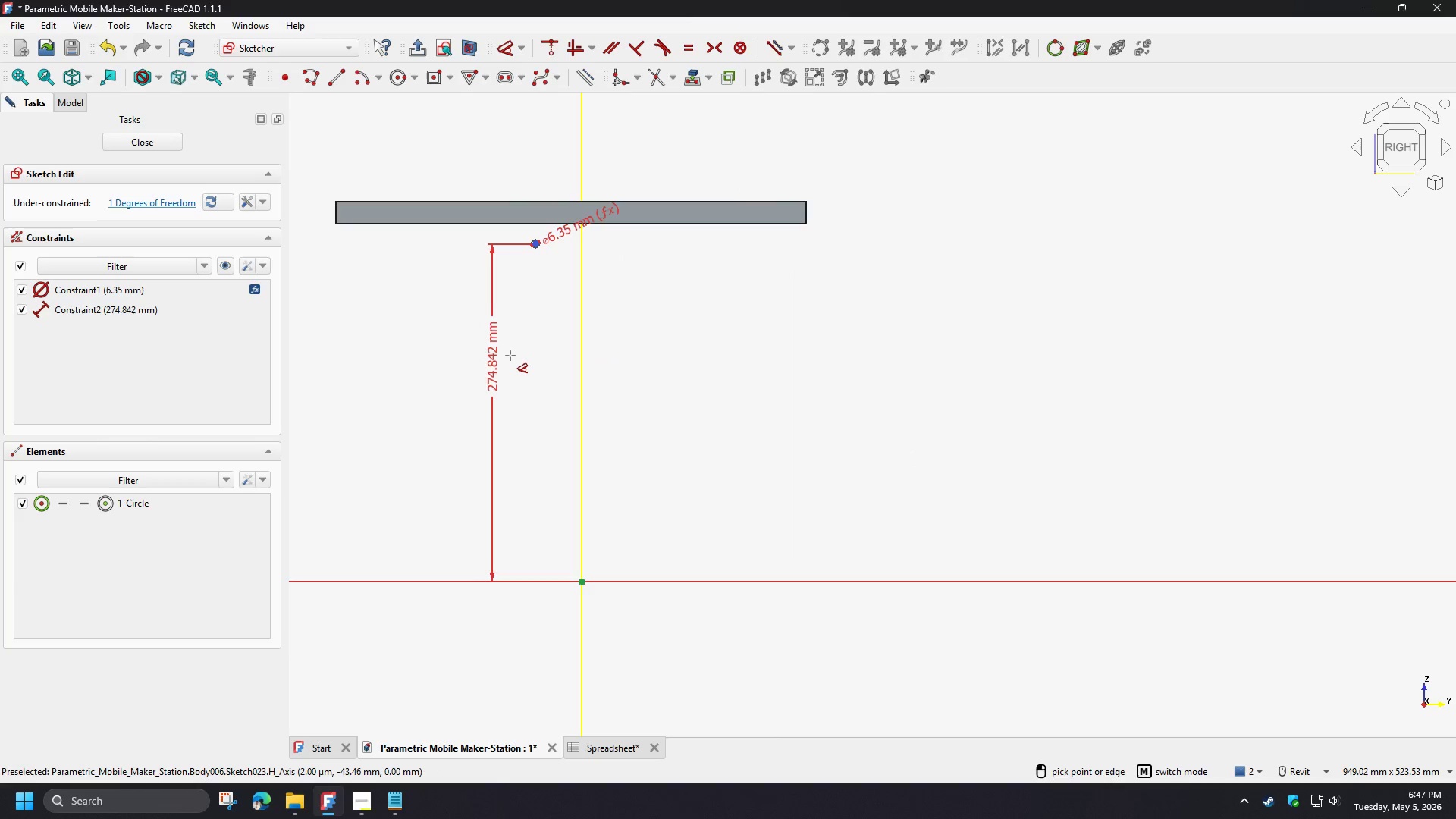 
left_click([511, 369])
 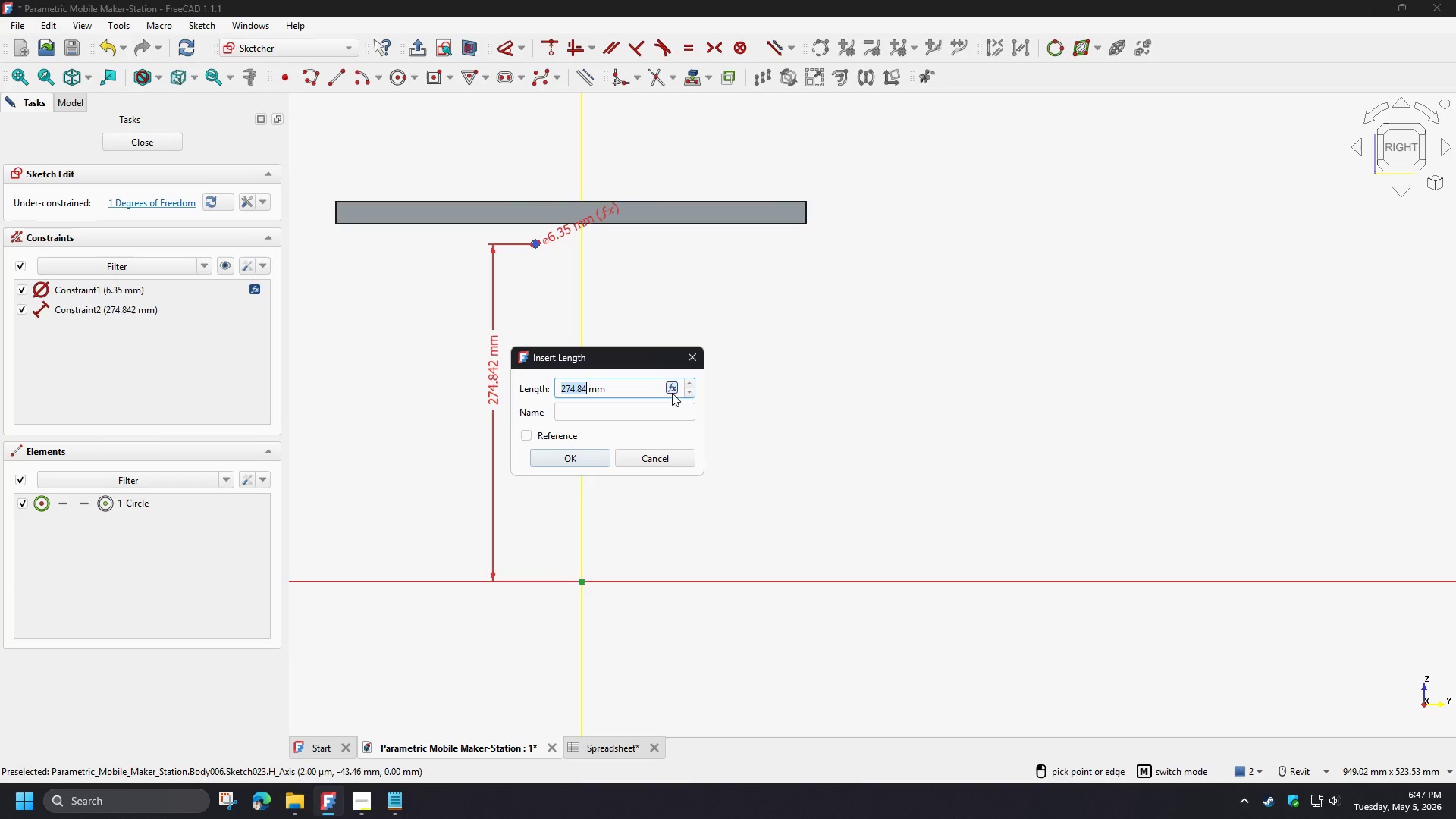 
left_click([673, 389])
 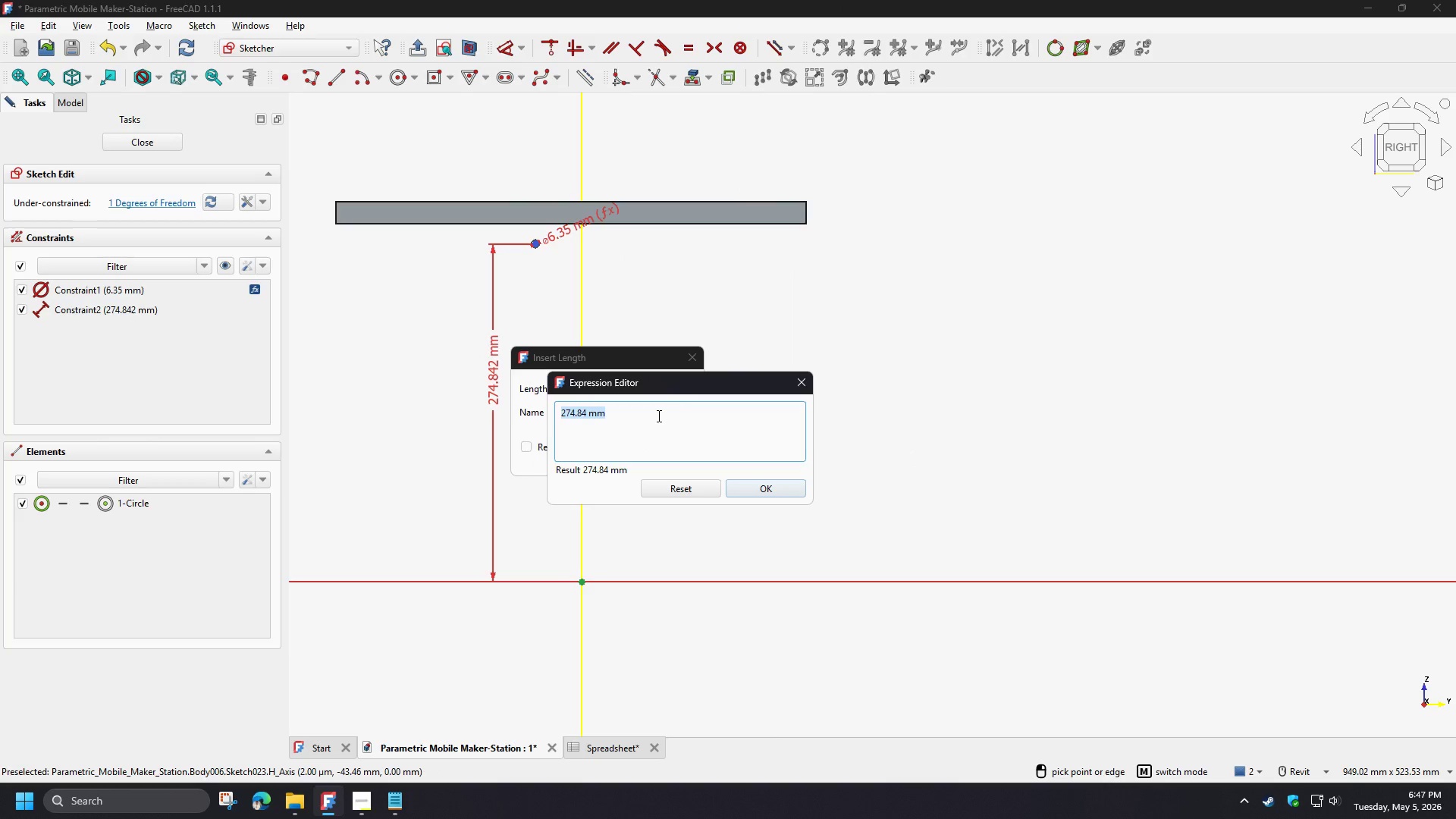 
type(sp)
 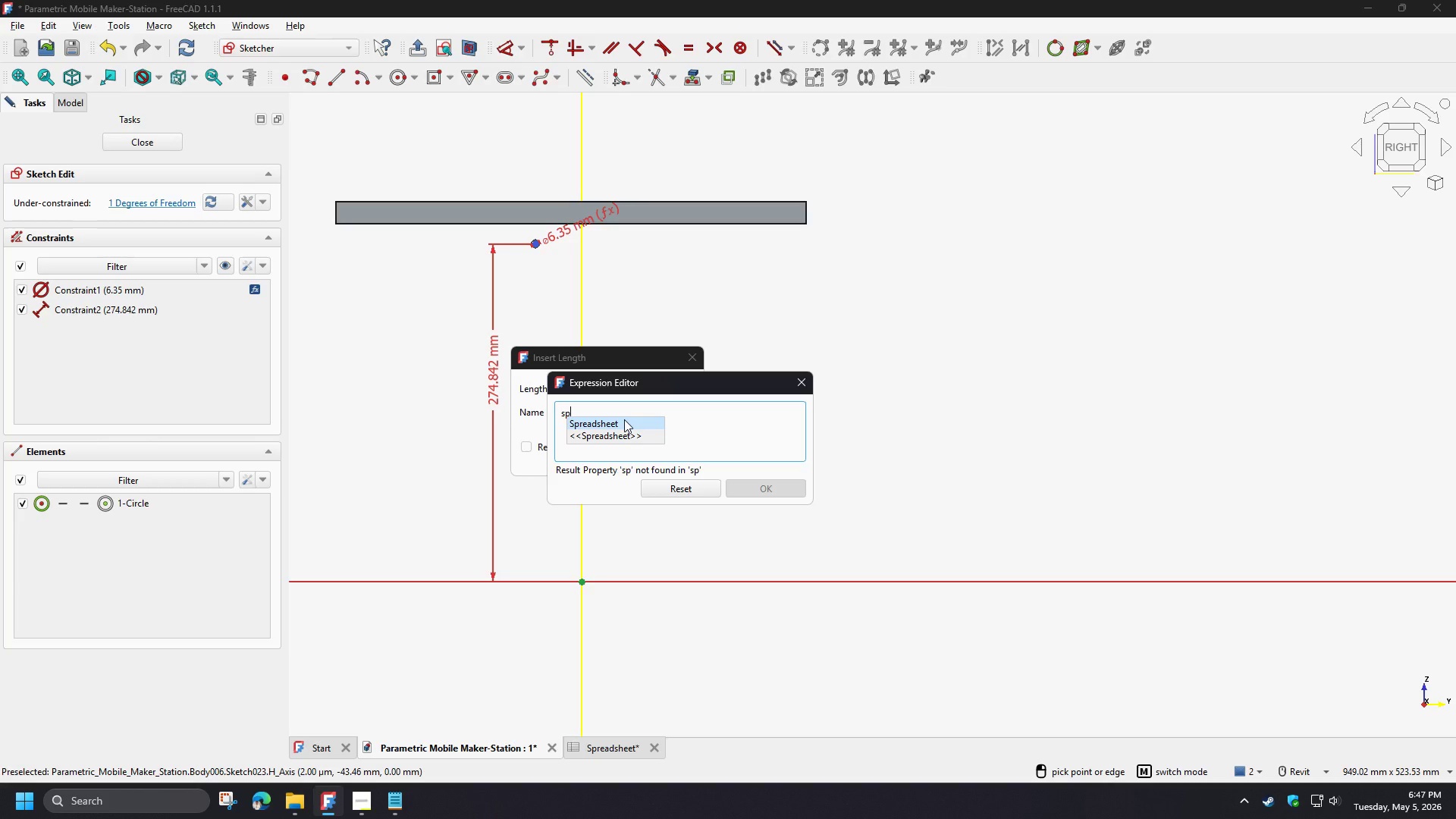 
left_click([624, 419])
 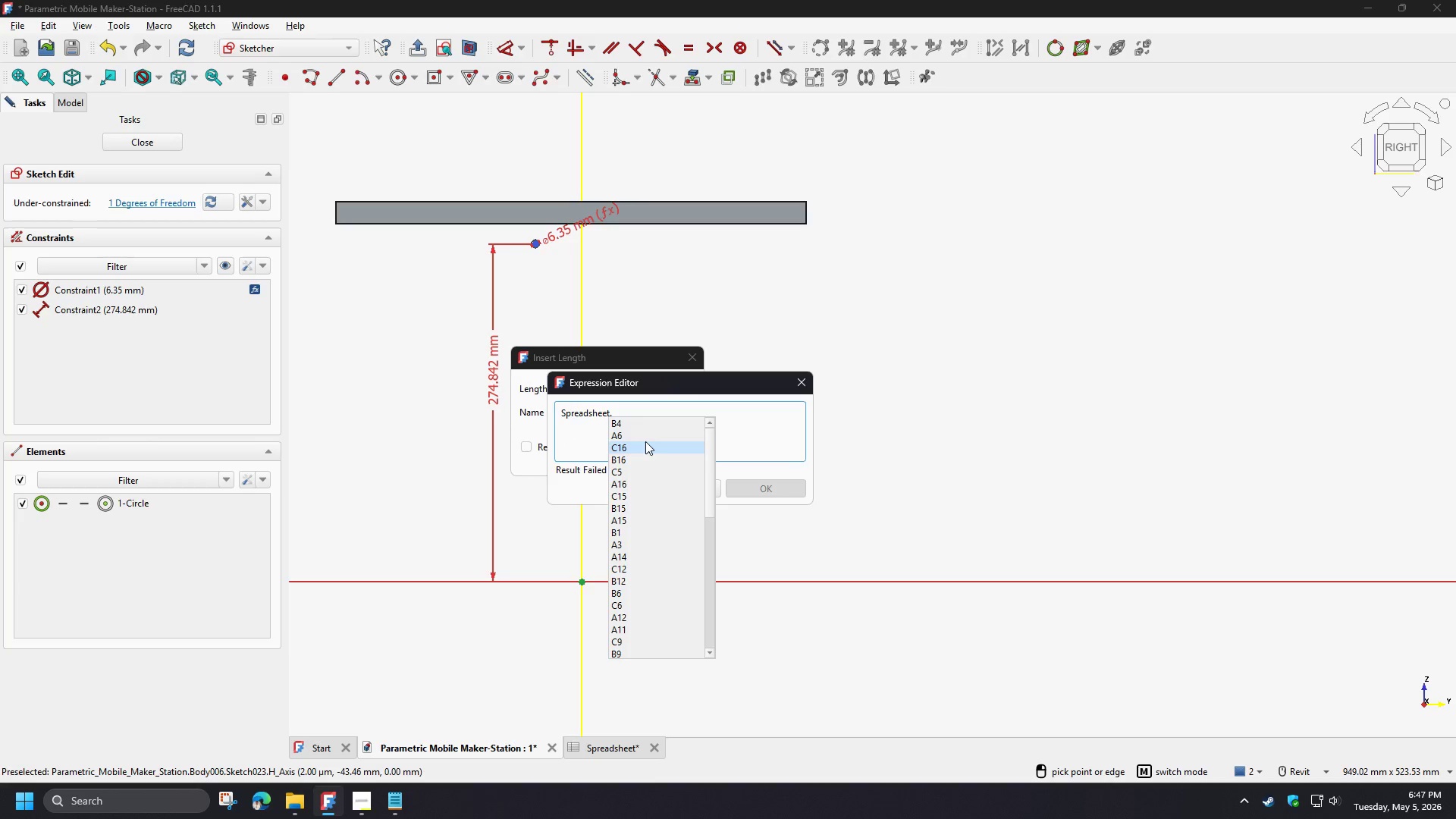 
left_click([664, 412])
 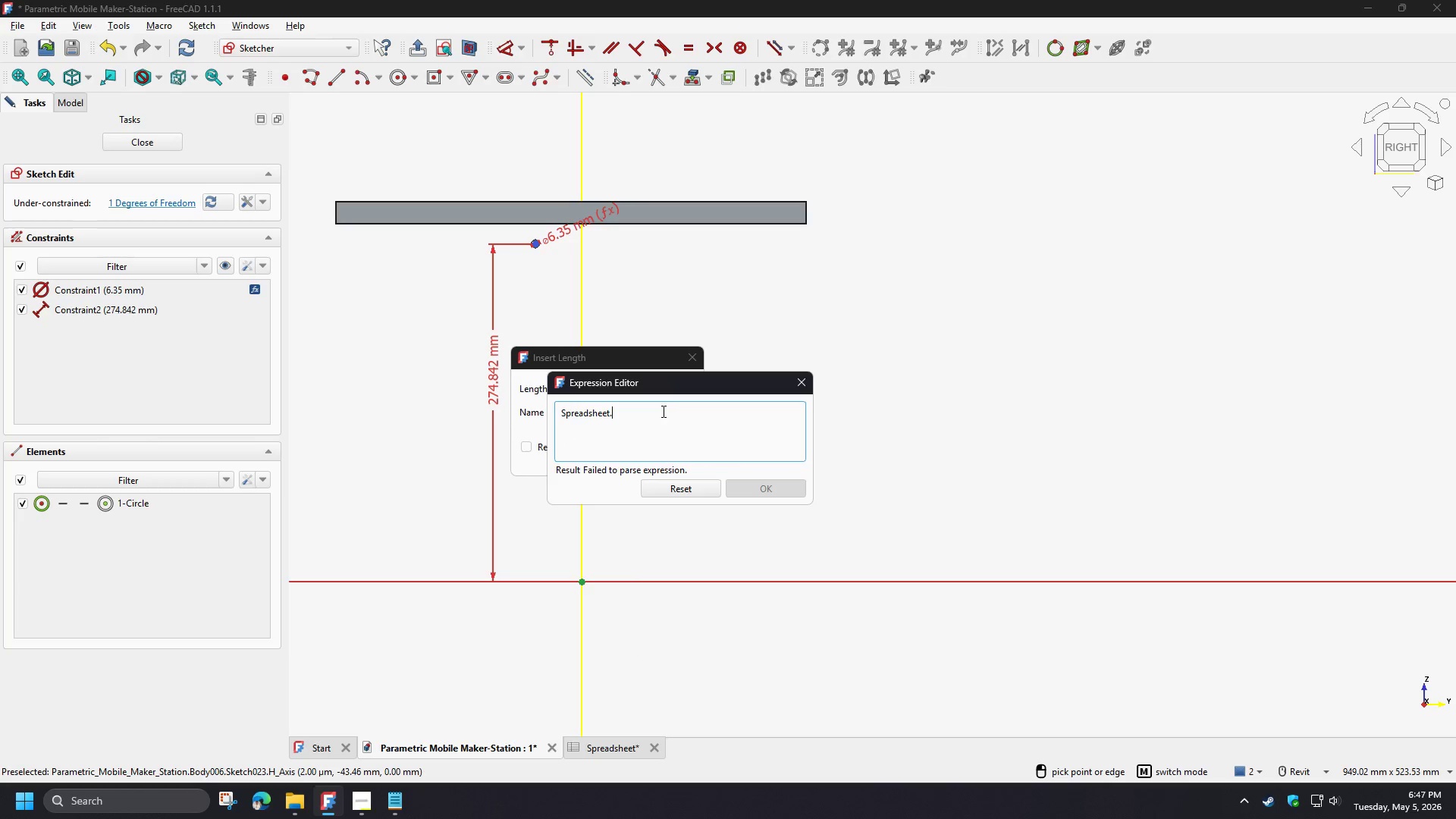 
left_click_drag(start_coordinate=[662, 411], to_coordinate=[501, 413])
 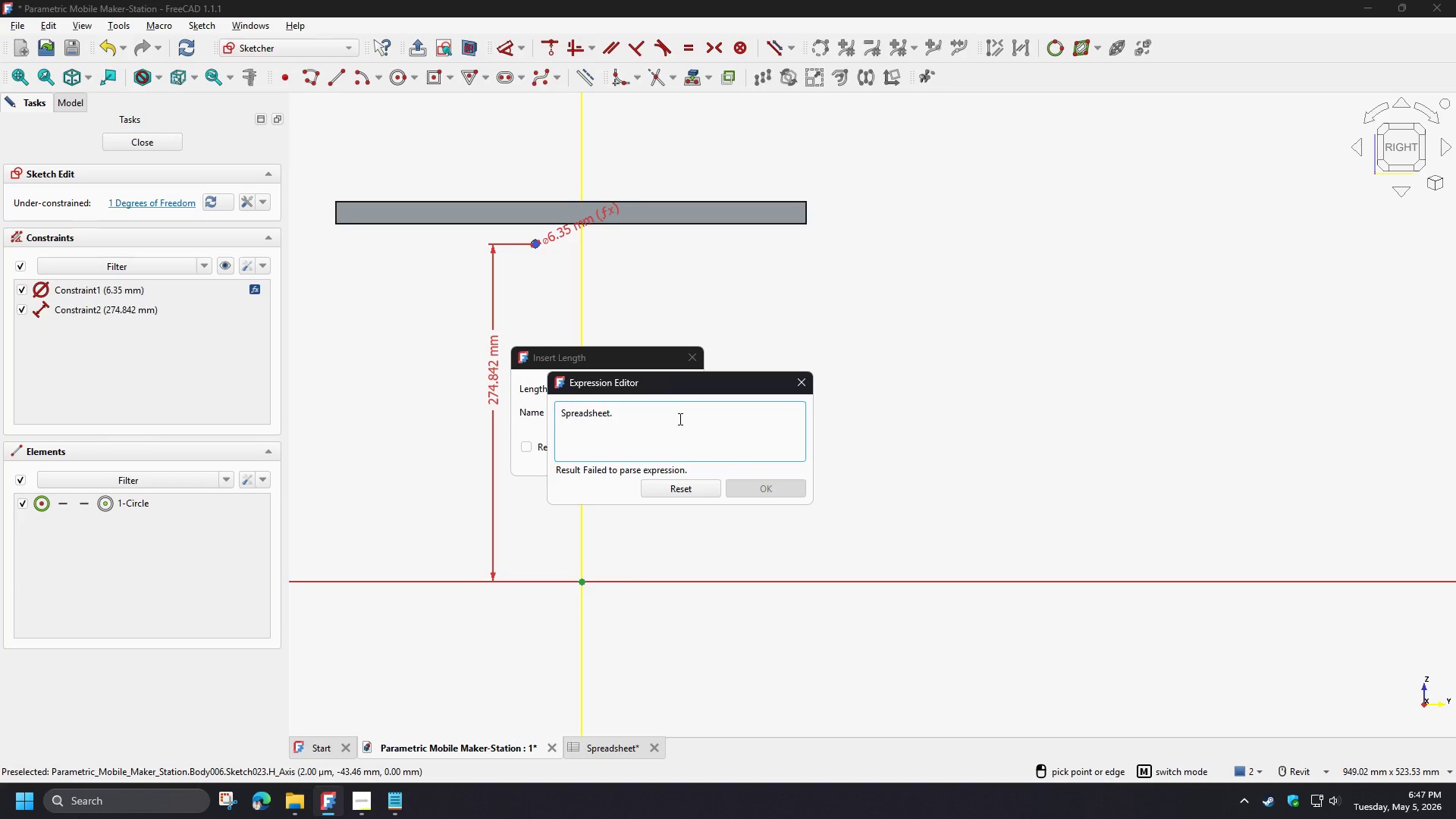 
left_click_drag(start_coordinate=[672, 416], to_coordinate=[520, 405])
 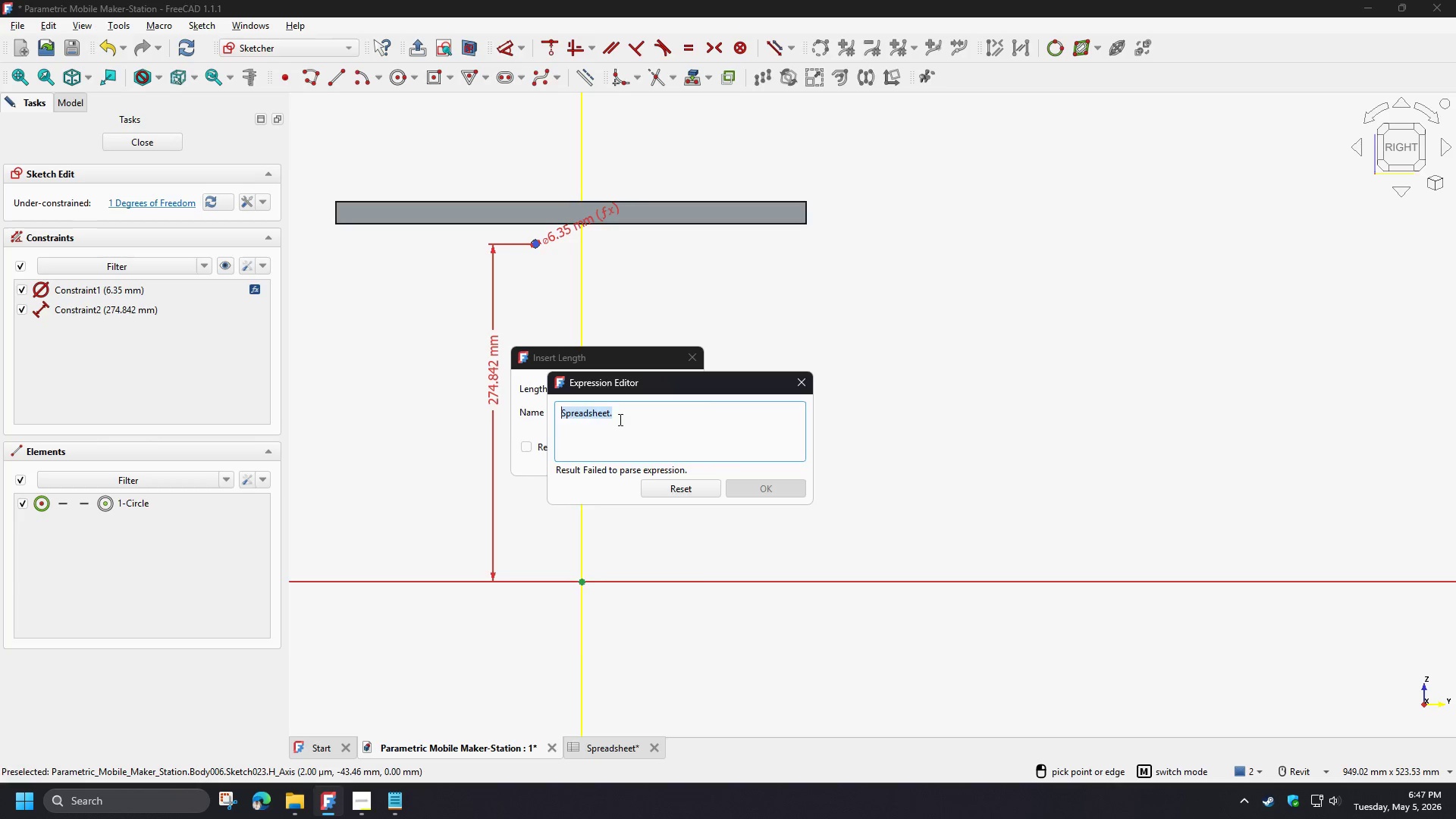 
type(peg)
 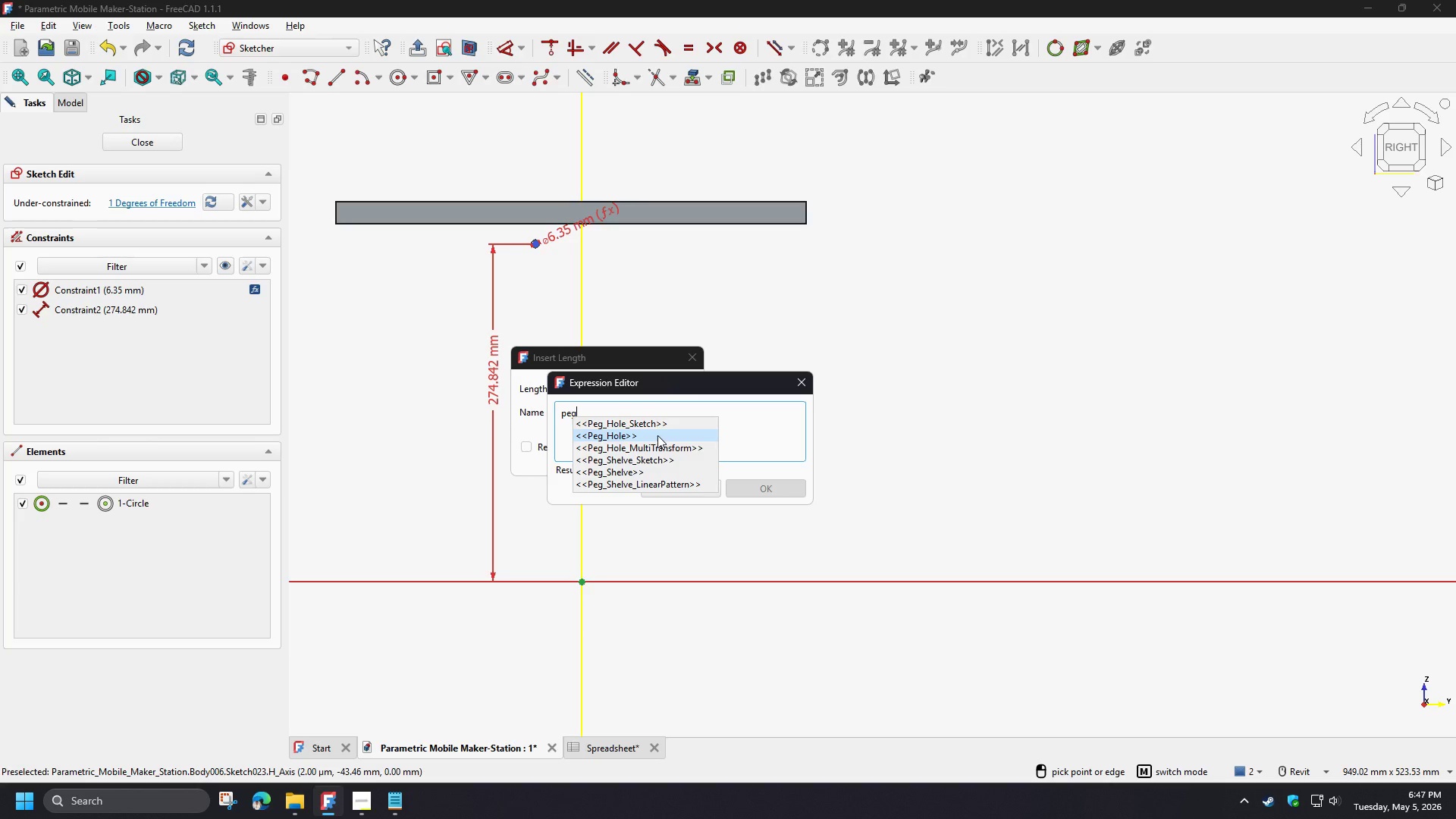 
left_click([654, 423])
 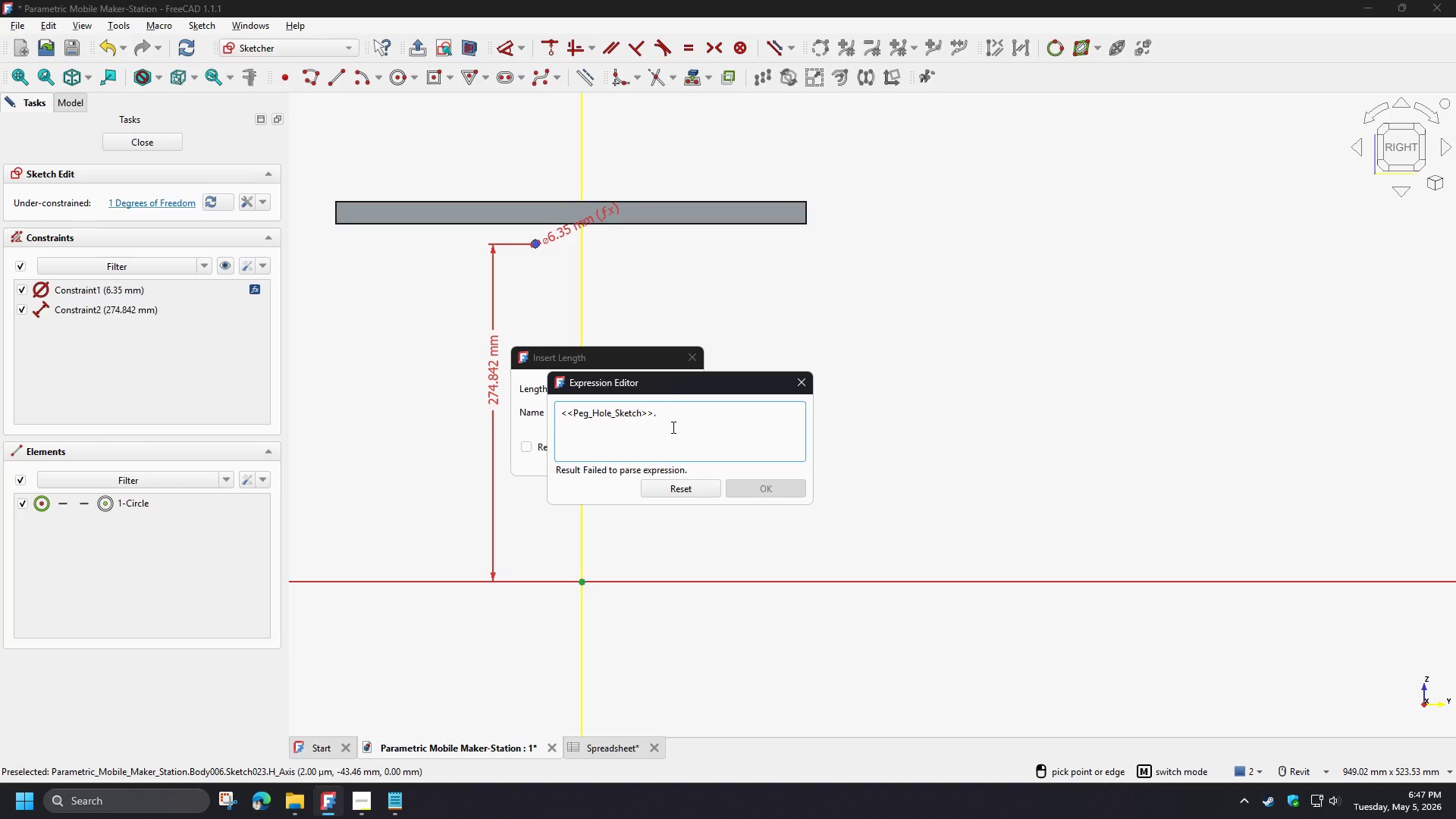 
key(C)
 